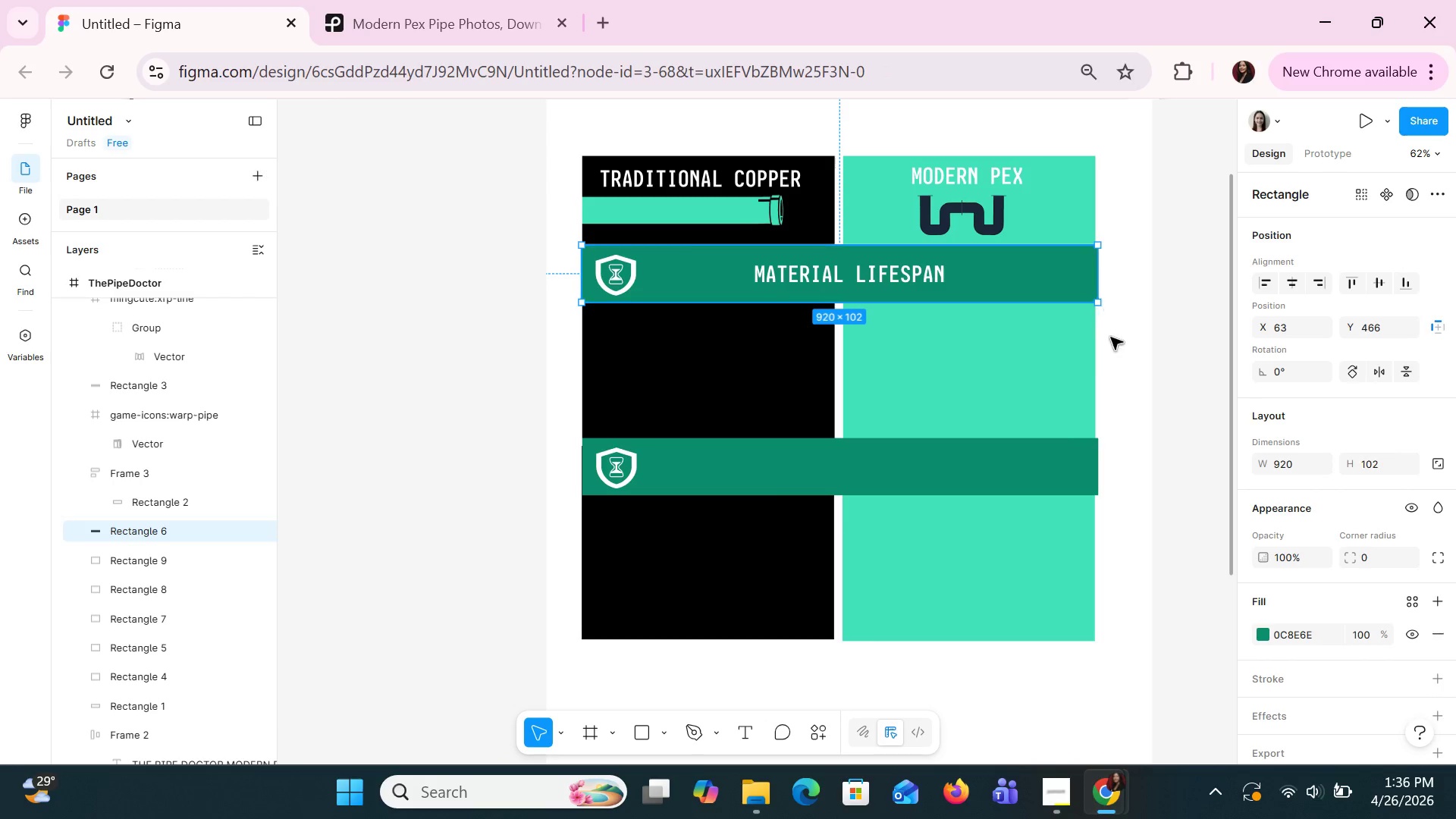 
hold_key(key=ControlLeft, duration=0.75)
scroll: coordinate [1099, 363], scroll_direction: none, amount: 0.0
 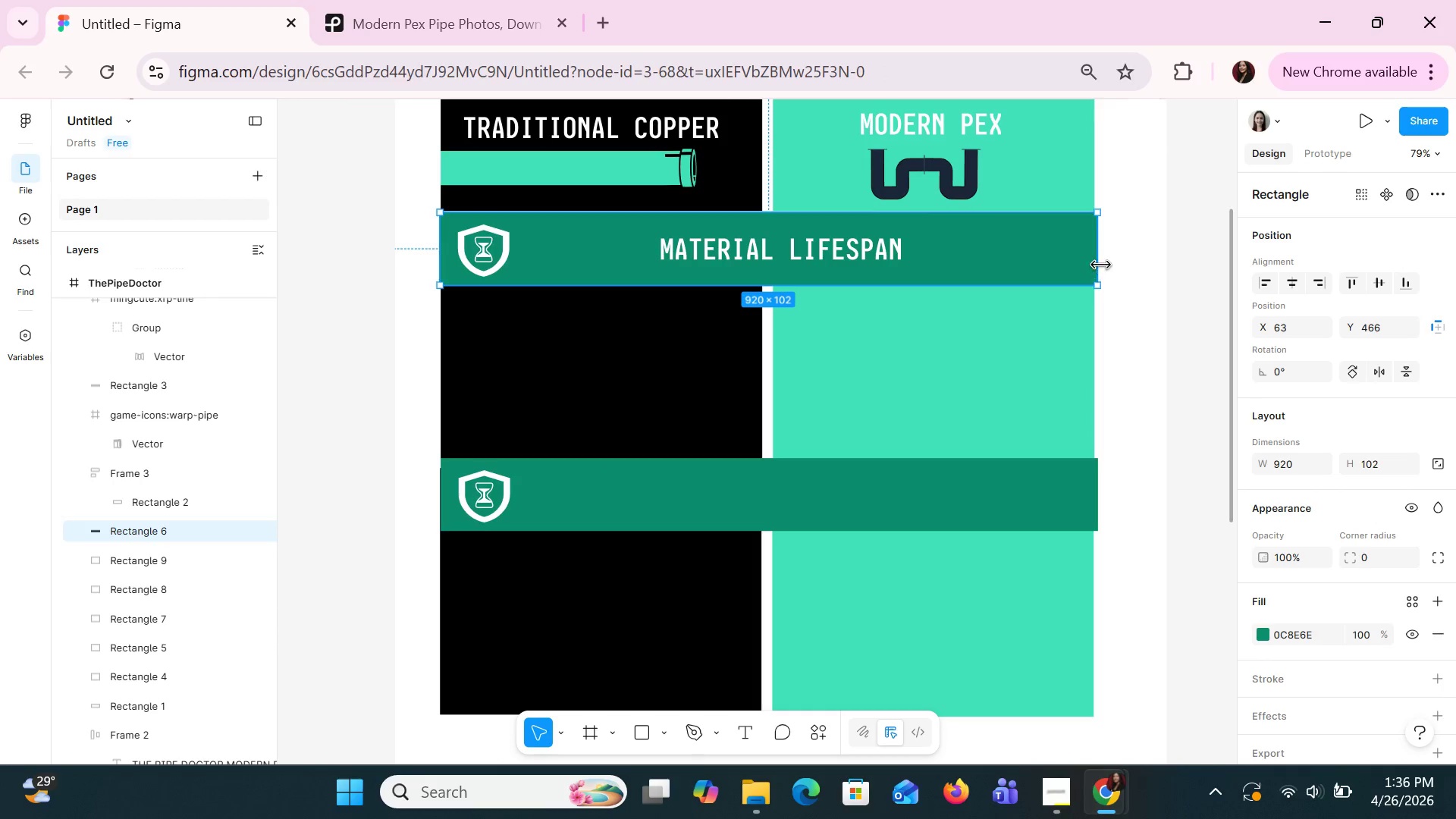 
left_click_drag(start_coordinate=[1101, 264], to_coordinate=[1094, 265])
 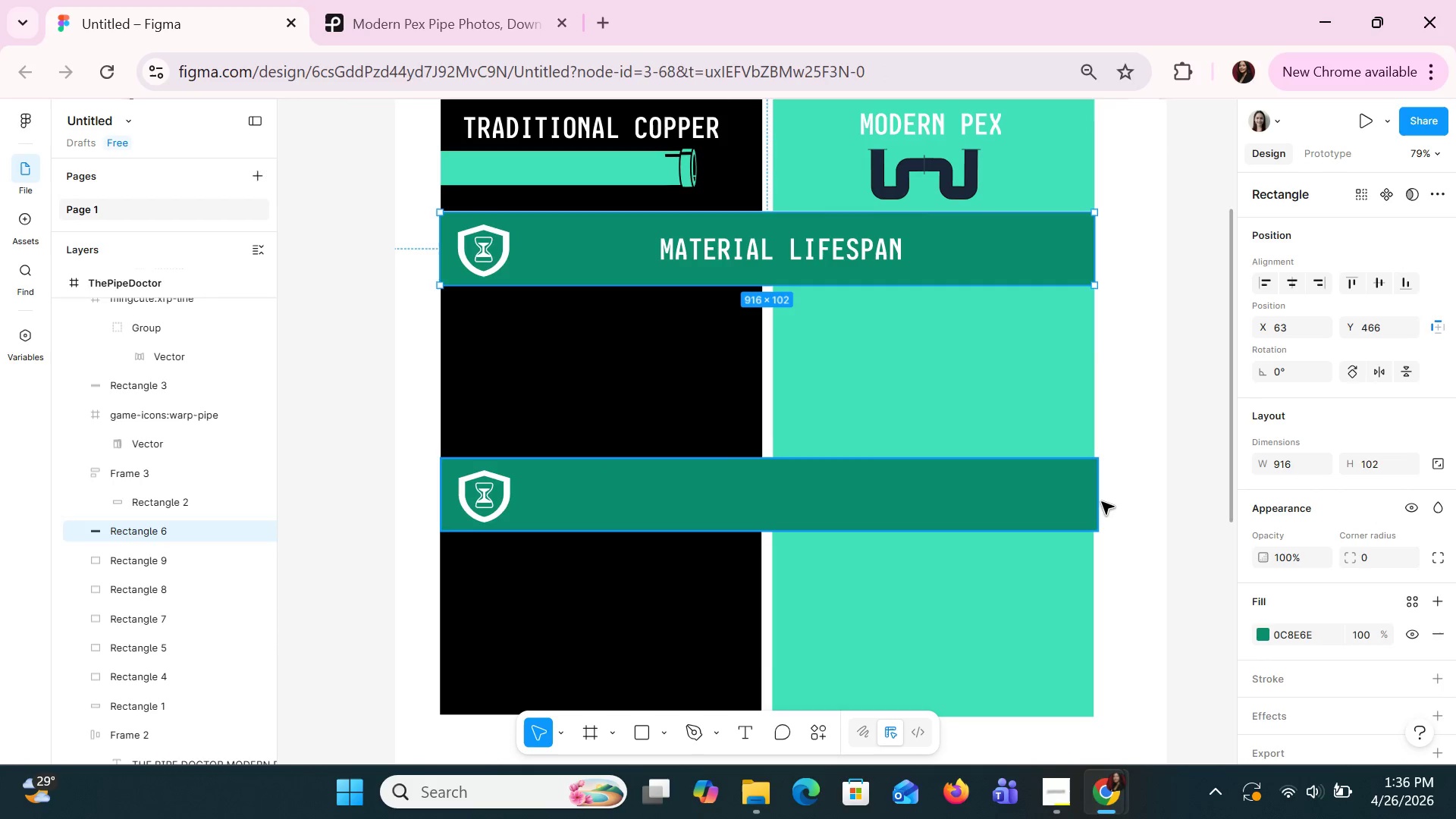 
left_click([1101, 501])
 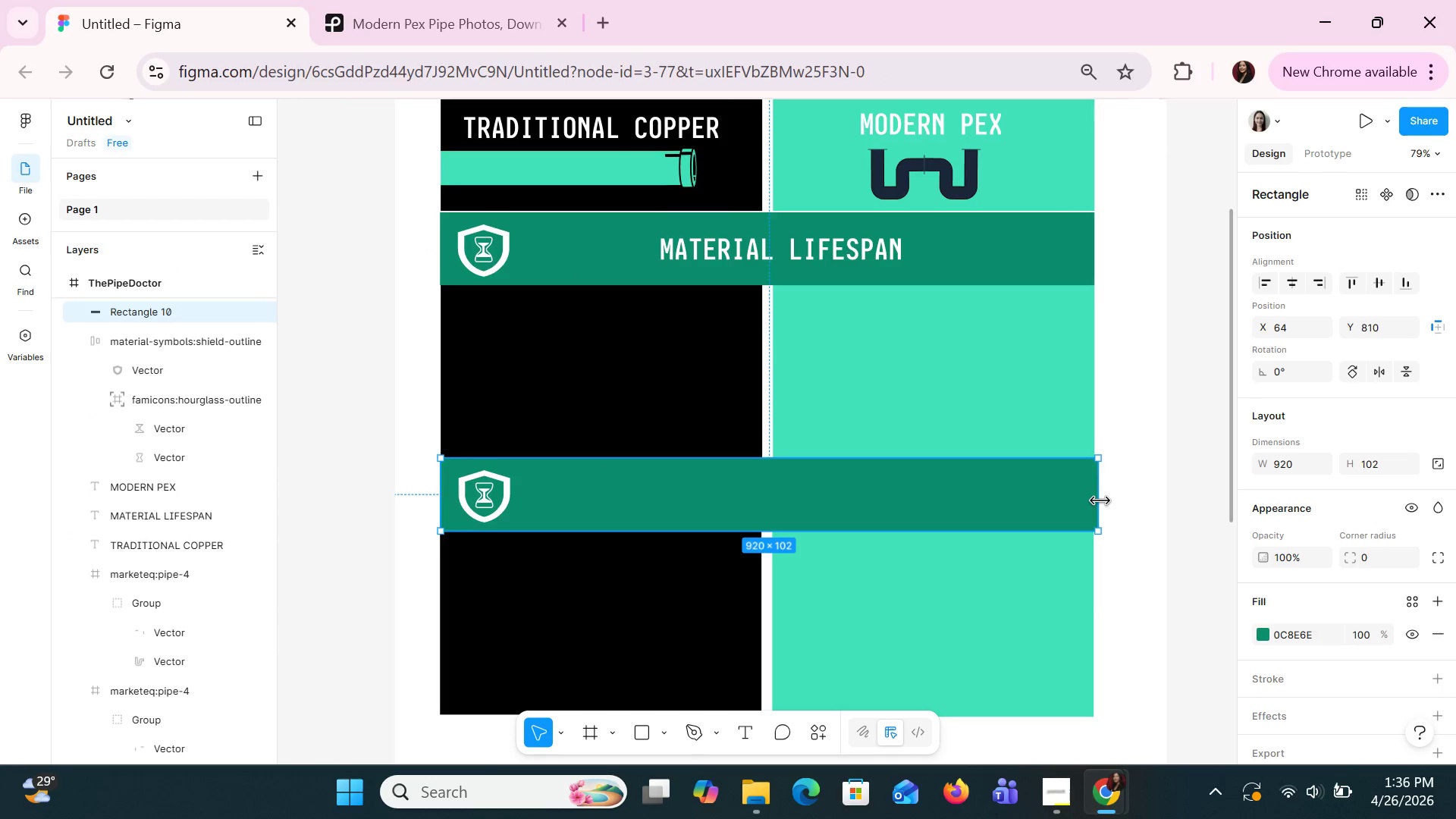 
left_click_drag(start_coordinate=[1100, 501], to_coordinate=[1091, 500])
 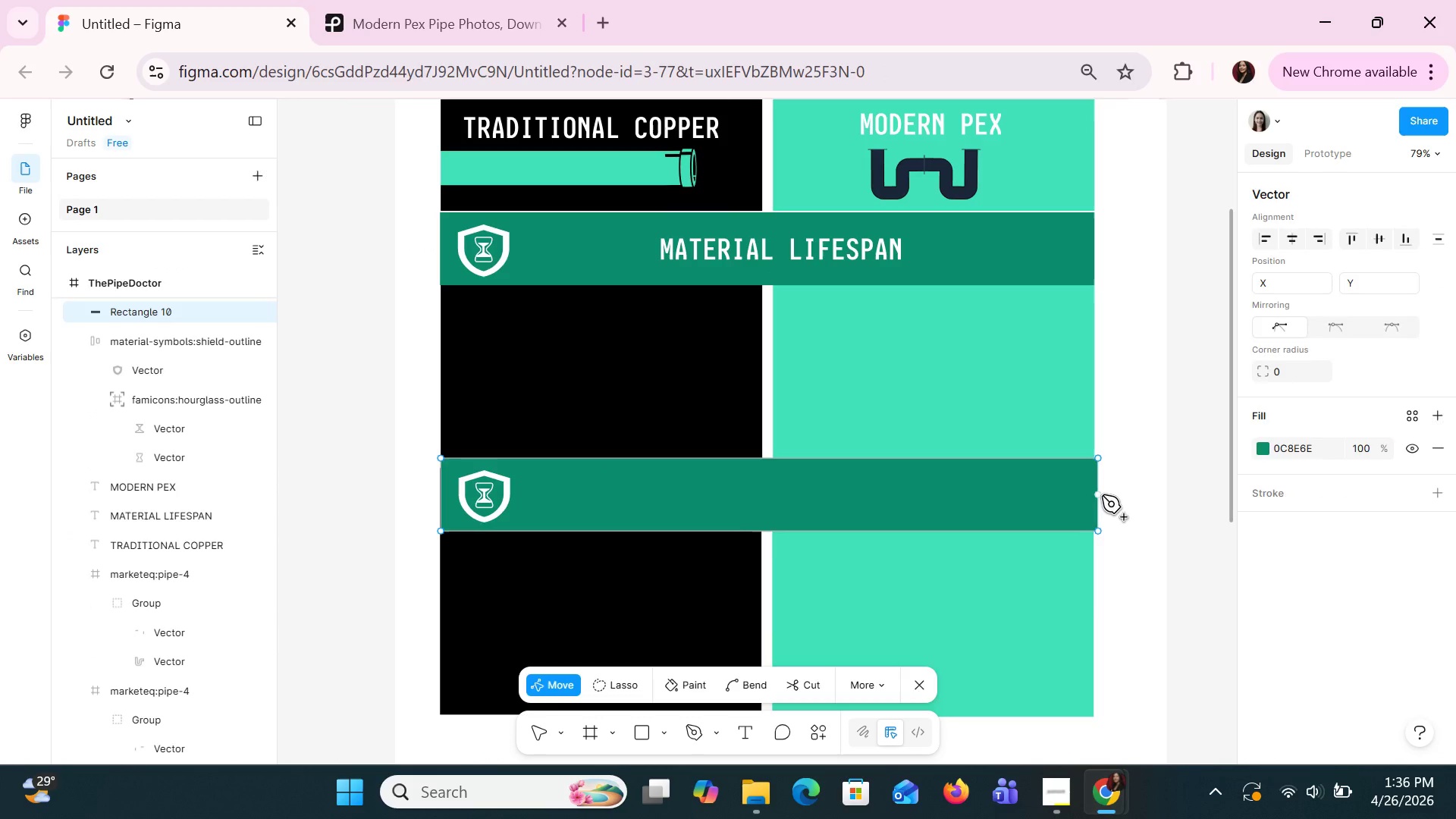 
key(Escape)
 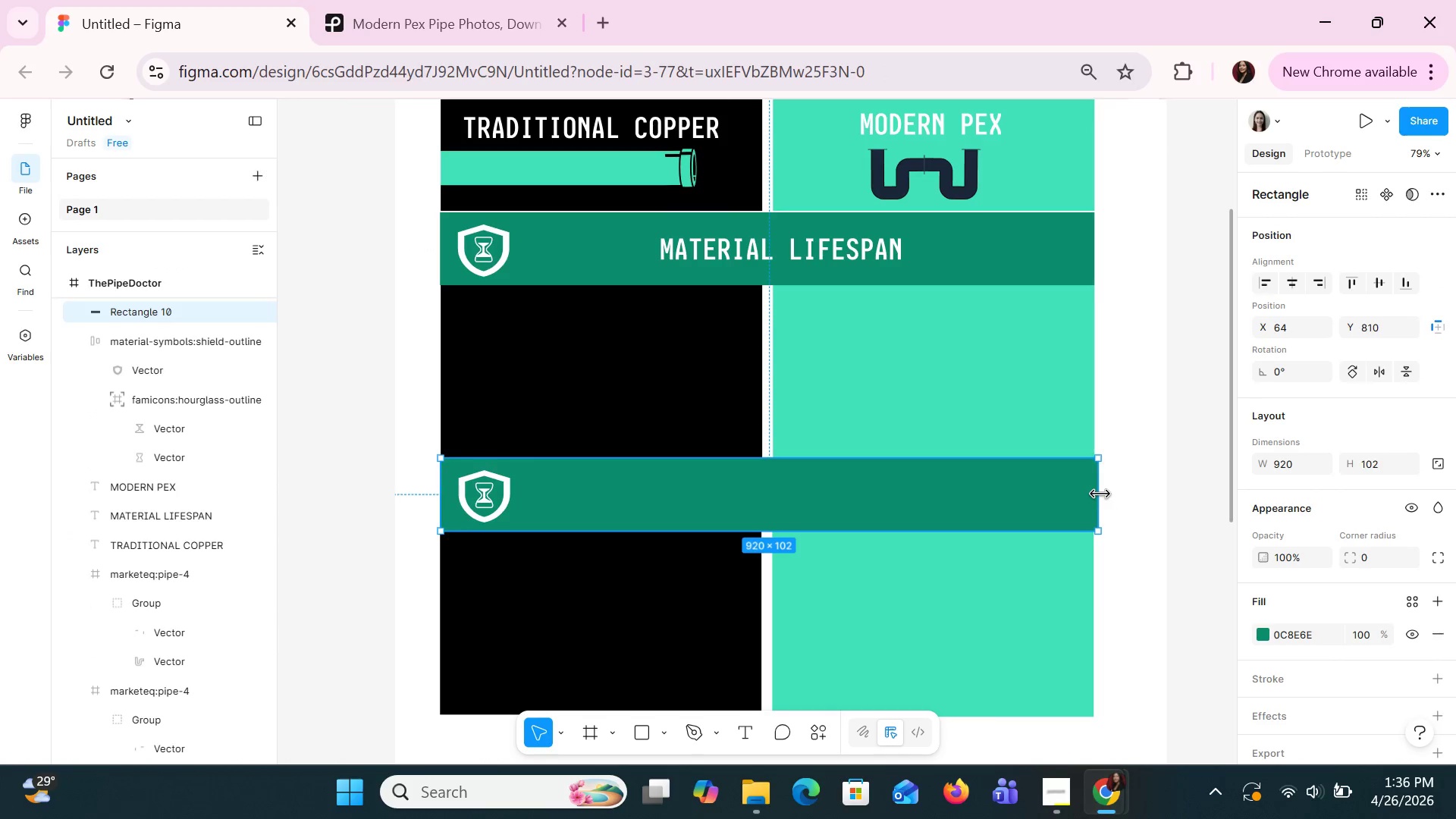 
left_click_drag(start_coordinate=[1100, 494], to_coordinate=[1095, 493])
 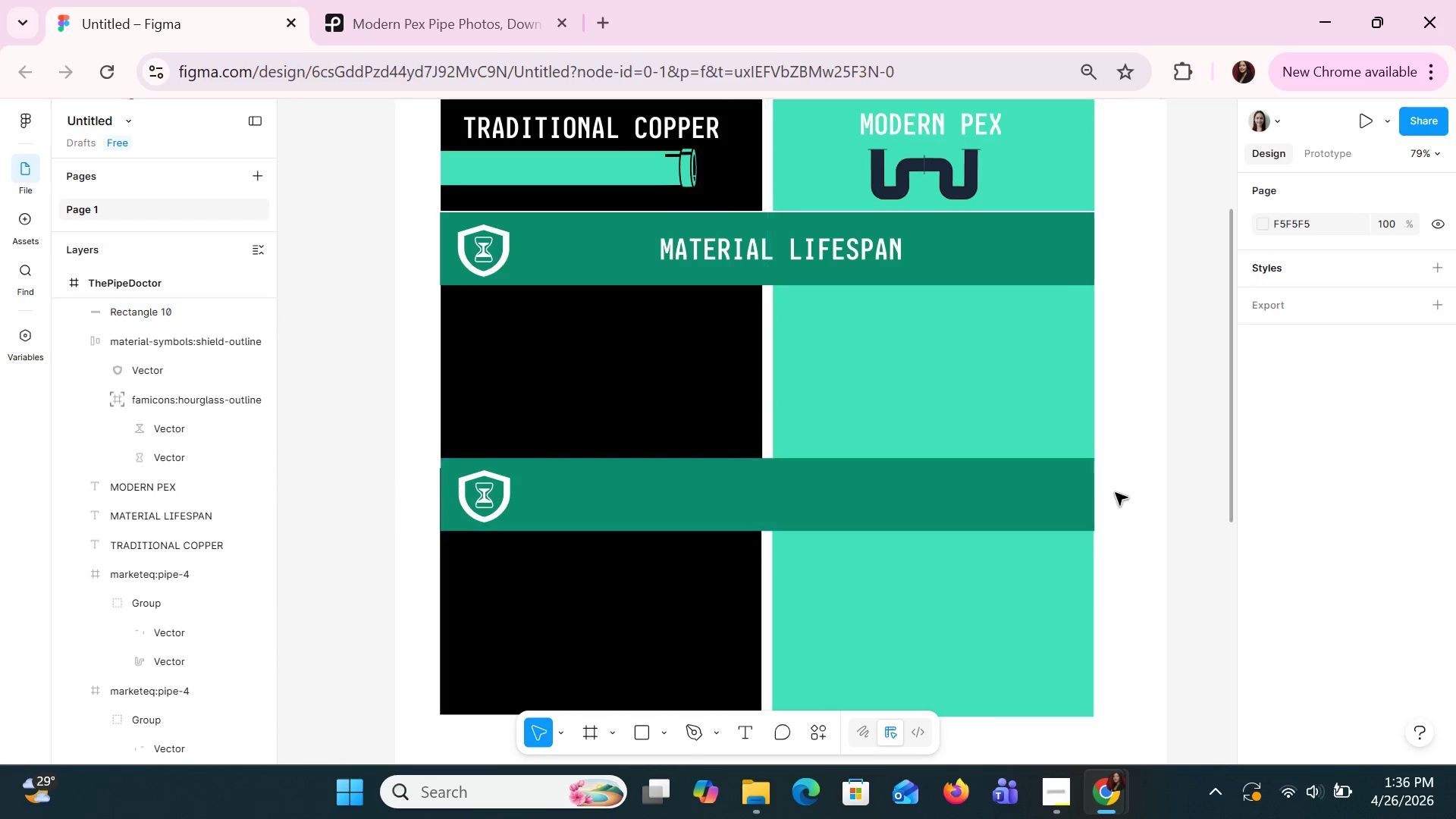 
hold_key(key=ControlLeft, duration=1.5)
scroll: coordinate [1115, 492], scroll_direction: none, amount: 0.0
 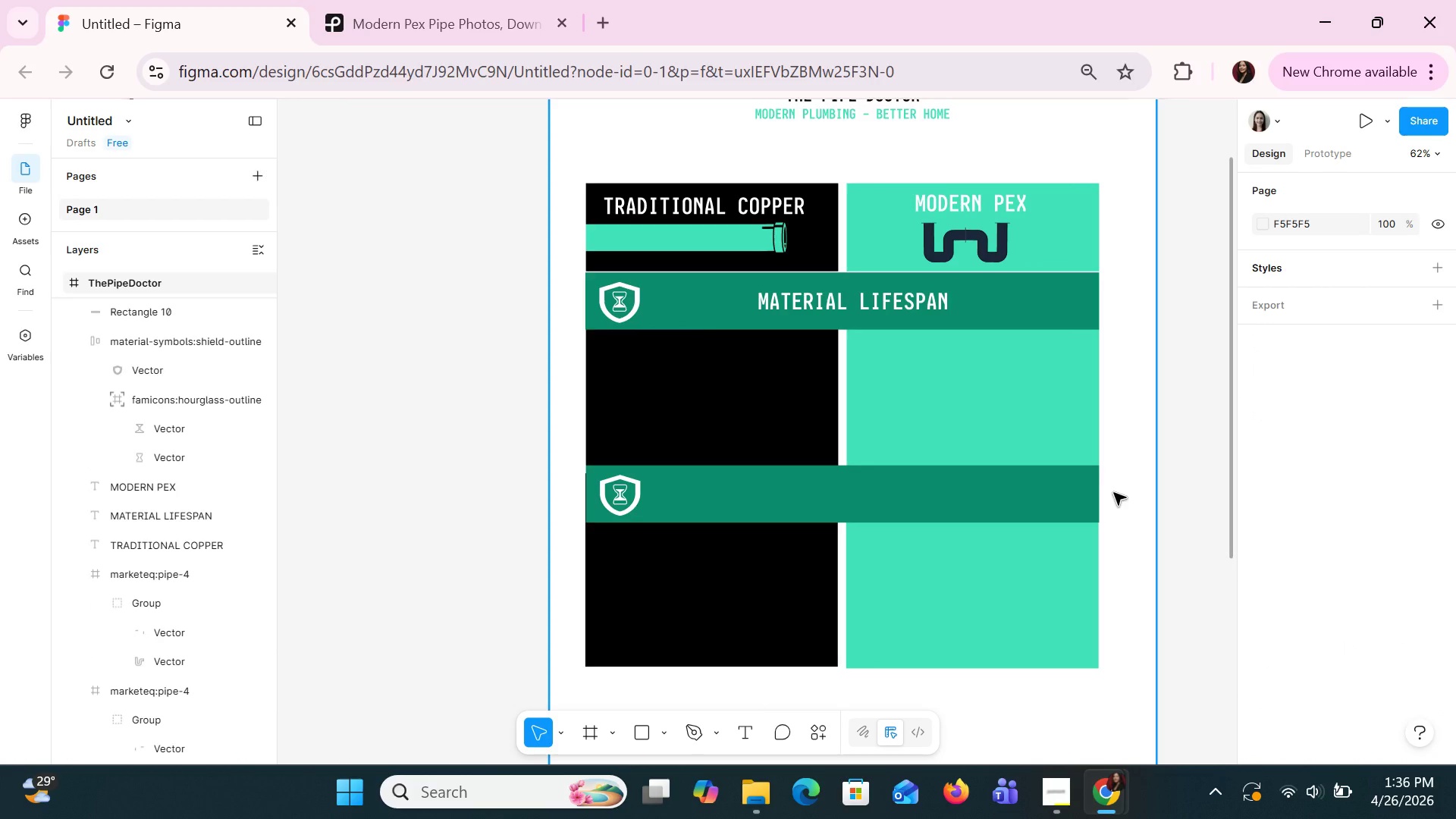 
key(Control+ControlLeft)
 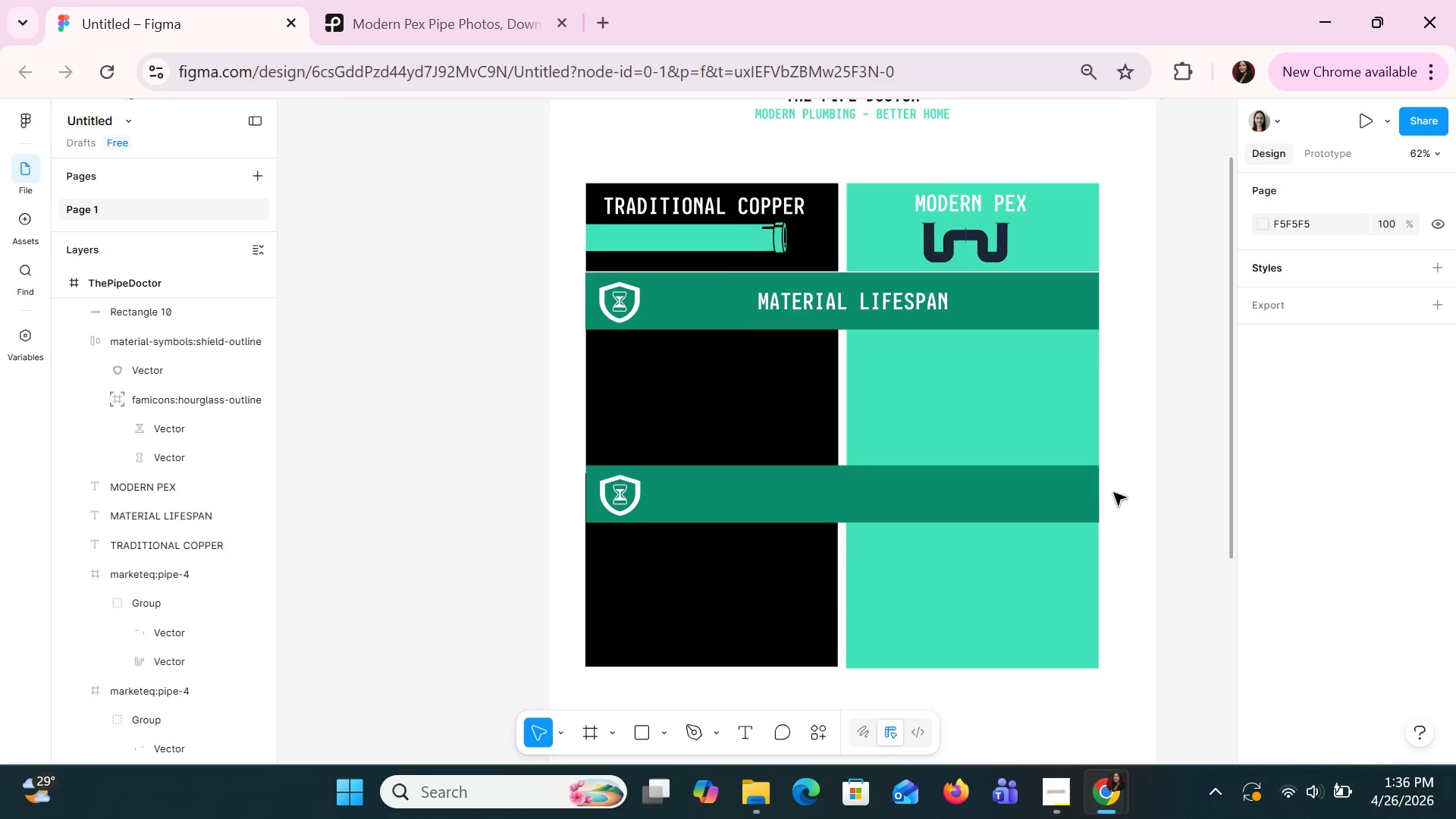 
key(Control+ControlLeft)
 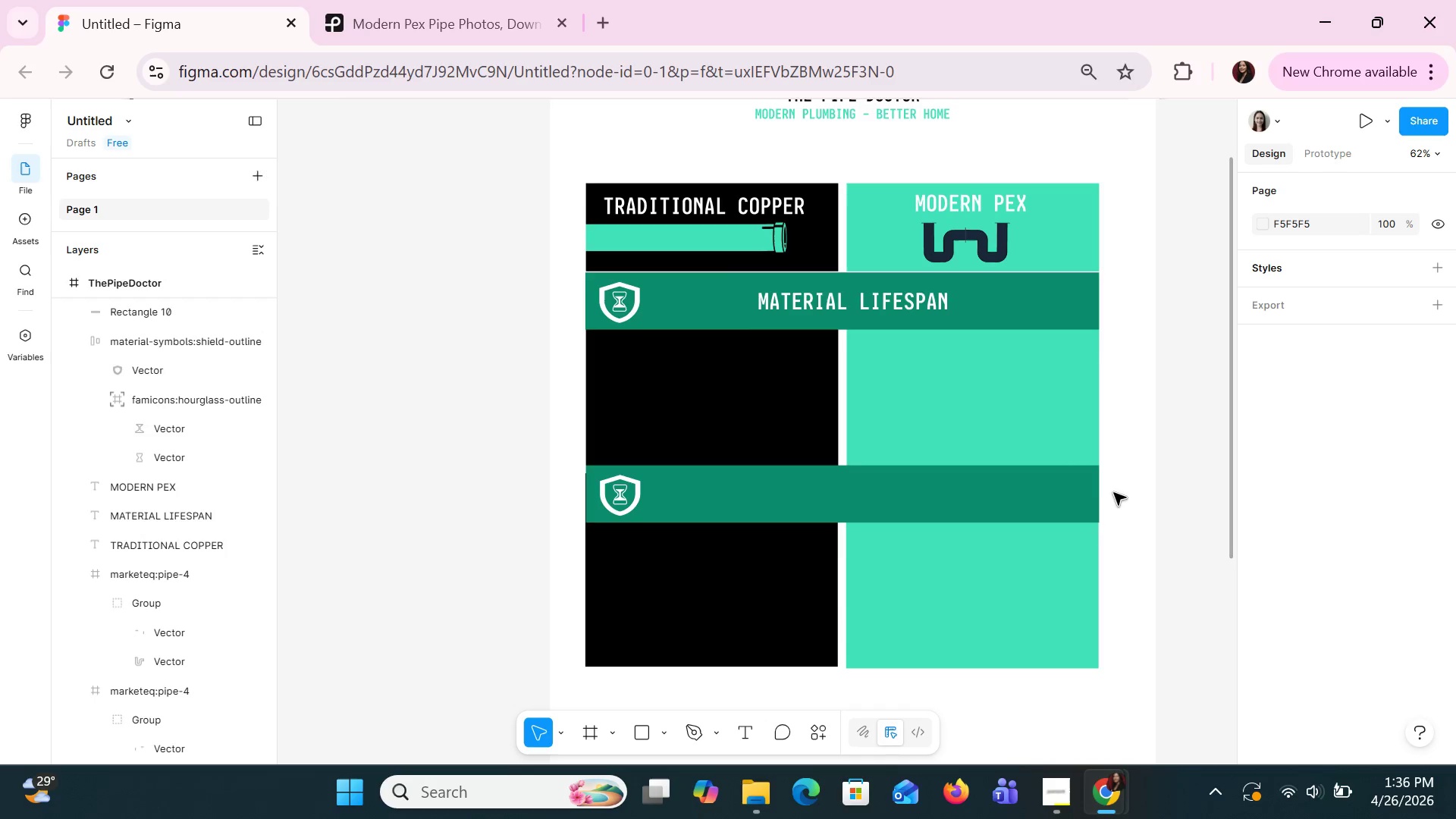 
key(Control+ControlLeft)
 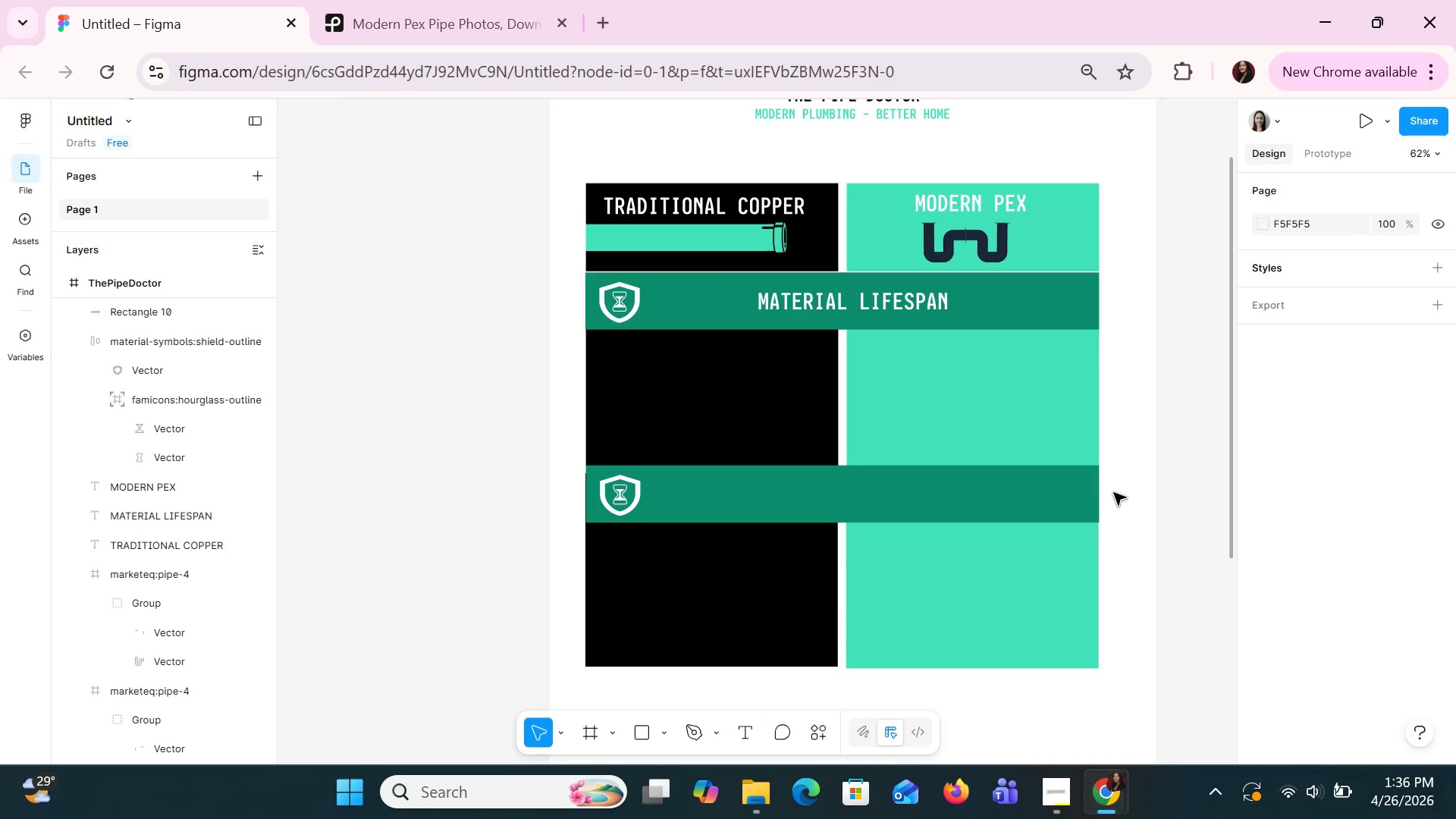 
key(Control+ControlLeft)
 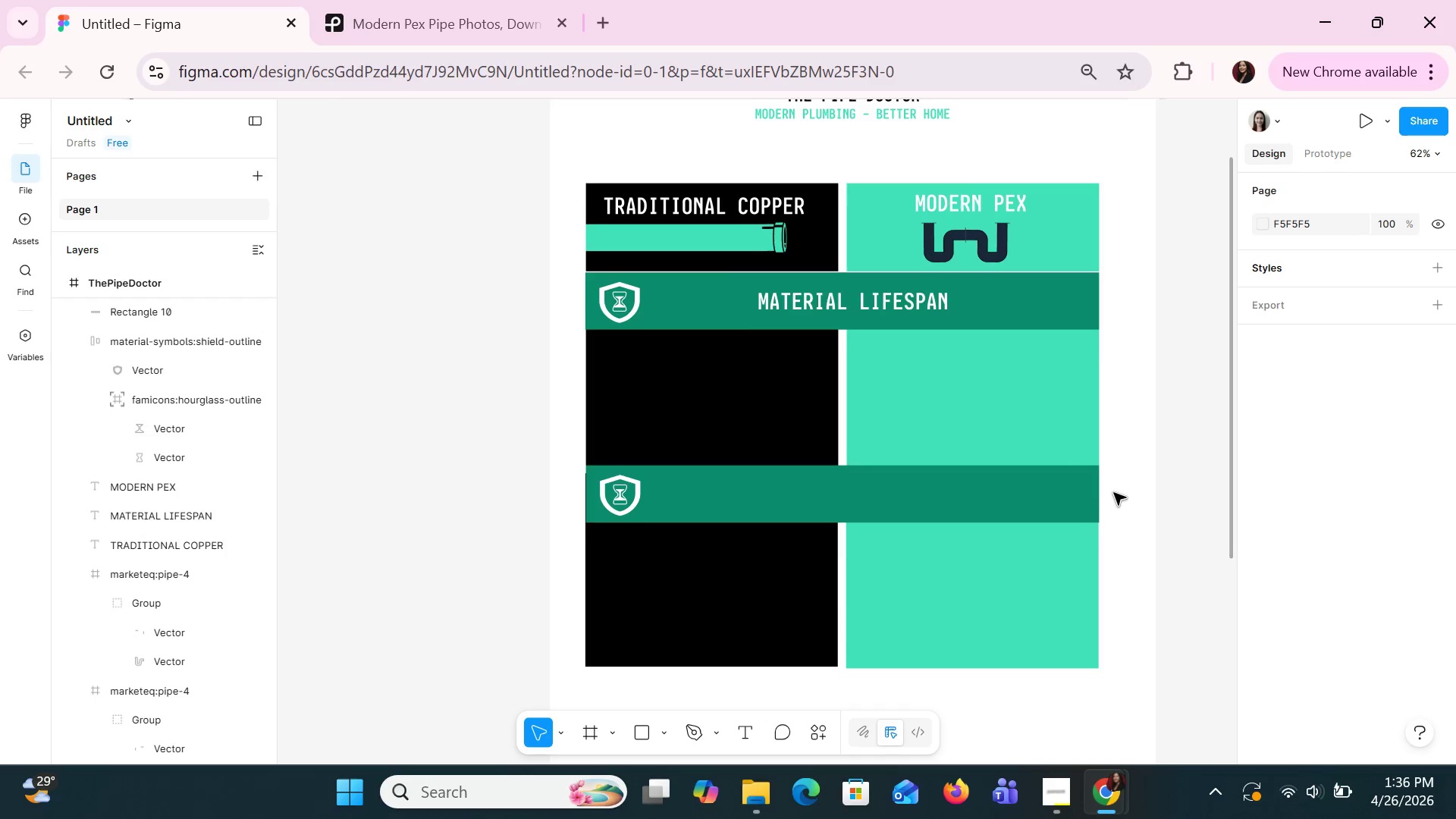 
key(Control+ControlLeft)
 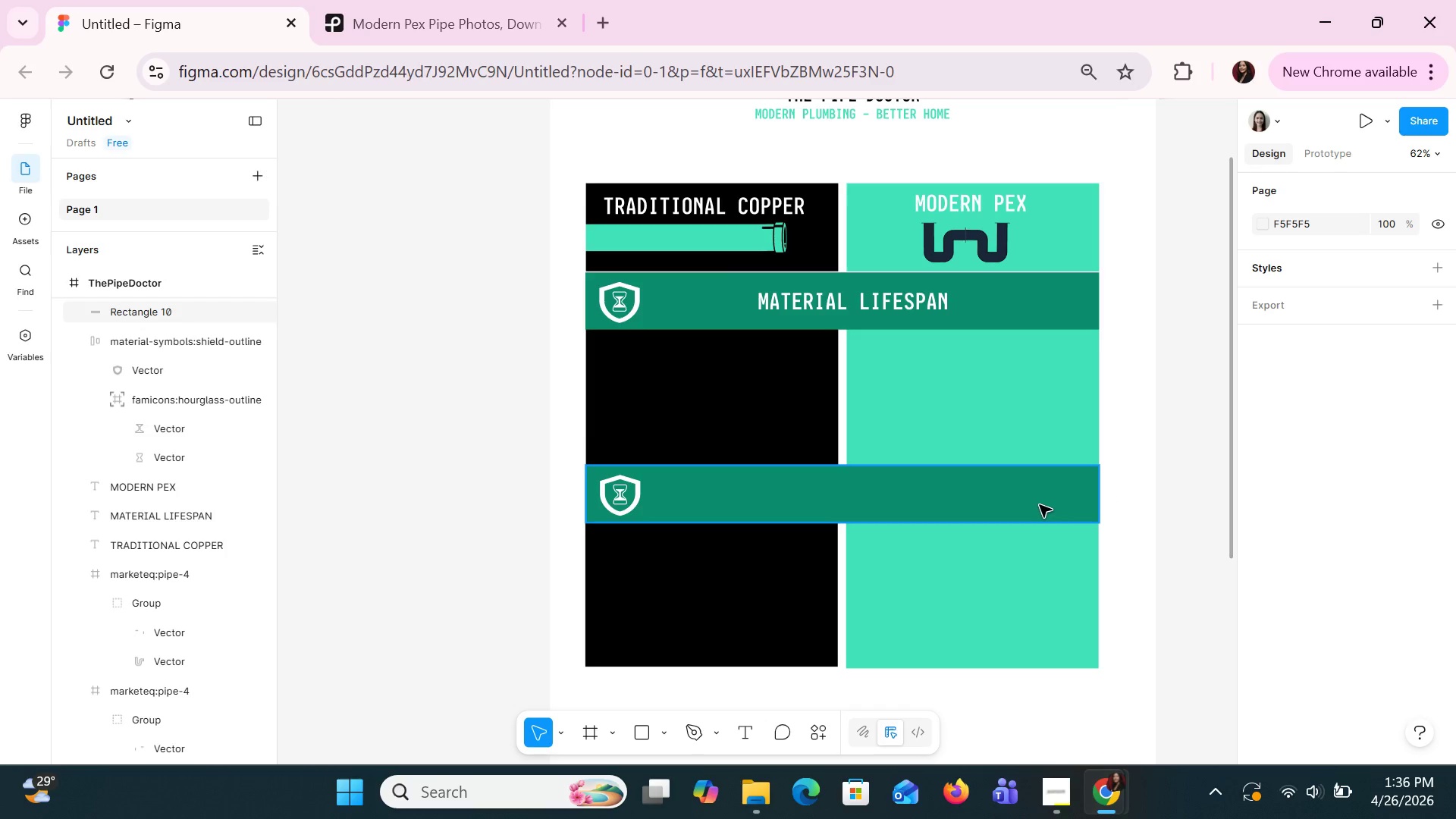 
left_click([1039, 506])
 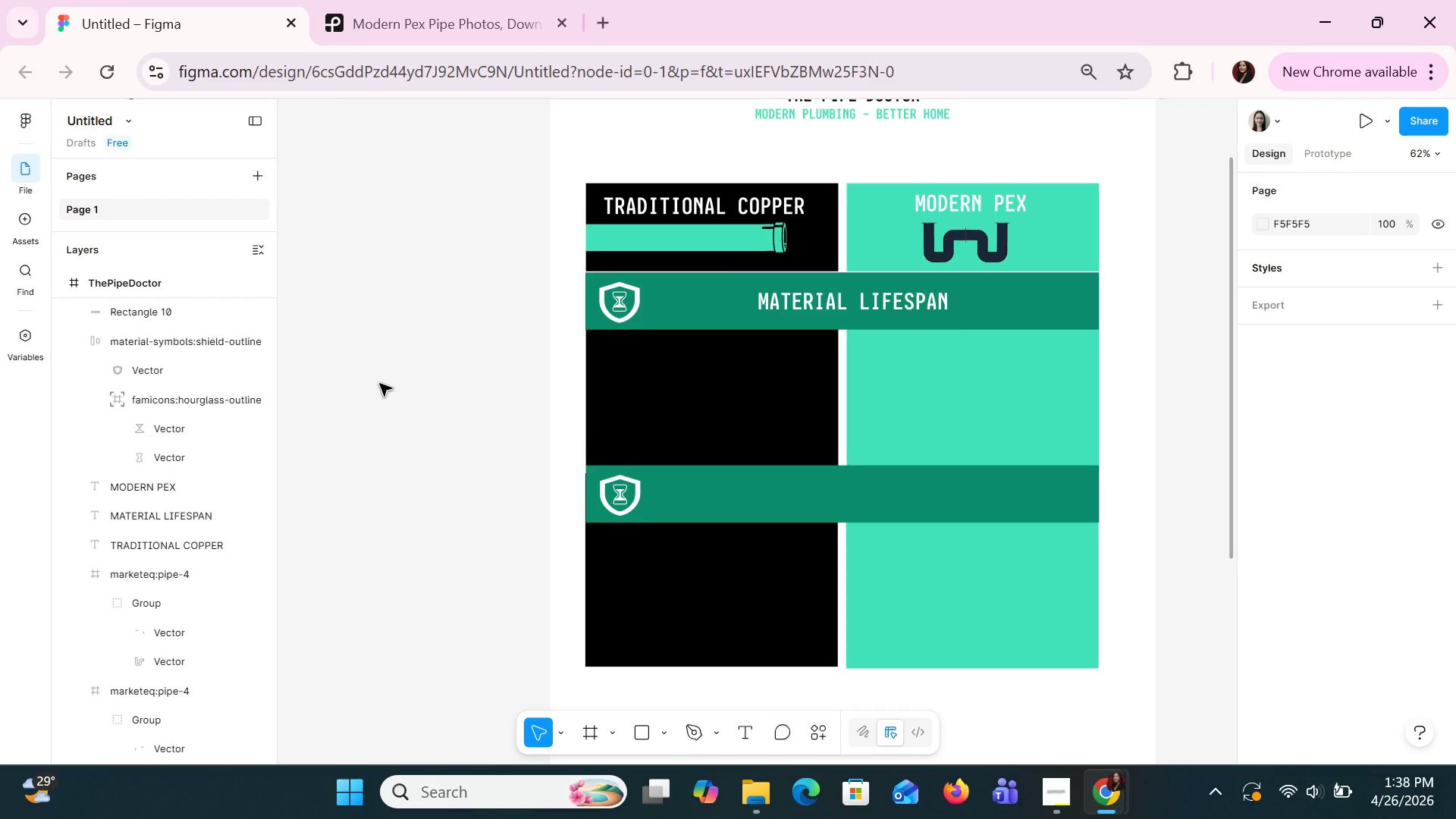 
wait(127.33)
 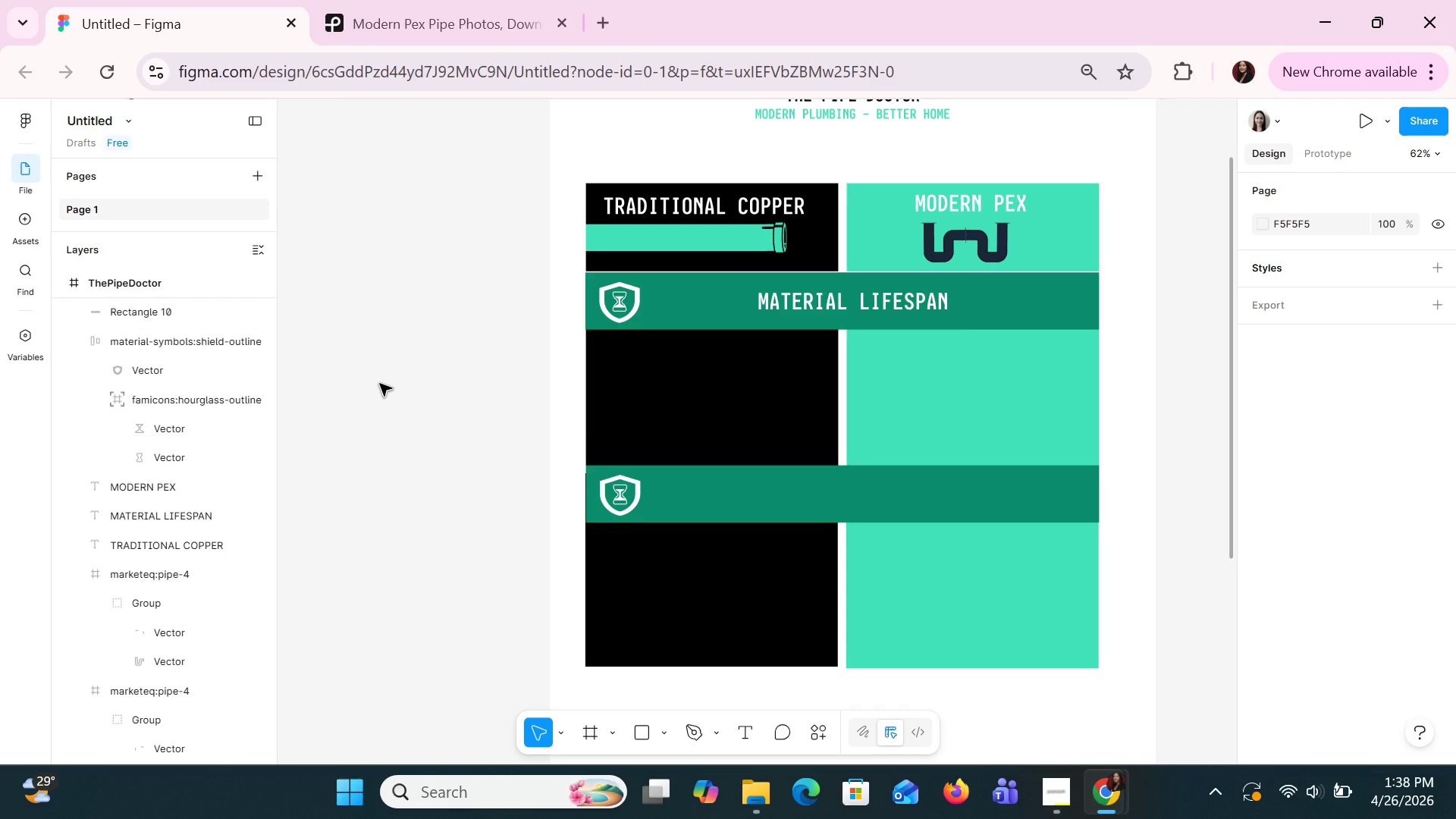 
left_click([761, 300])
 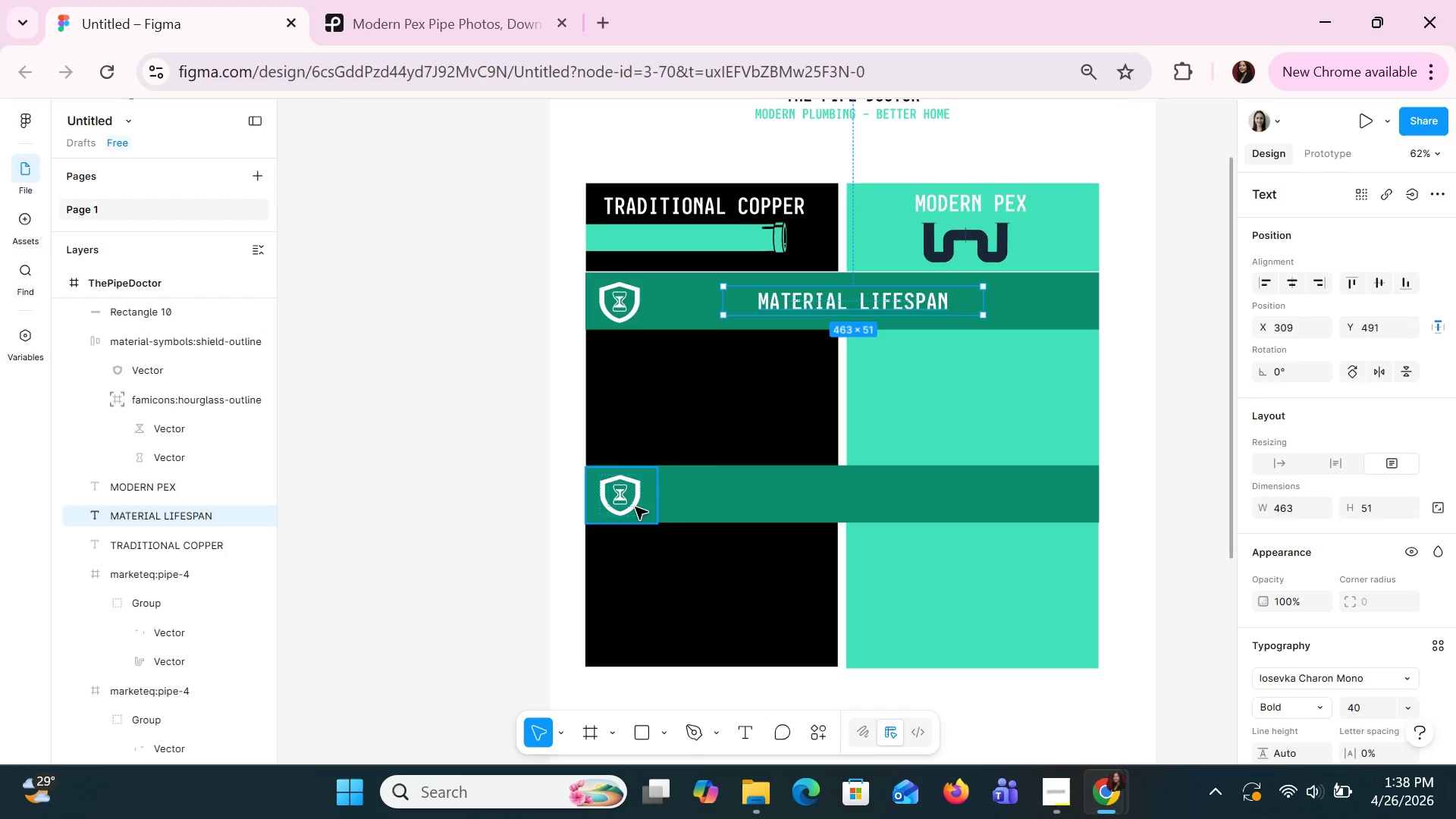 
left_click([717, 497])
 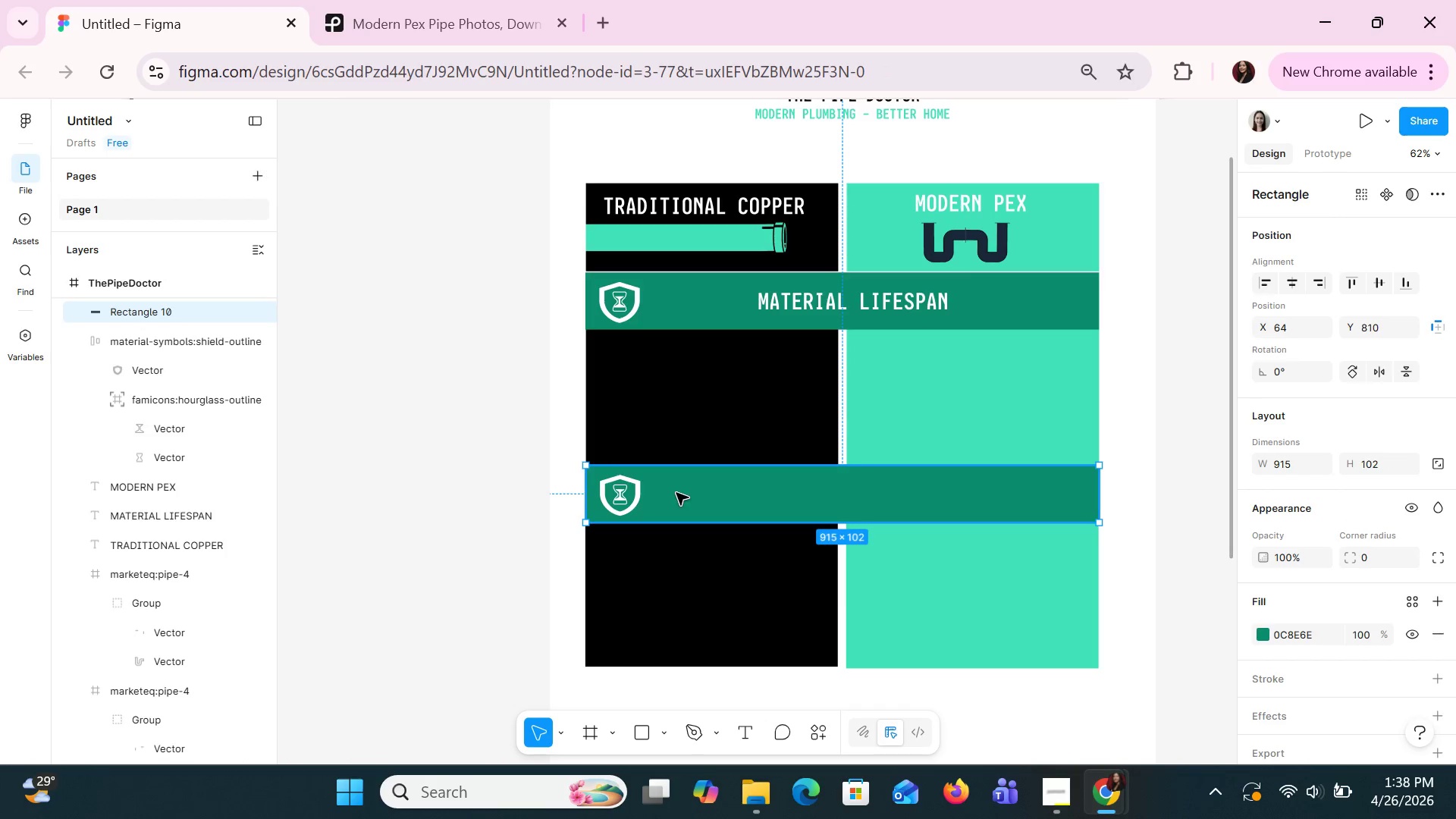 
hold_key(key=ShiftLeft, duration=0.89)
left_click([636, 493])
 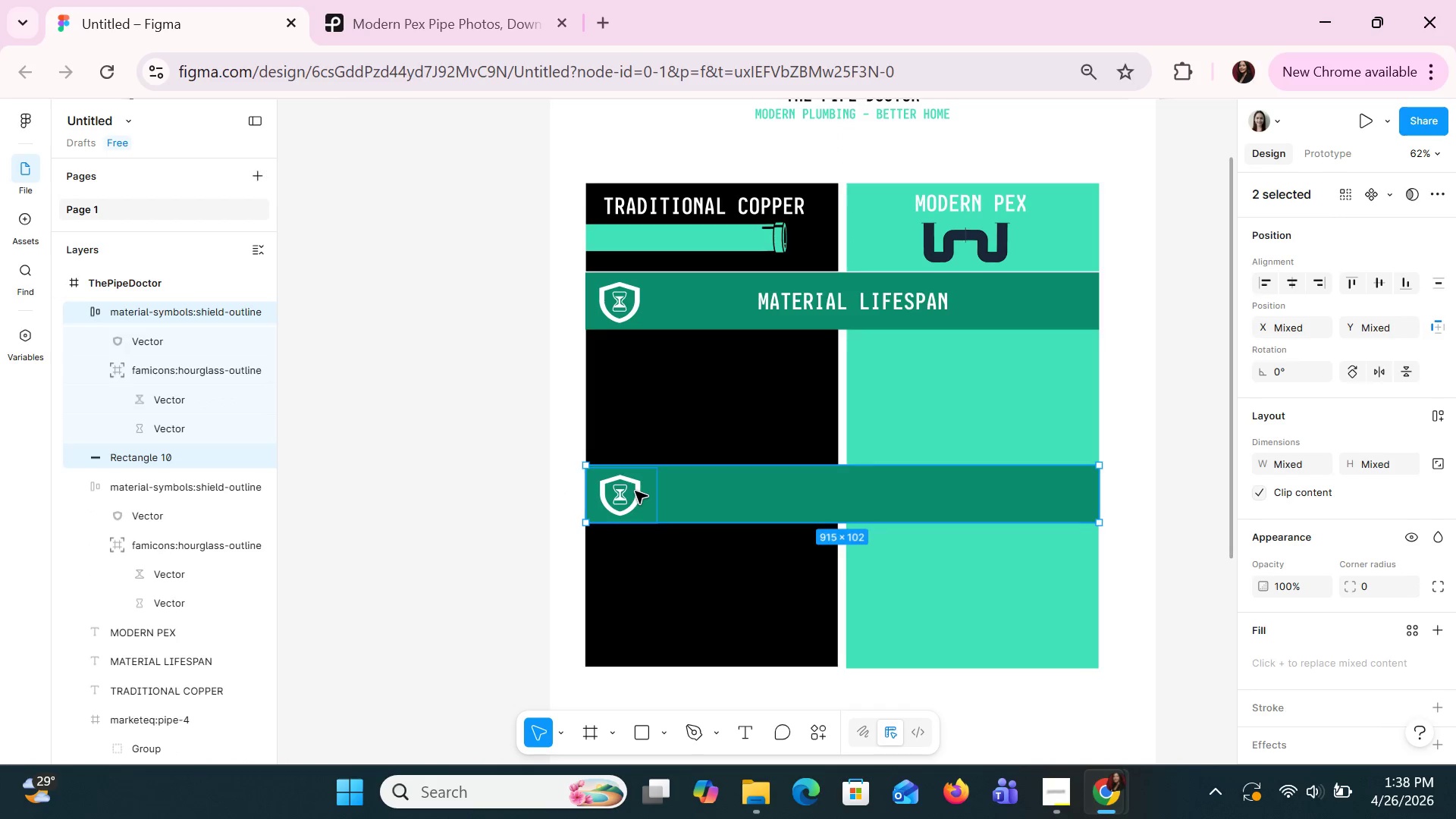 
key(ArrowLeft)
 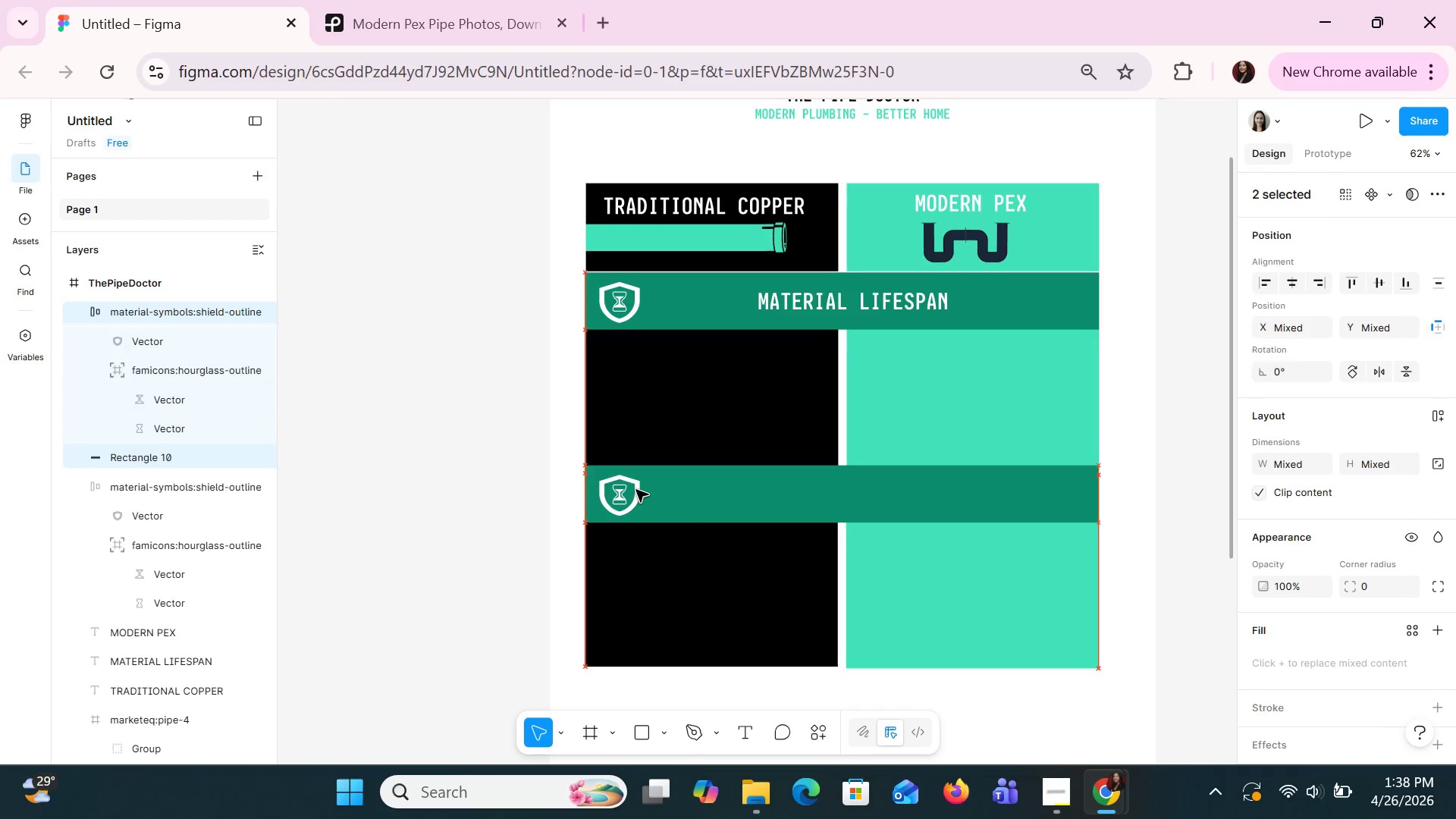 
key(ArrowLeft)
 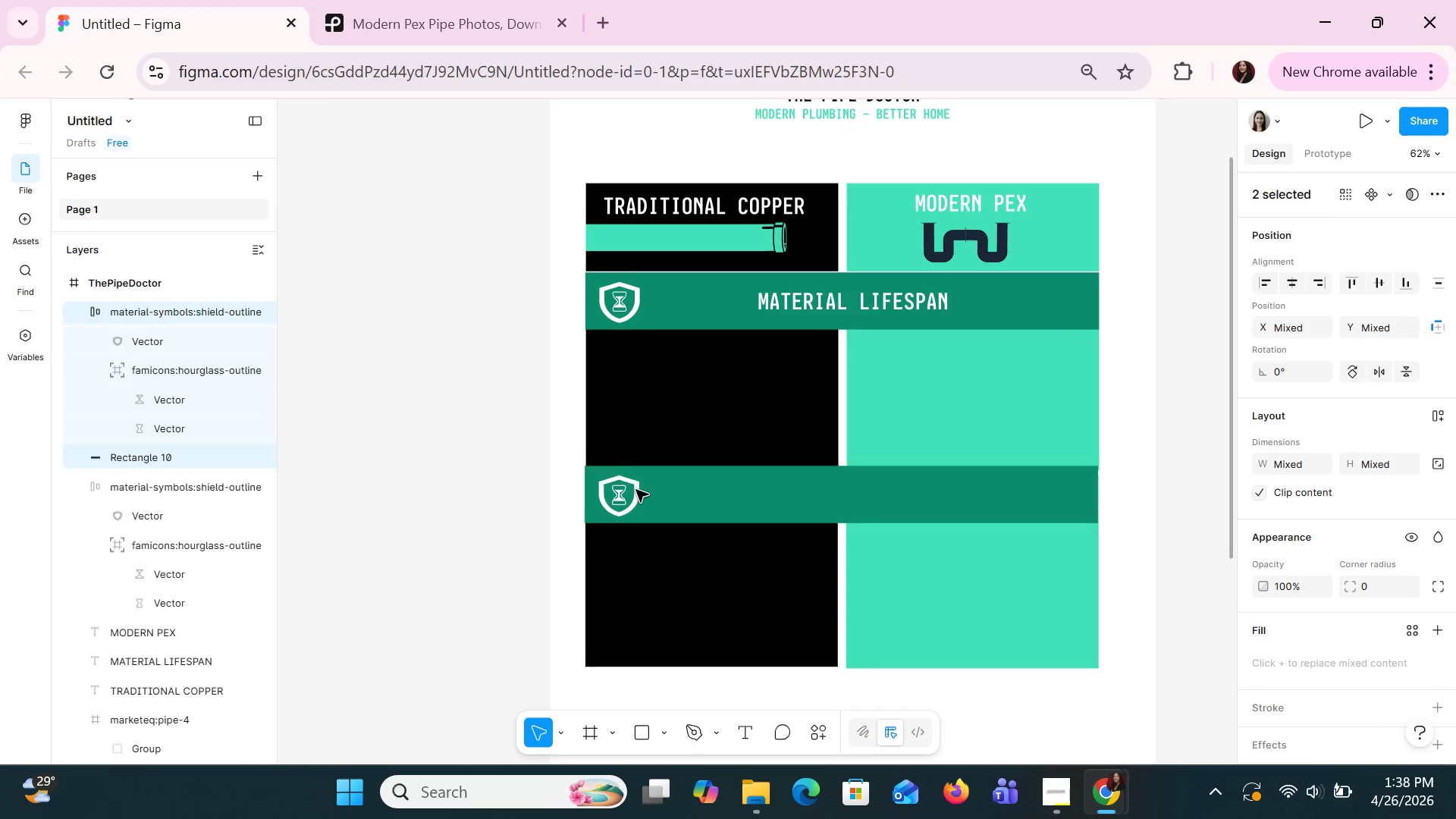 
key(ArrowDown)
 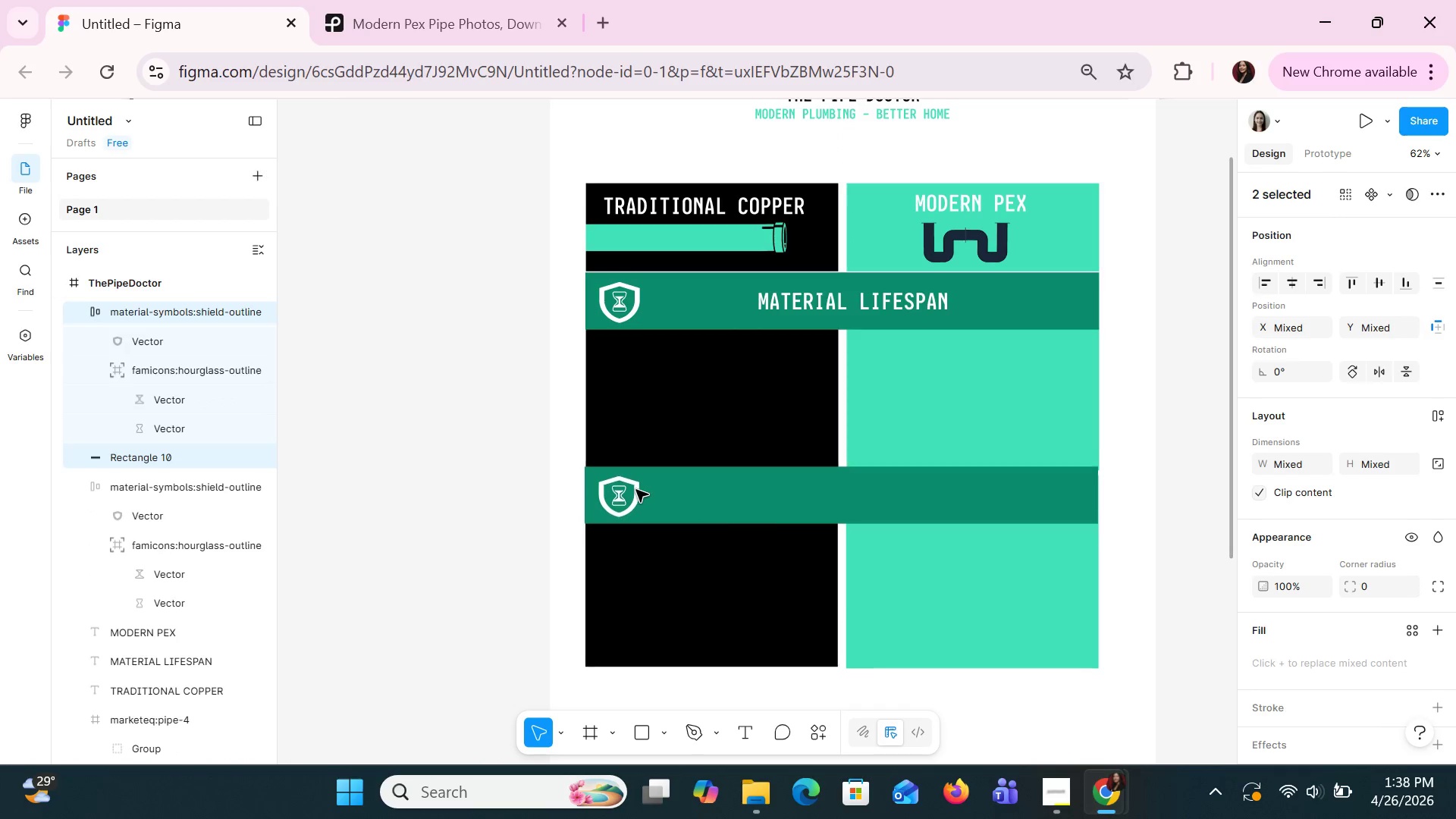 
key(ArrowDown)
 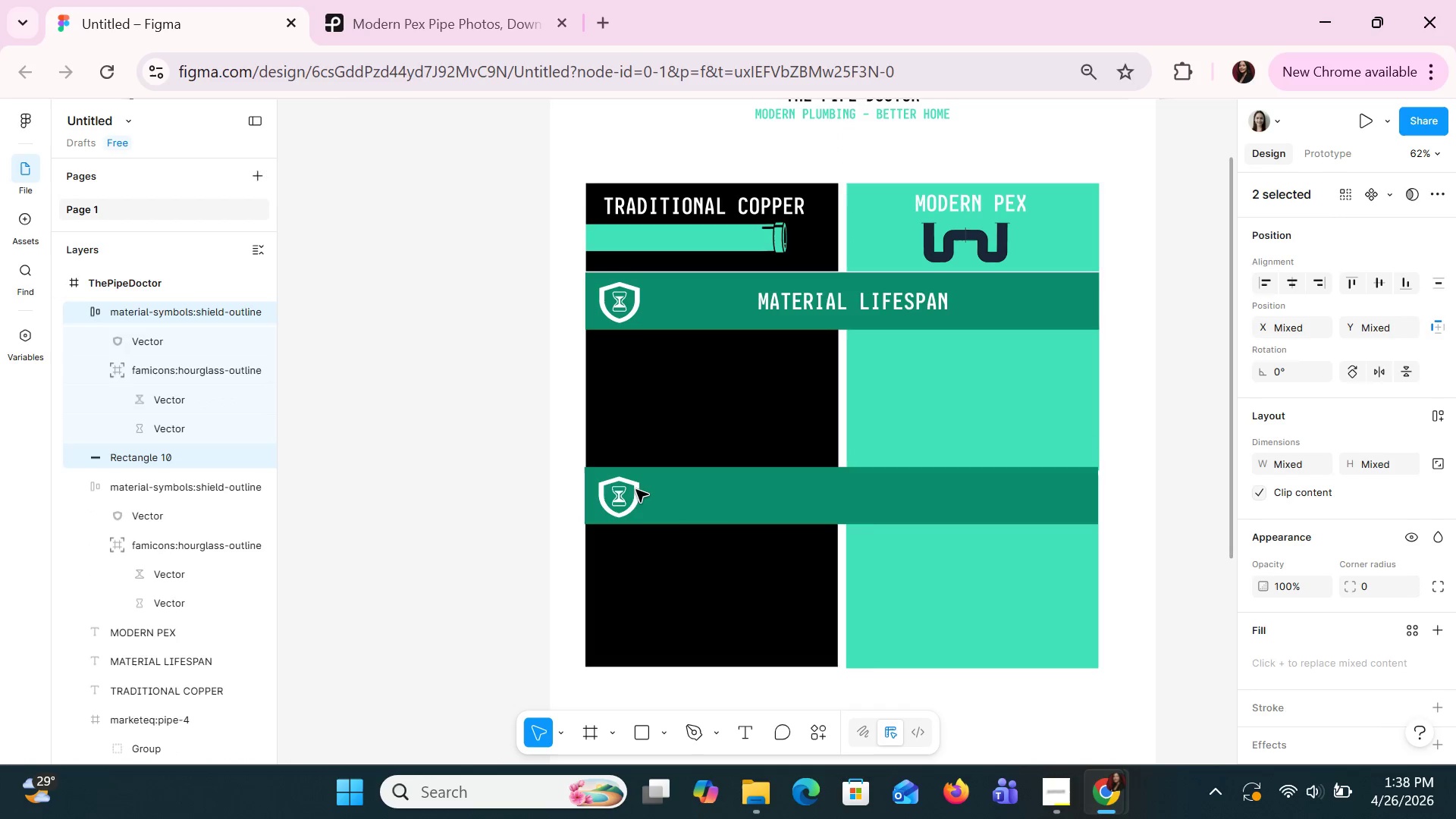 
key(ArrowDown)
 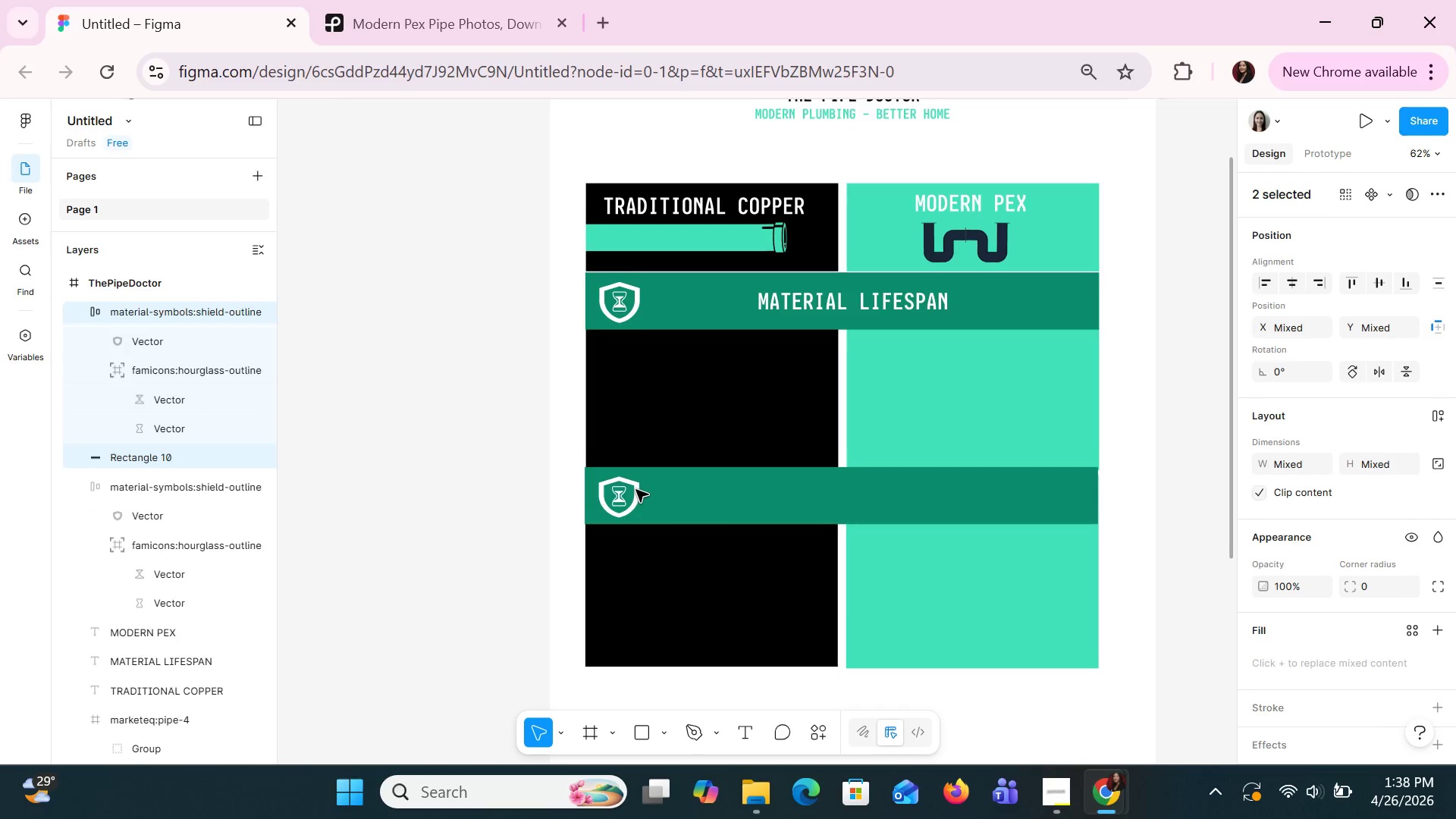 
key(ArrowDown)
 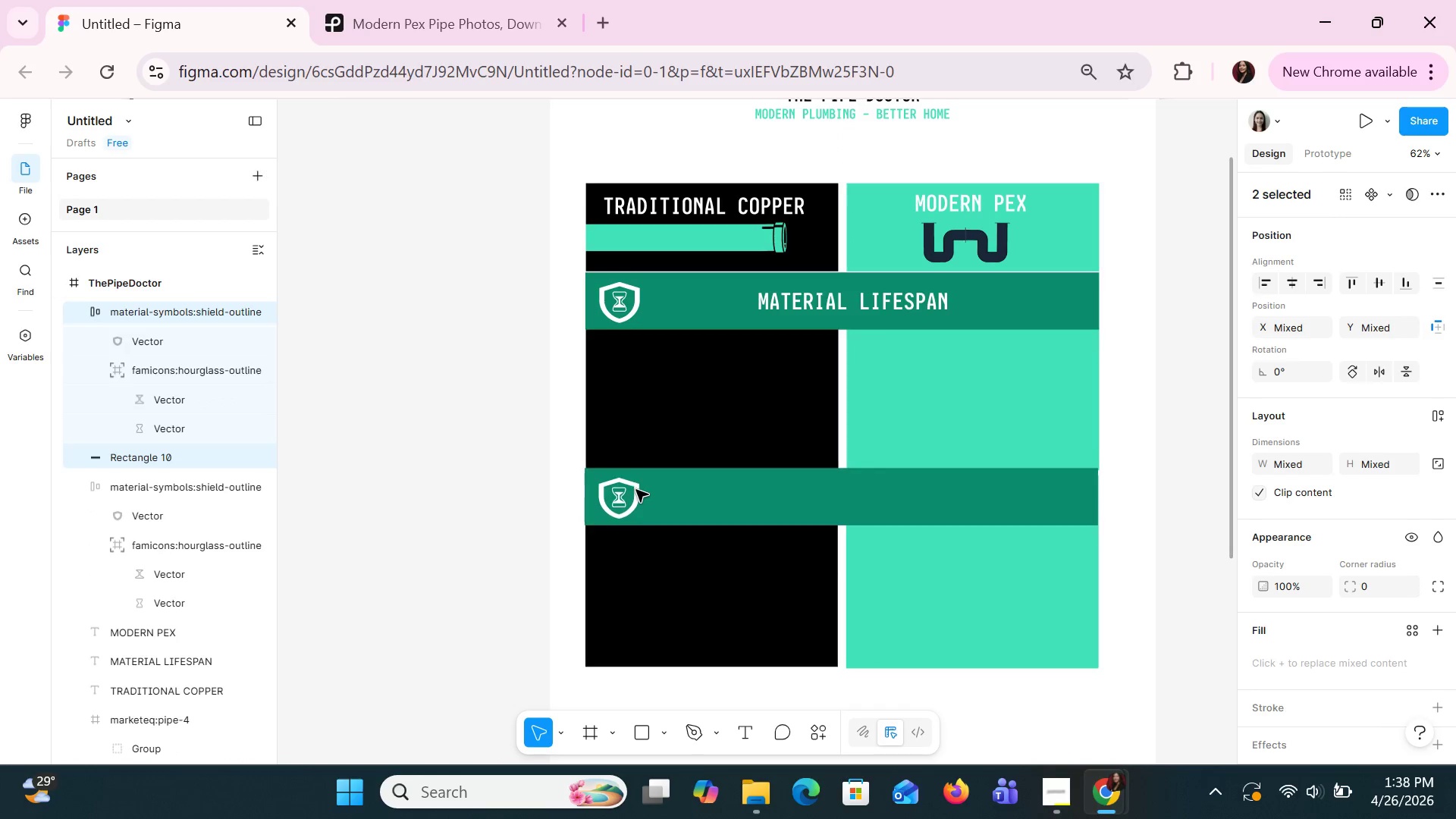 
key(ArrowDown)
 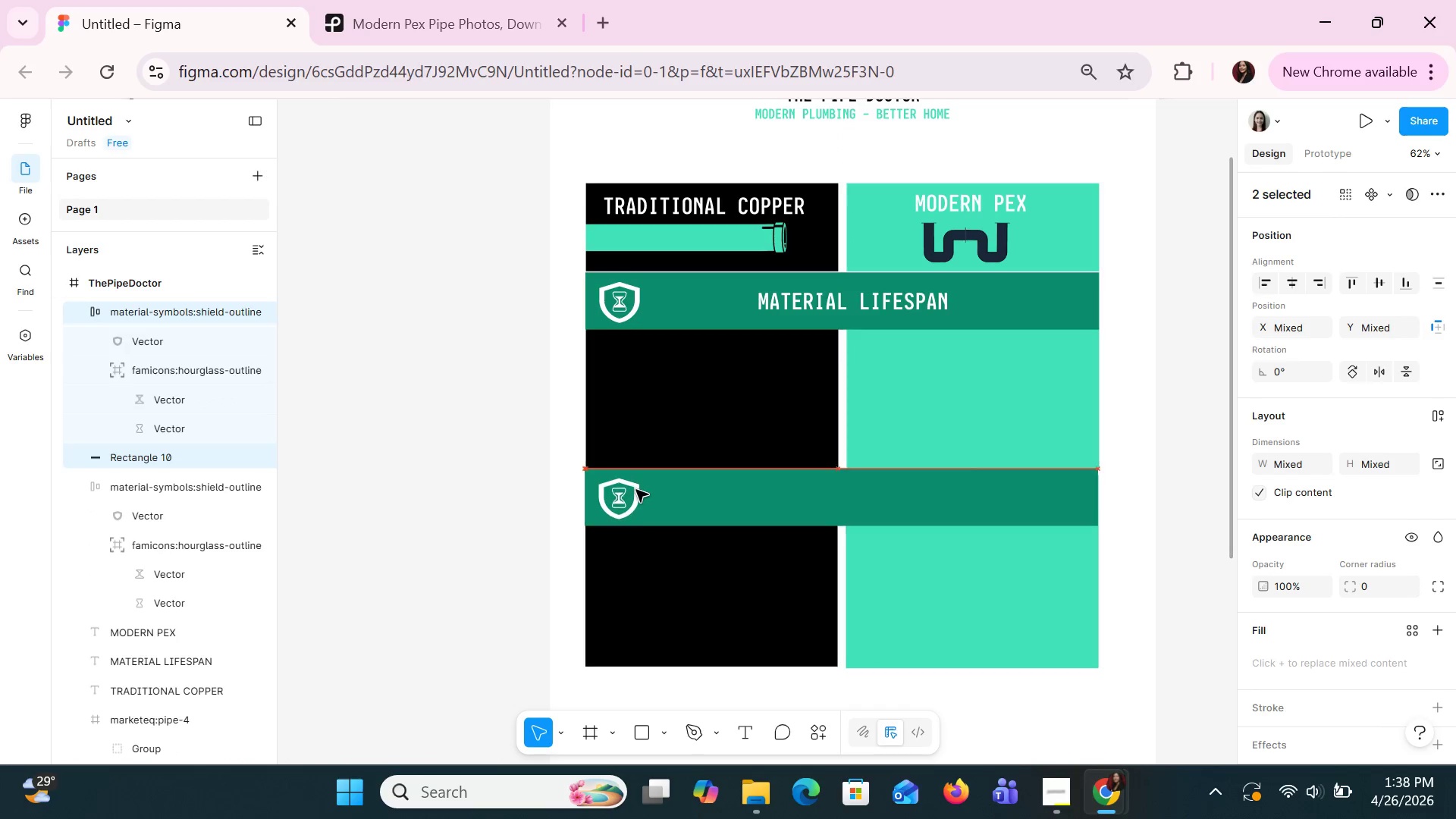 
hold_key(key=ArrowDown, duration=0.31)
 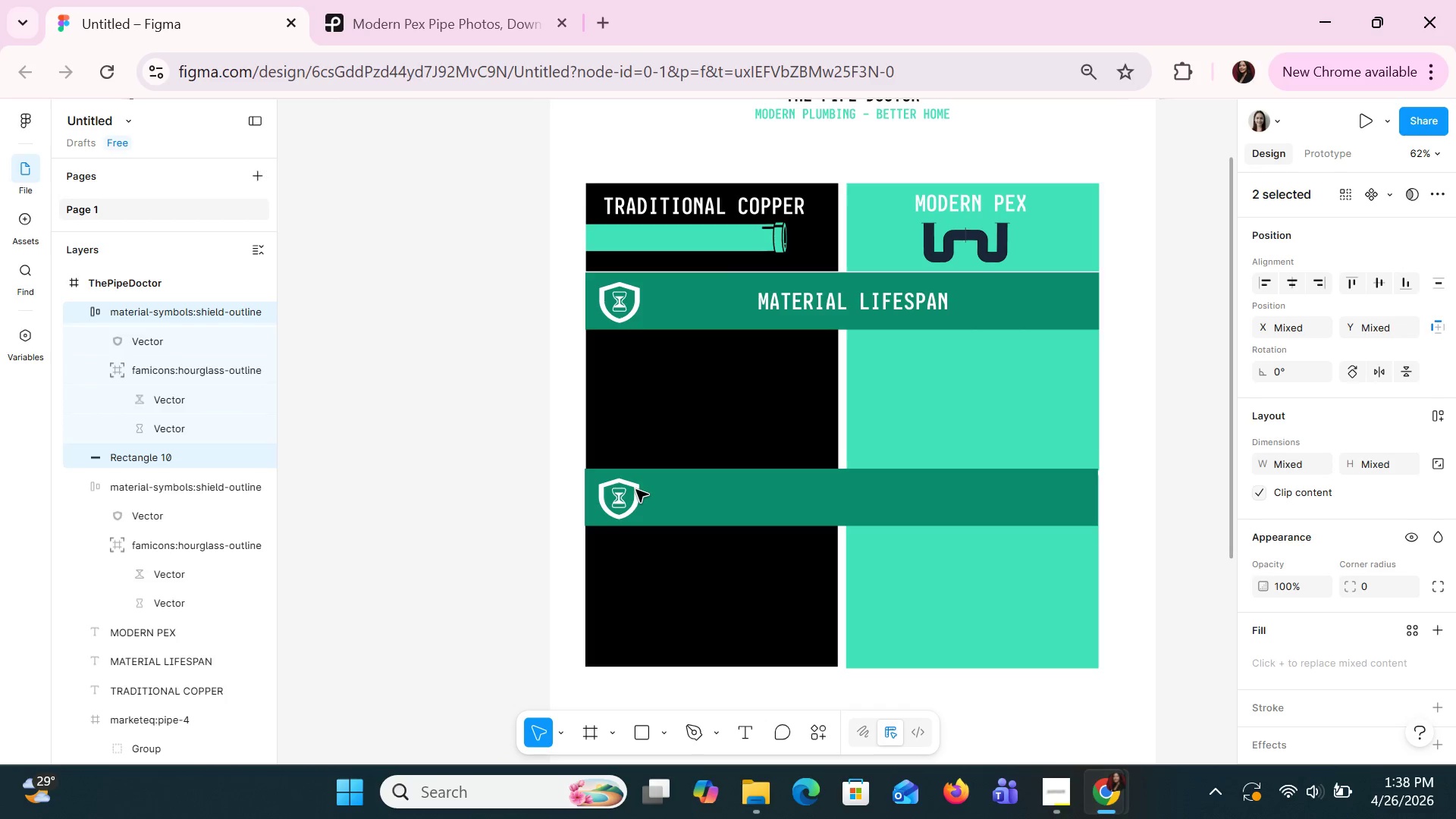 
hold_key(key=ArrowDown, duration=0.95)
 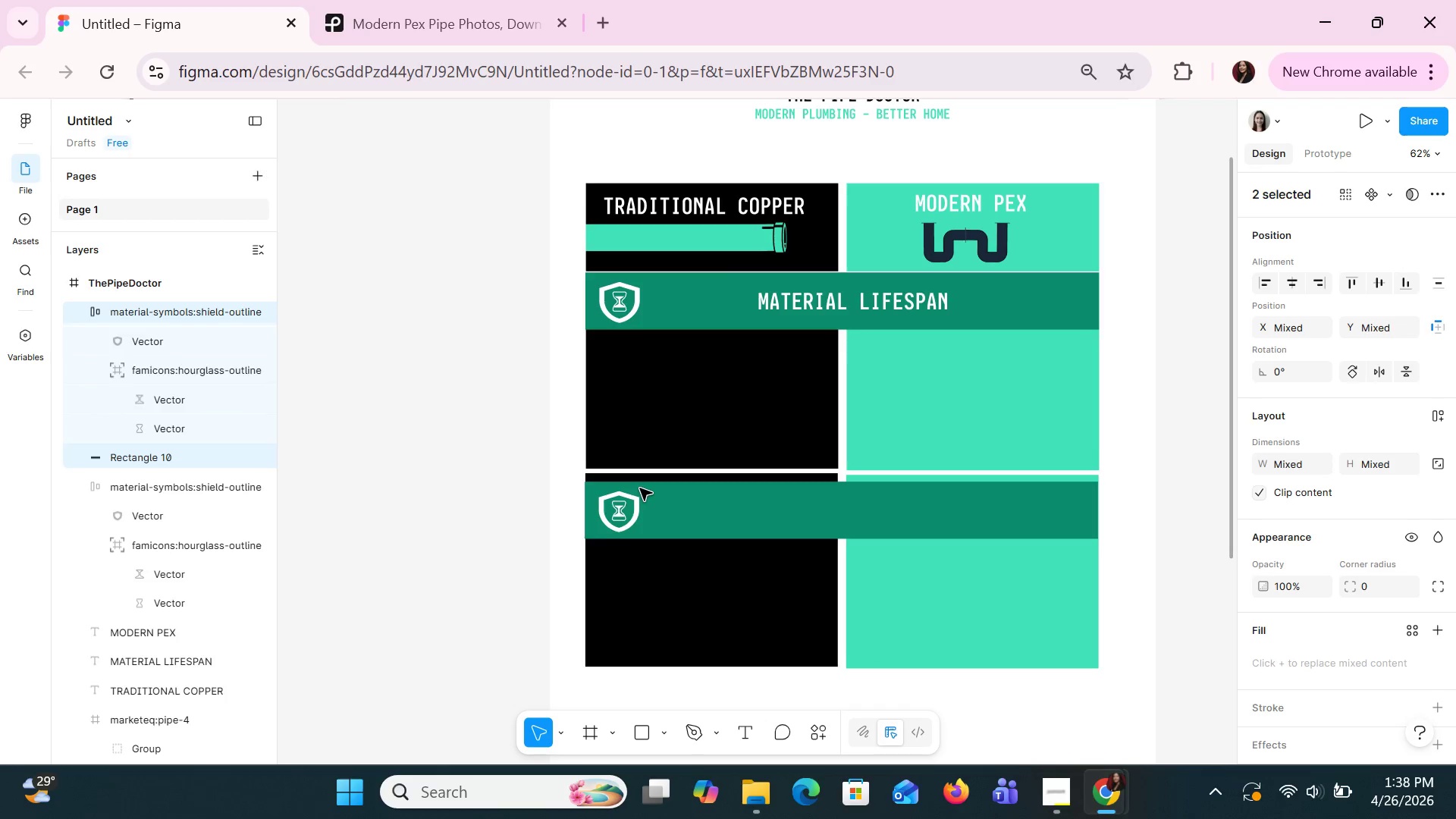 
hold_key(key=ArrowUp, duration=0.72)
 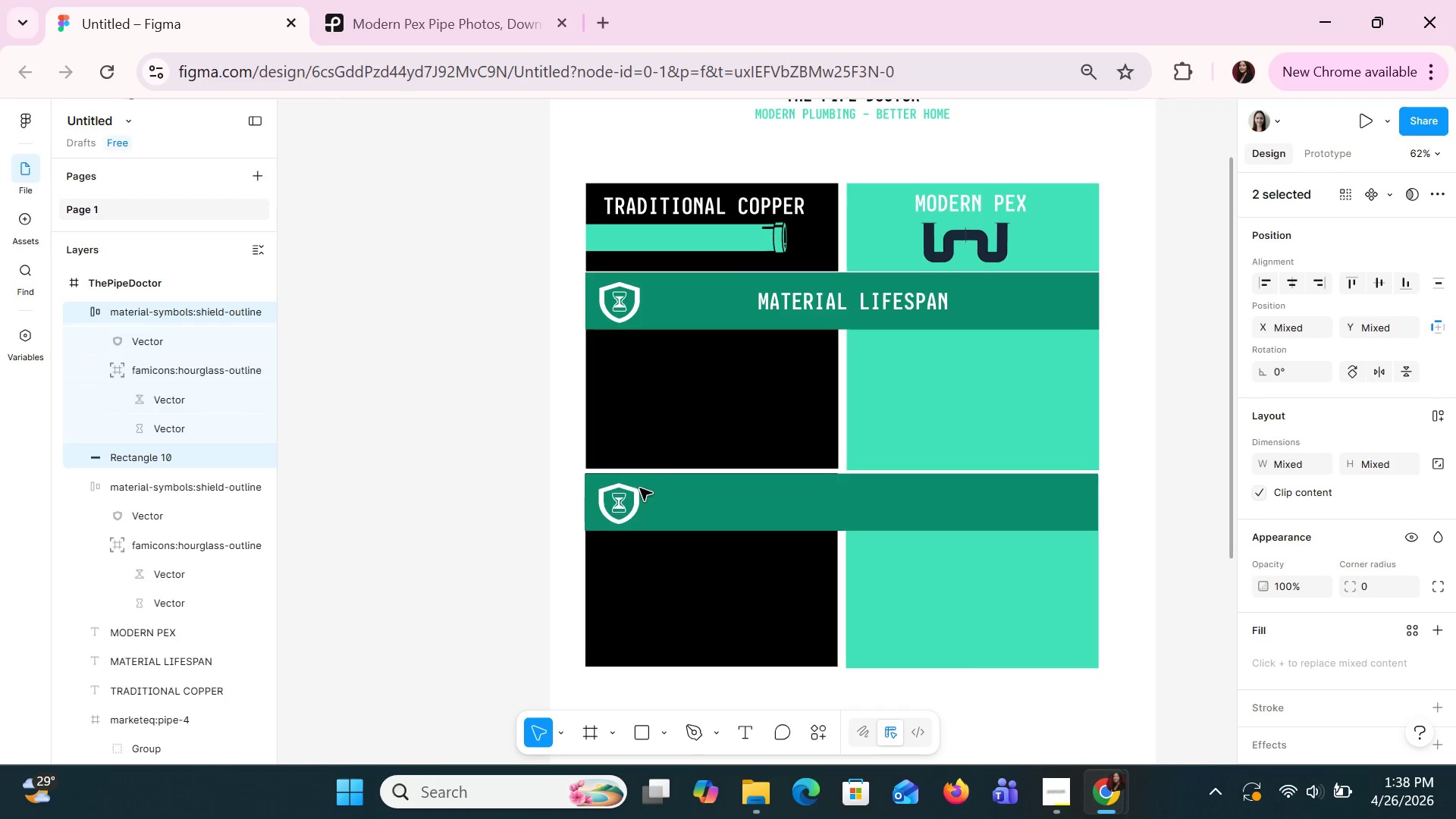 
key(ArrowUp)
 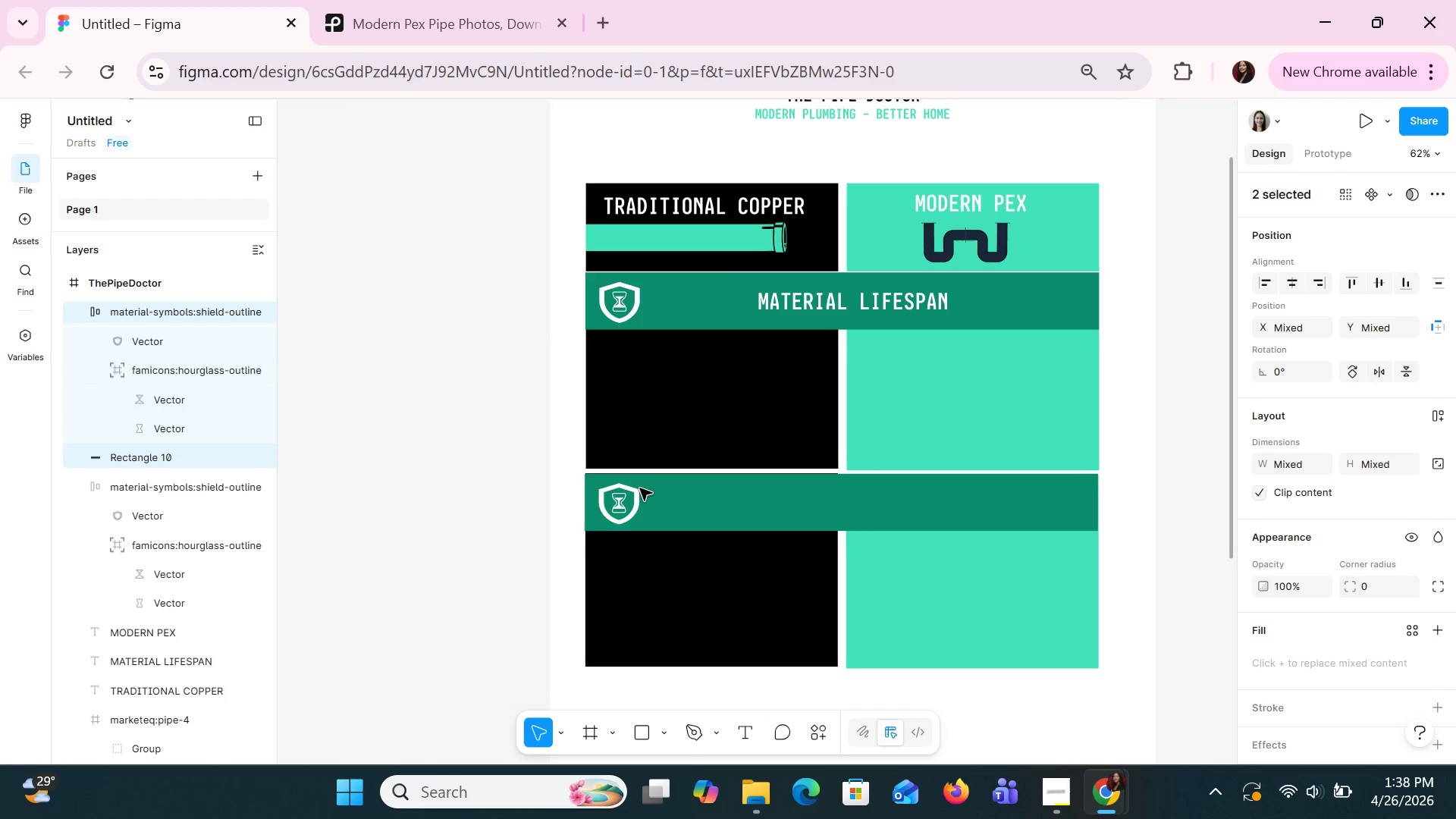 
key(ArrowUp)
 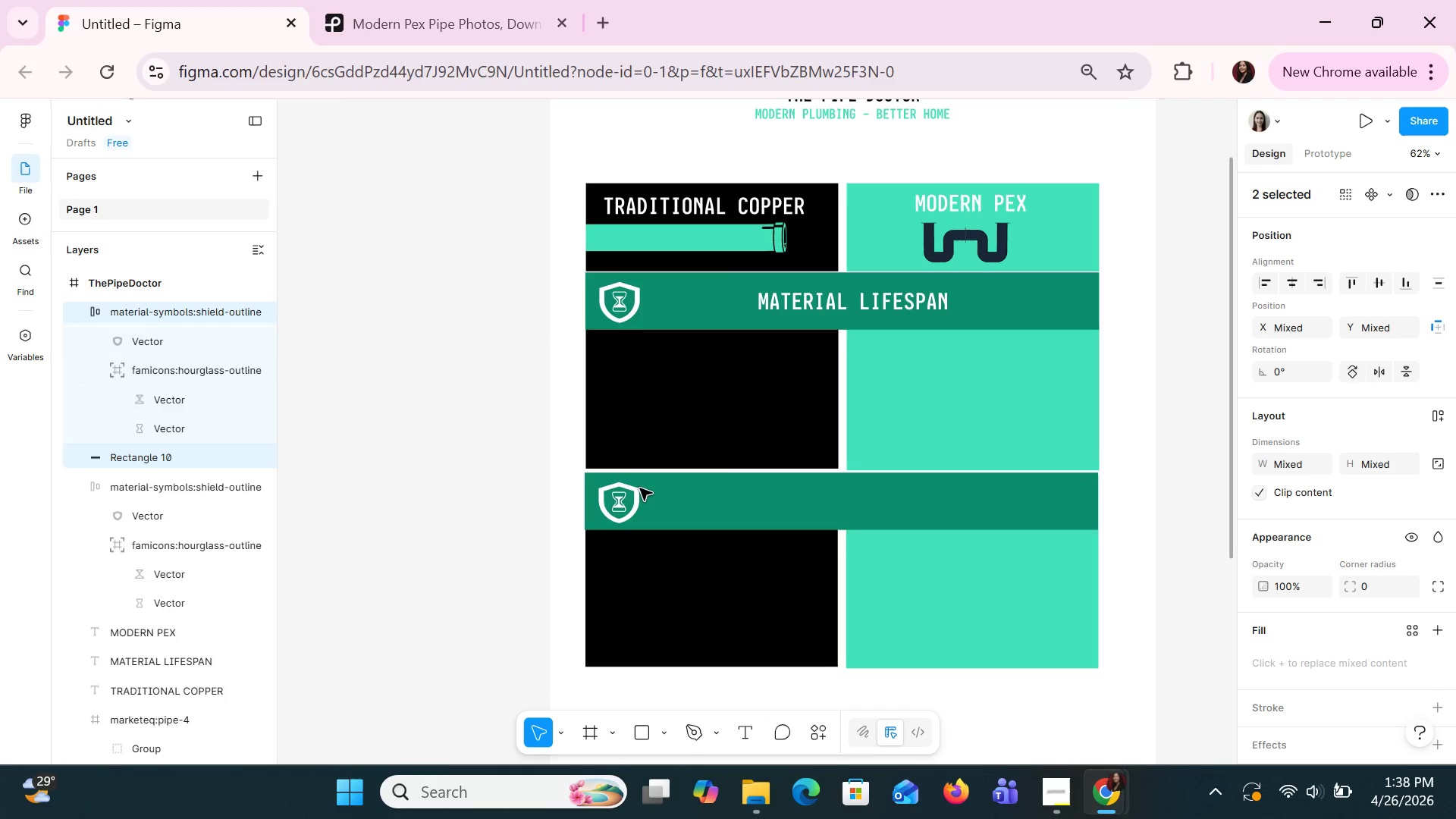 
key(ArrowUp)
 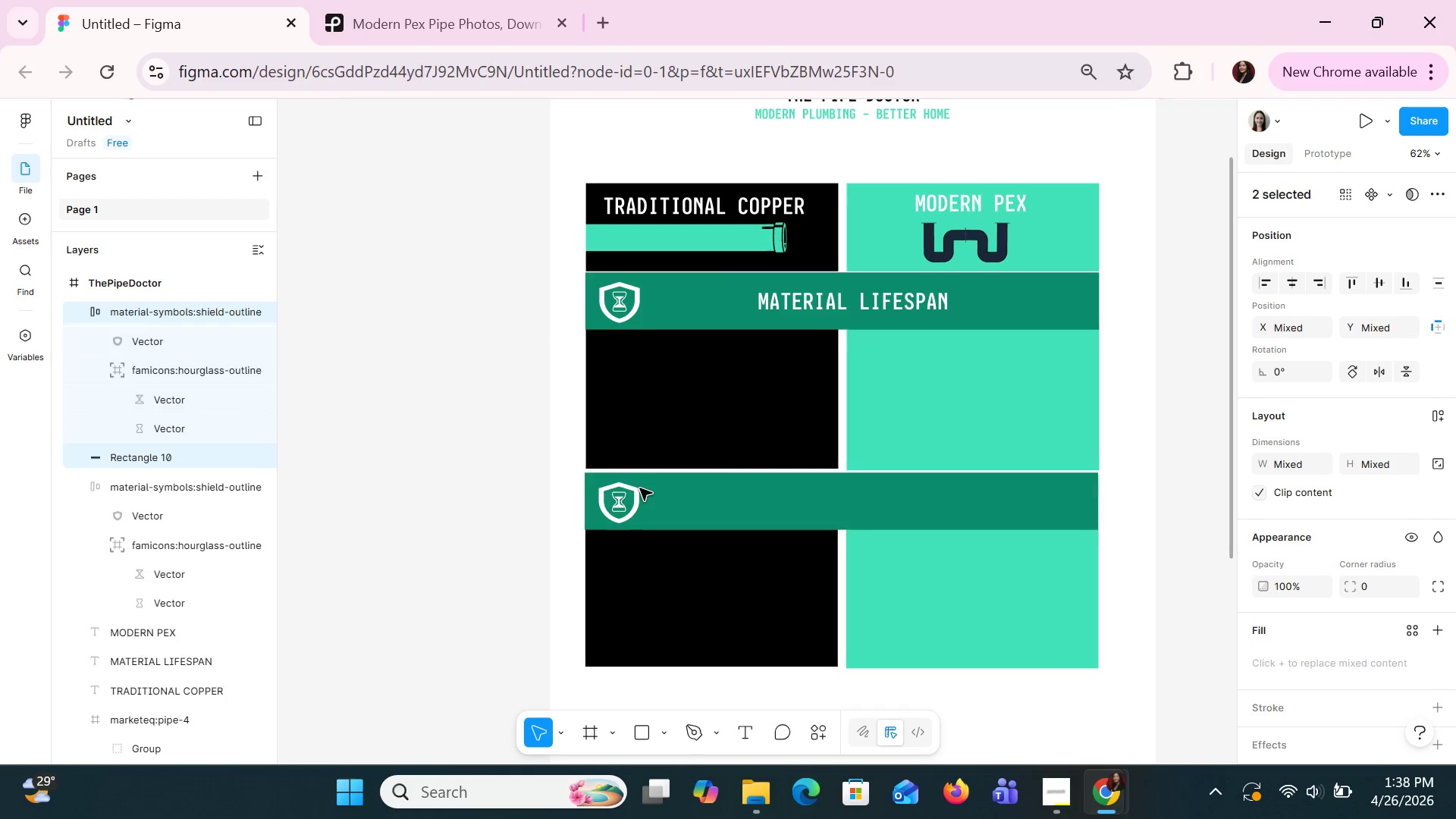 
key(ArrowUp)
 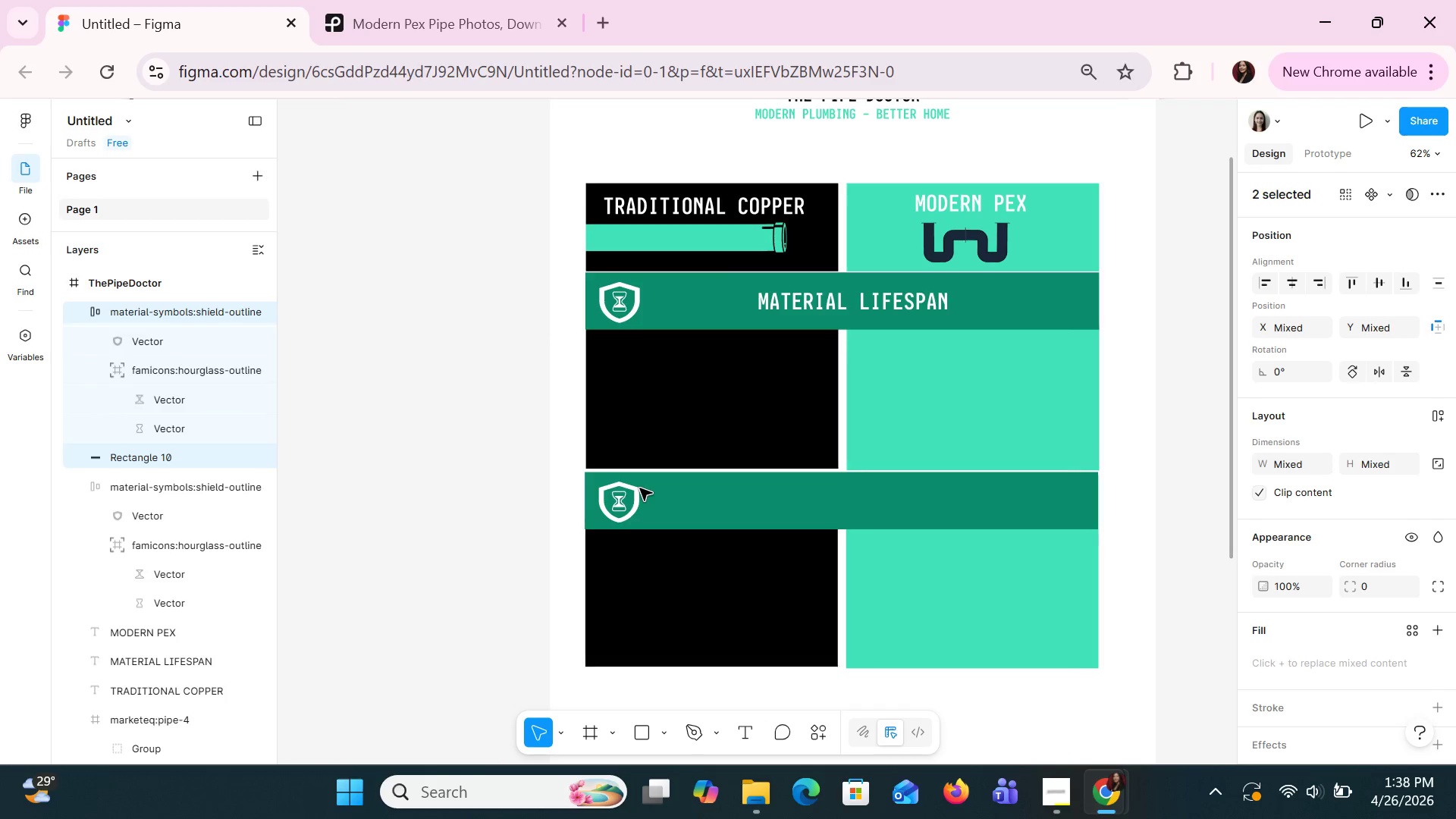 
key(ArrowUp)
 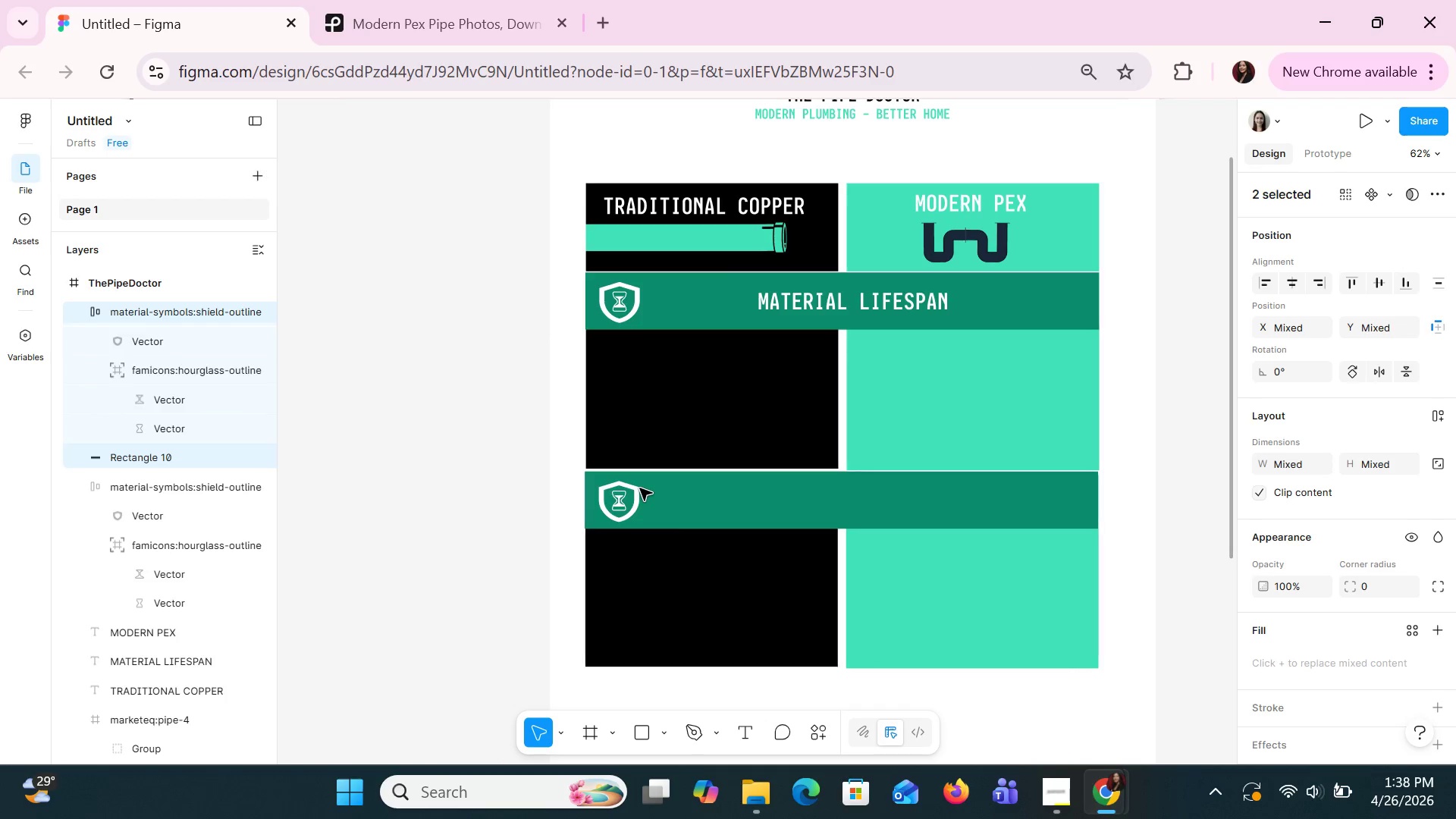 
key(ArrowUp)
 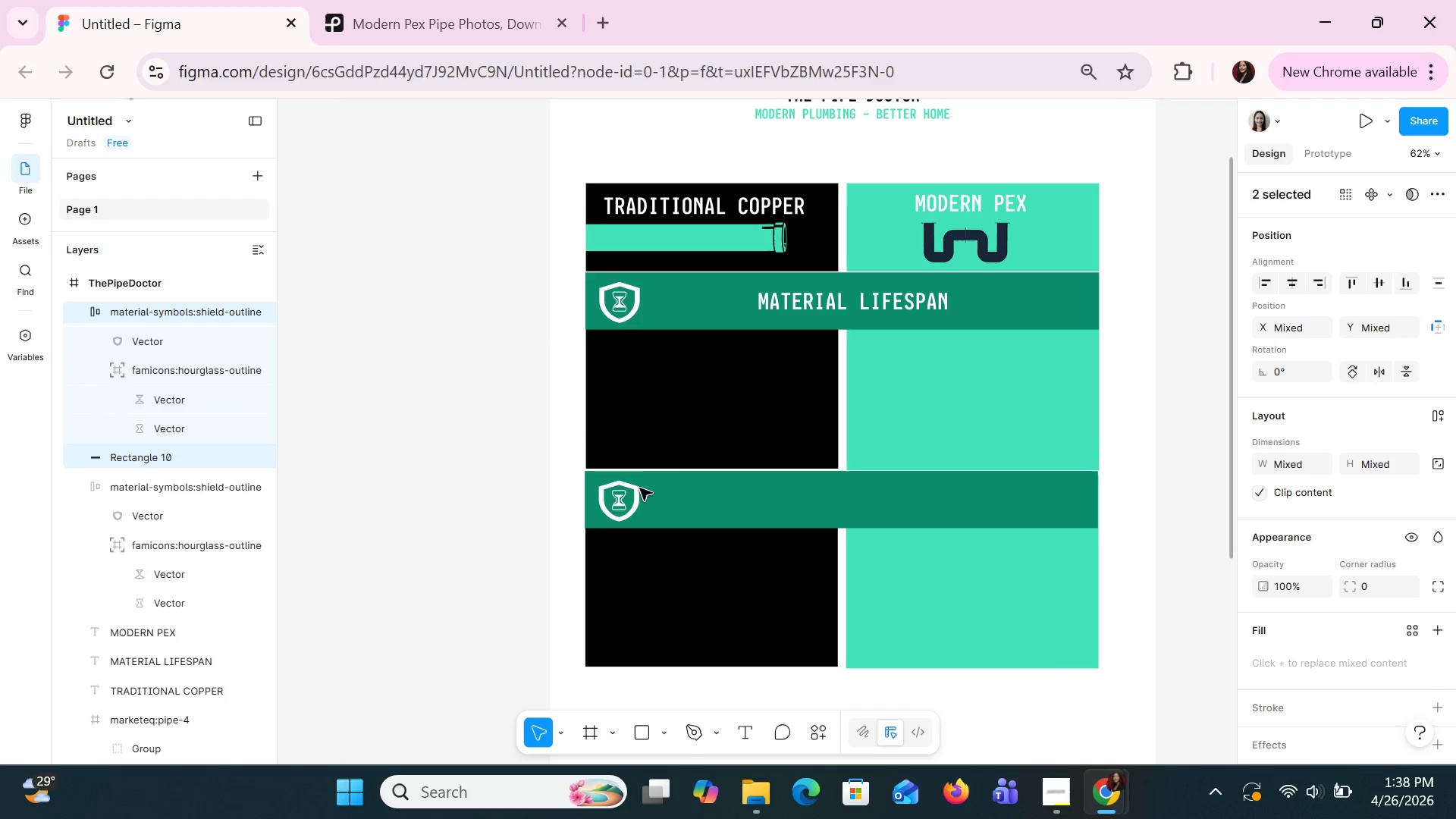 
key(ArrowUp)
 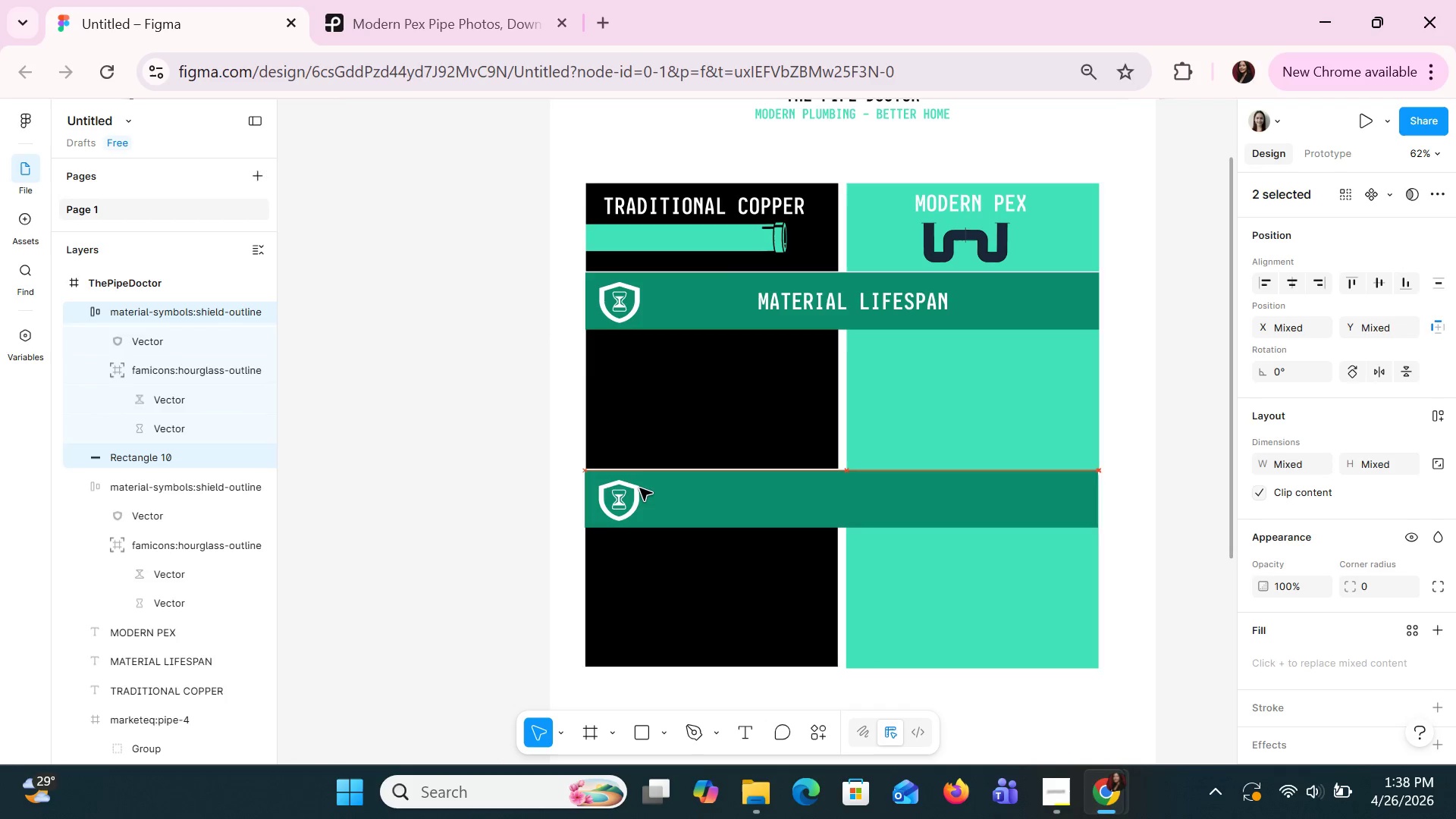 
key(ArrowUp)
 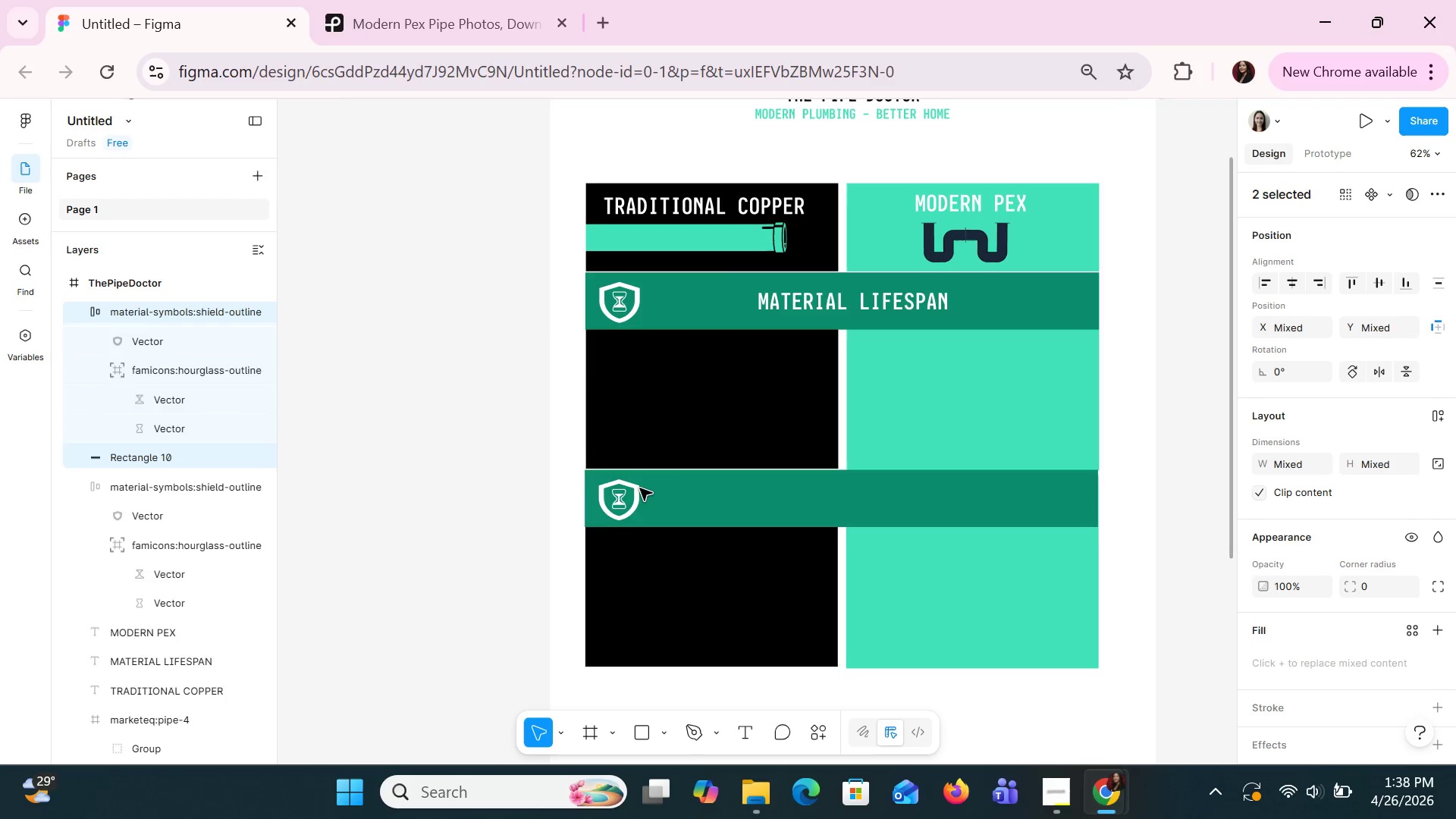 
key(ArrowUp)
 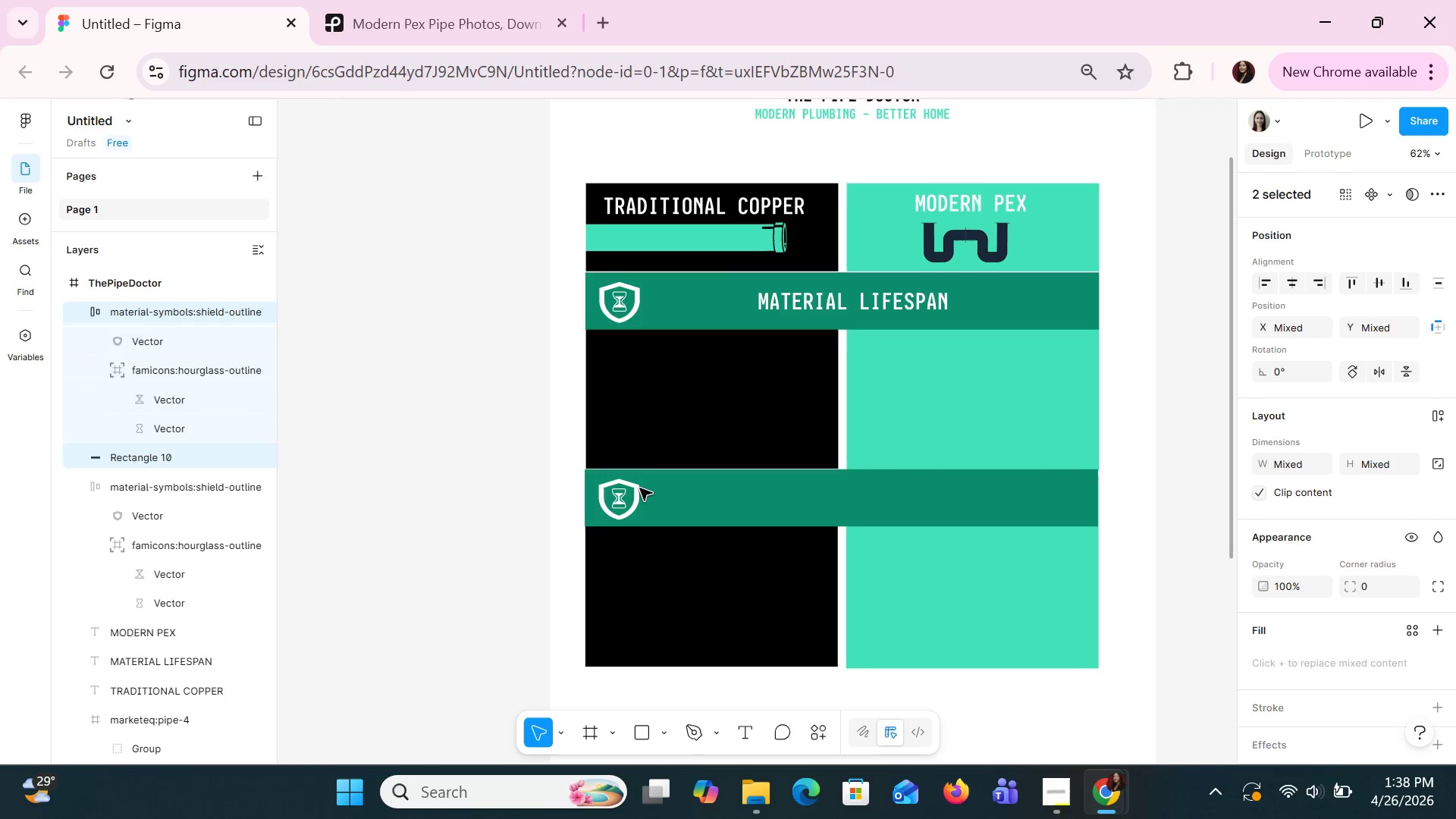 
key(ArrowUp)
 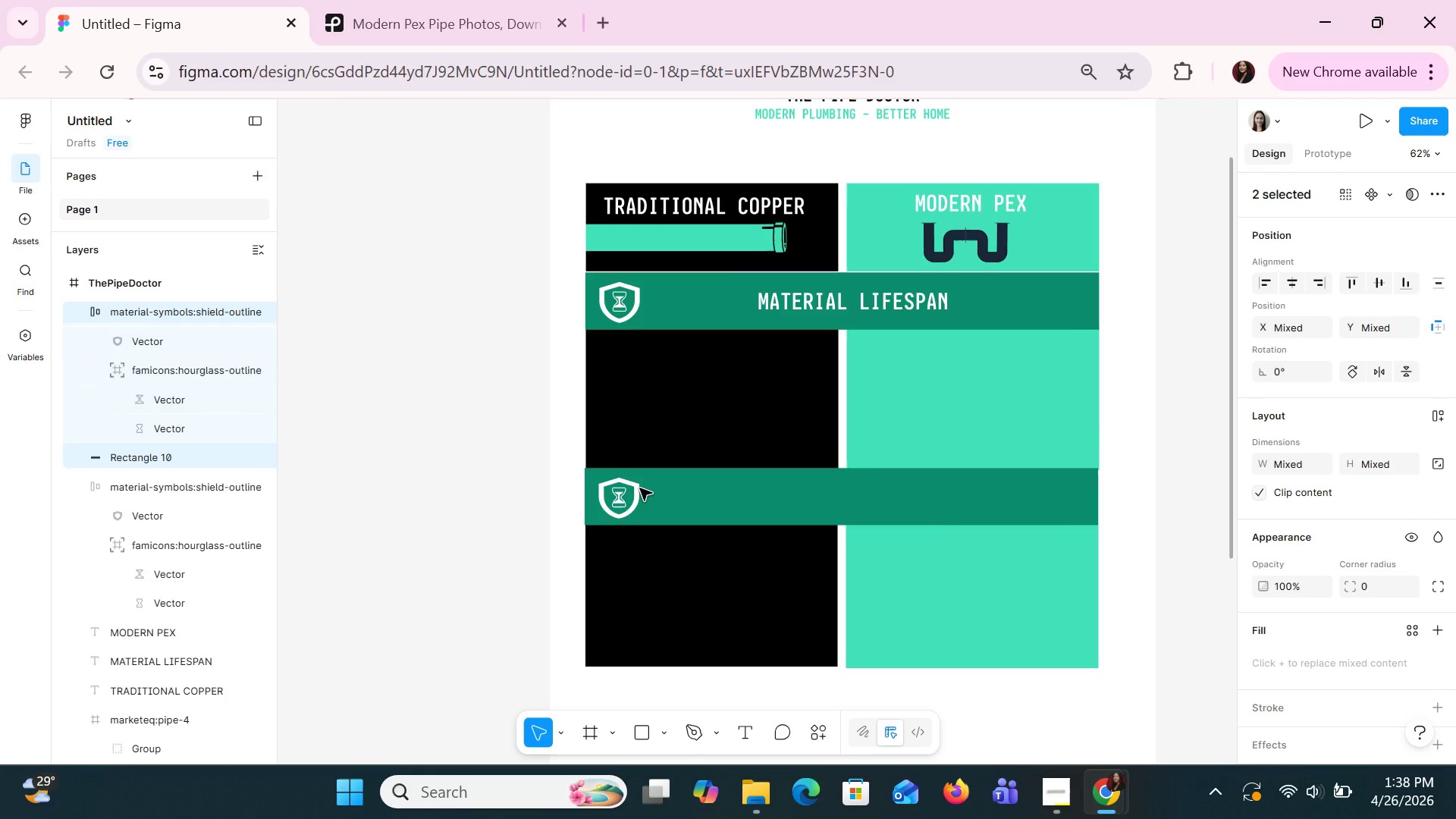 
key(ArrowUp)
 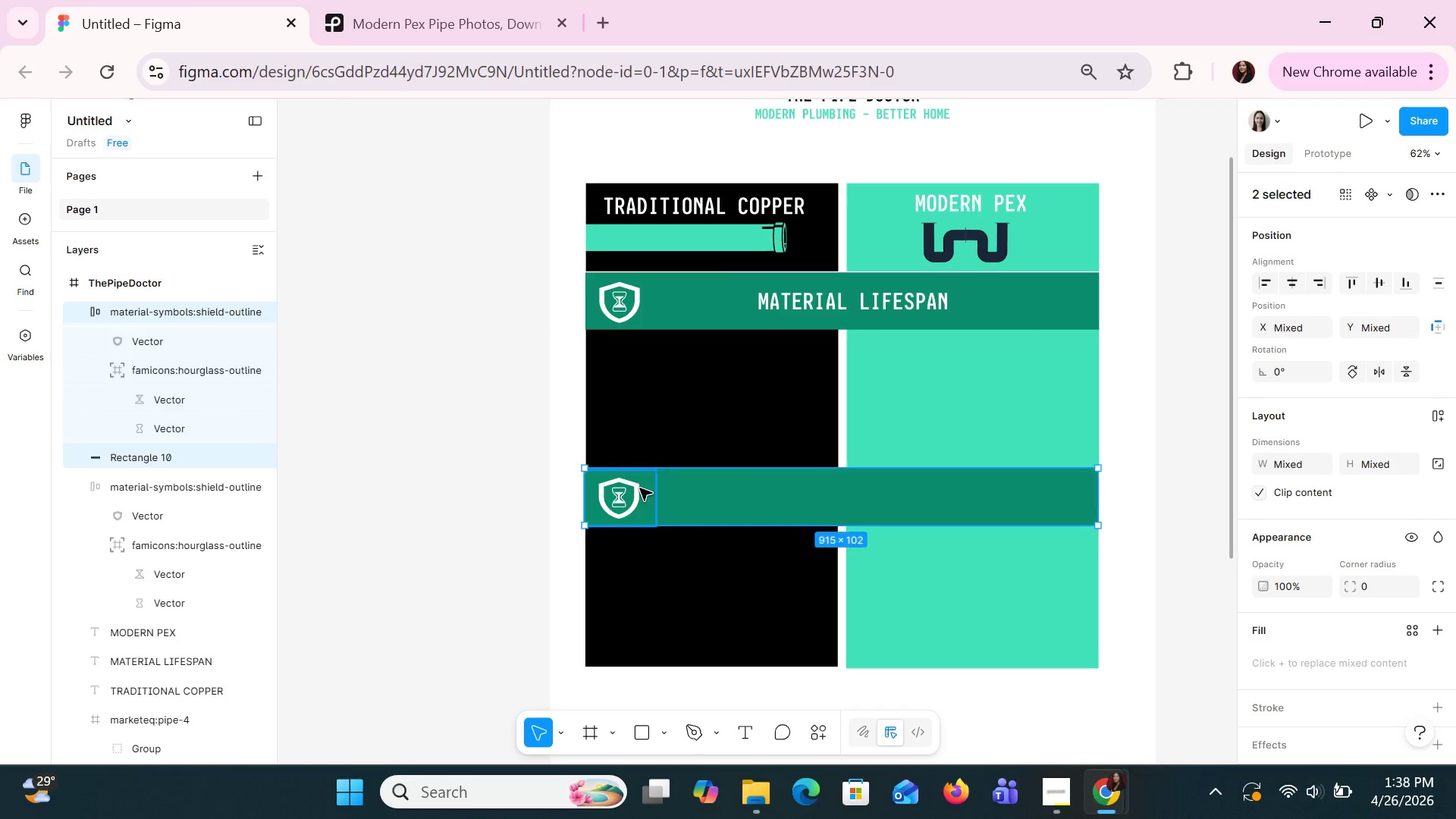 
left_click([639, 488])
 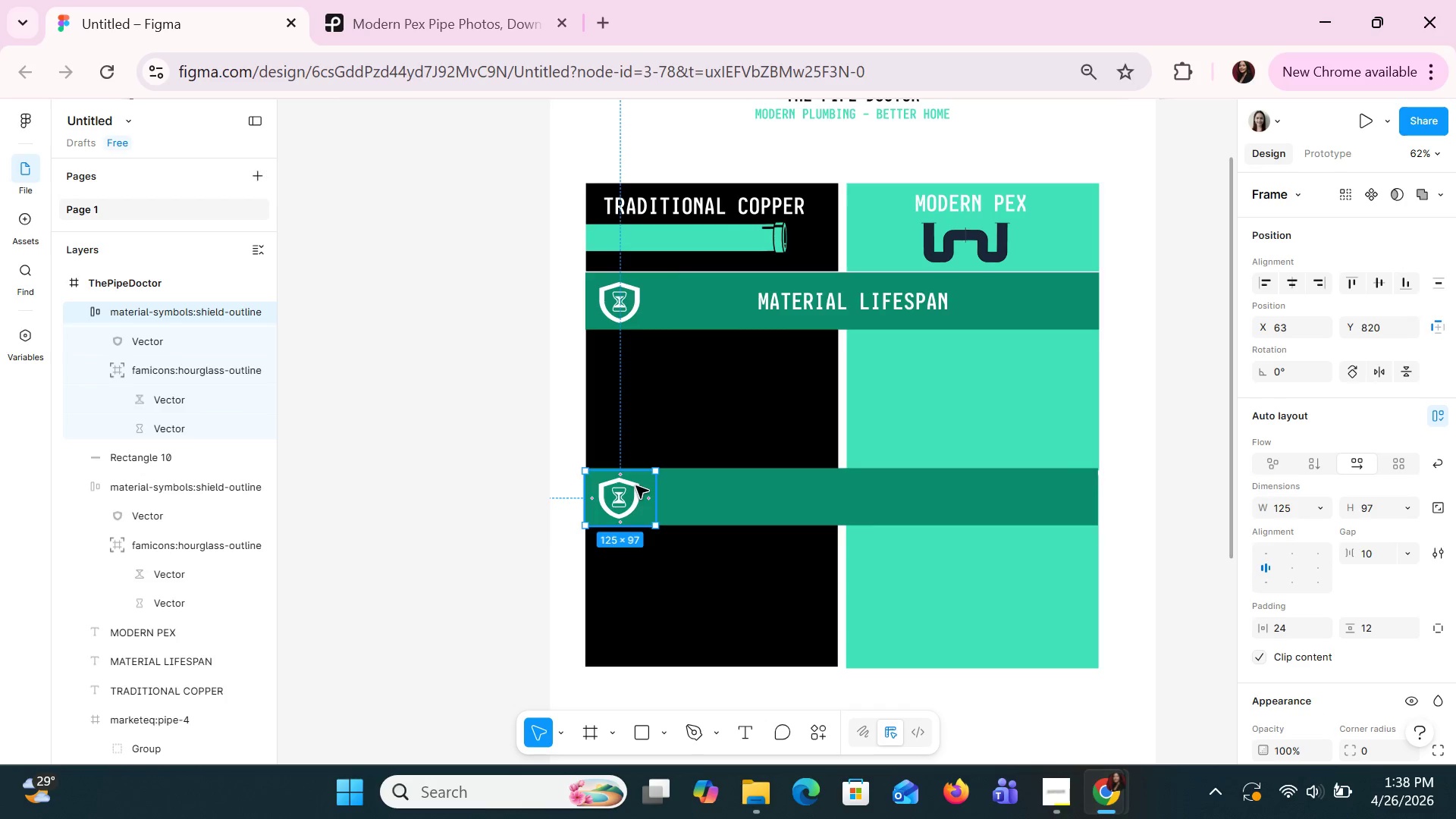 
wait(6.12)
 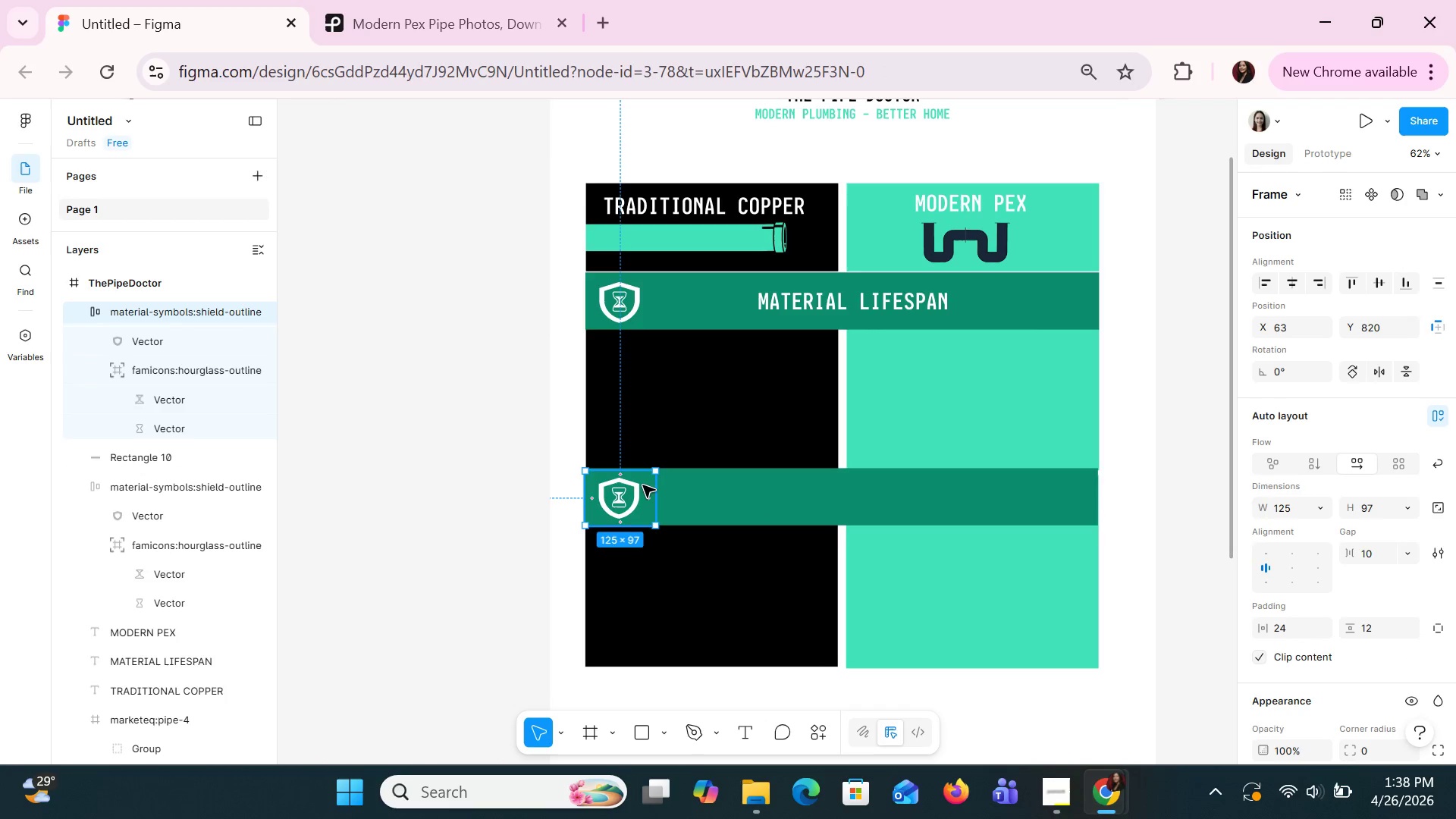 
scroll: coordinate [812, 547], scroll_direction: down, amount: 3.0
 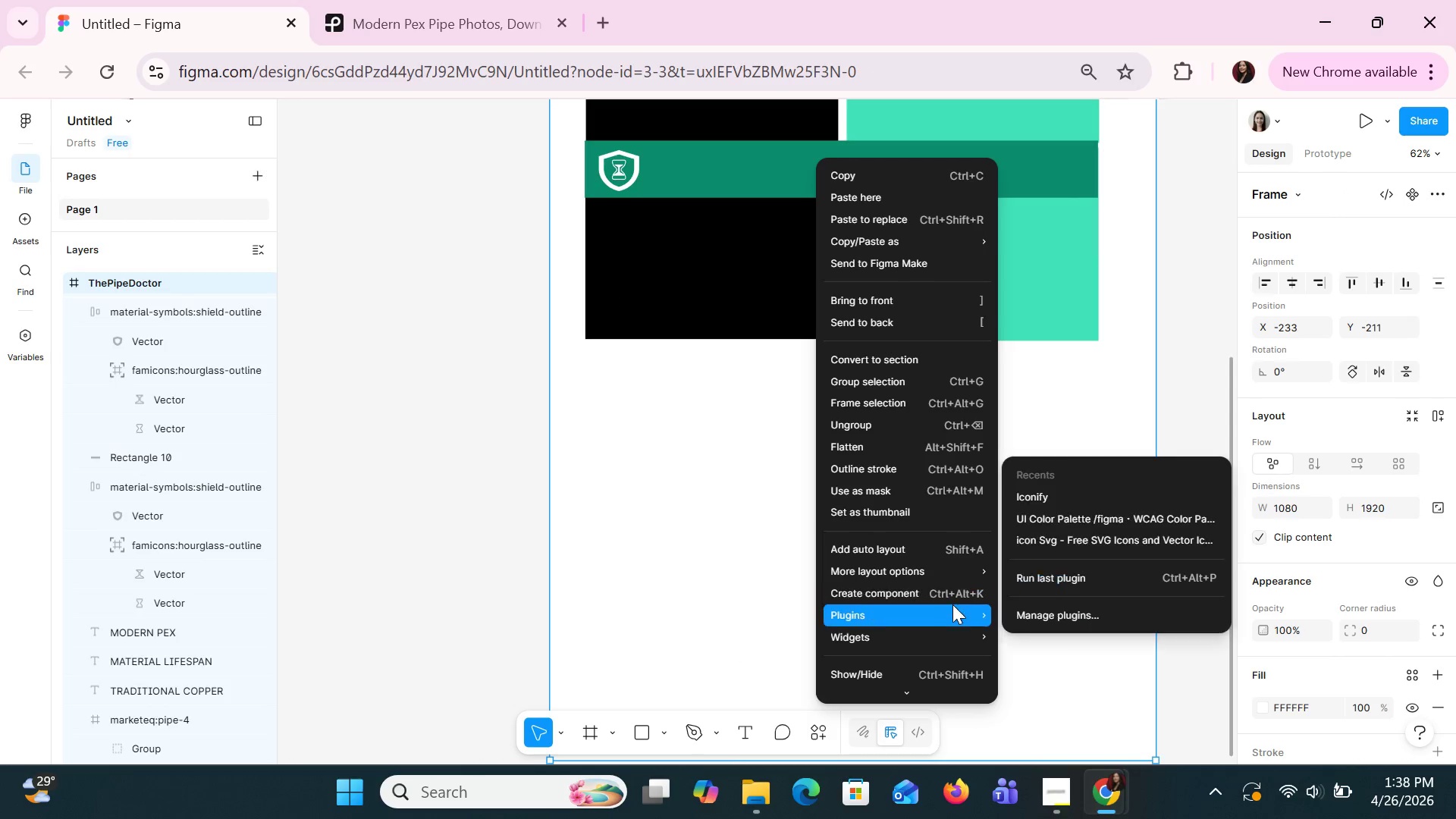 
left_click([1040, 497])
 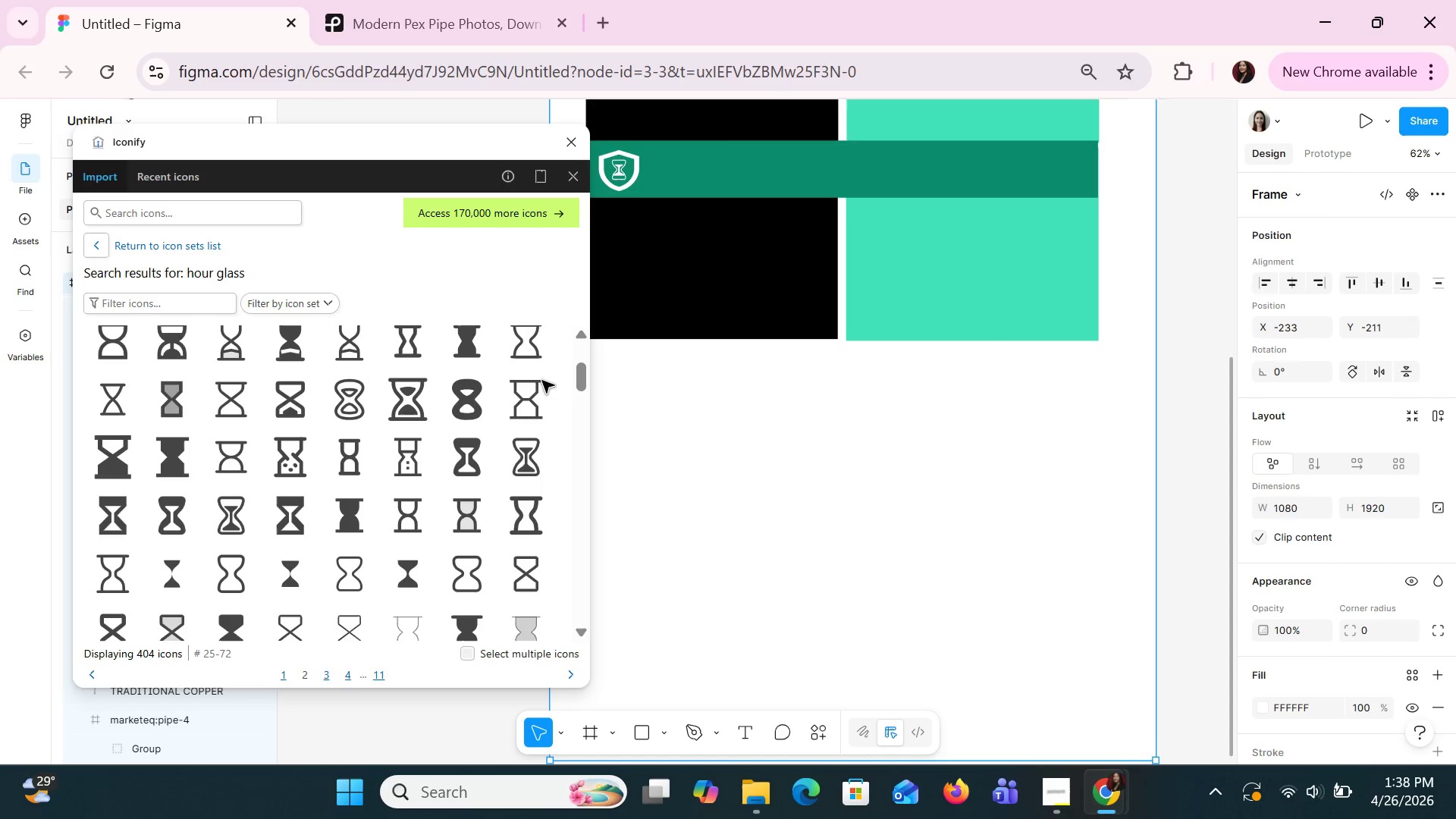 
left_click([220, 217])
 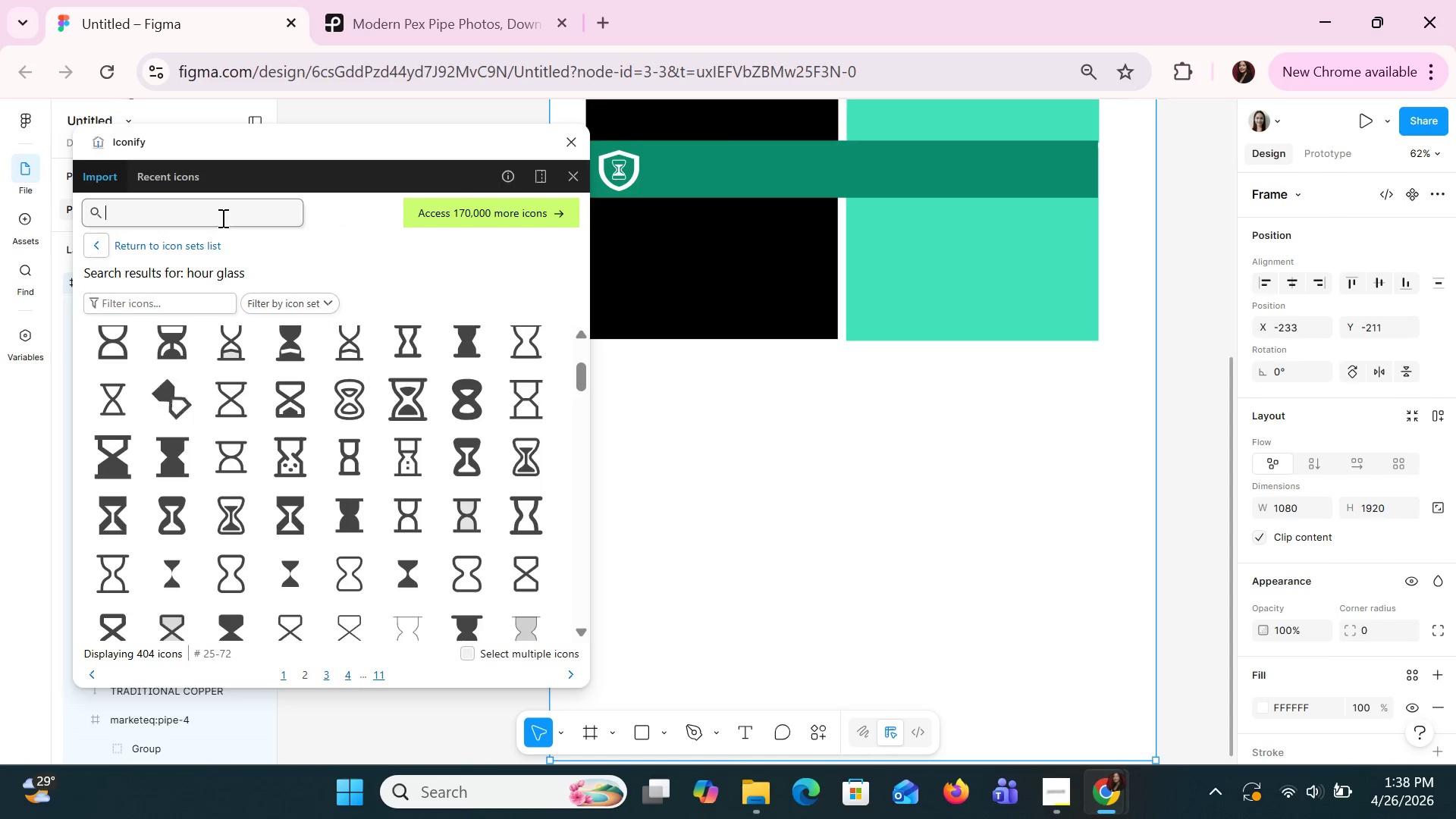 
type(CLOCK)
 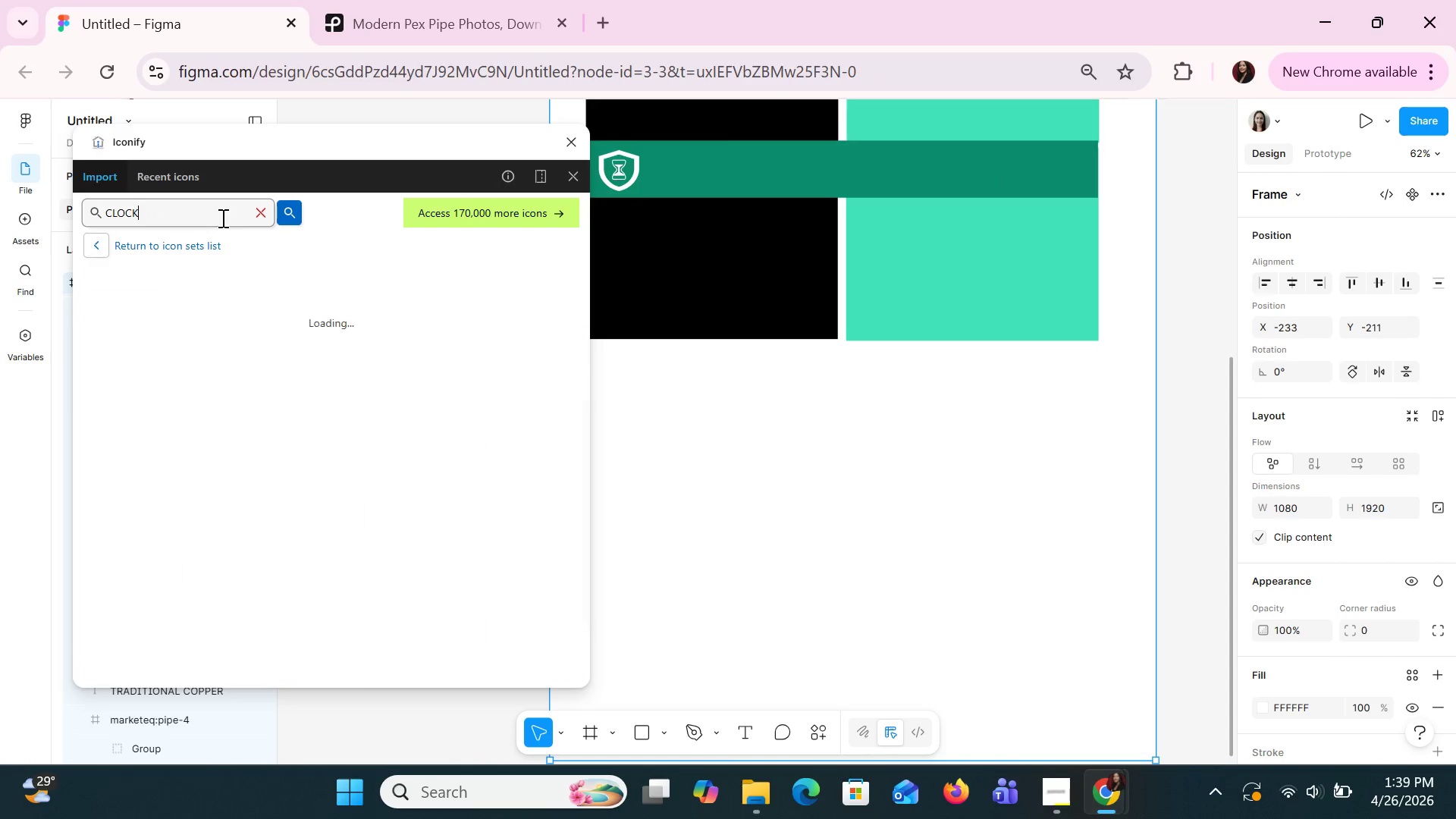 
key(Enter)
 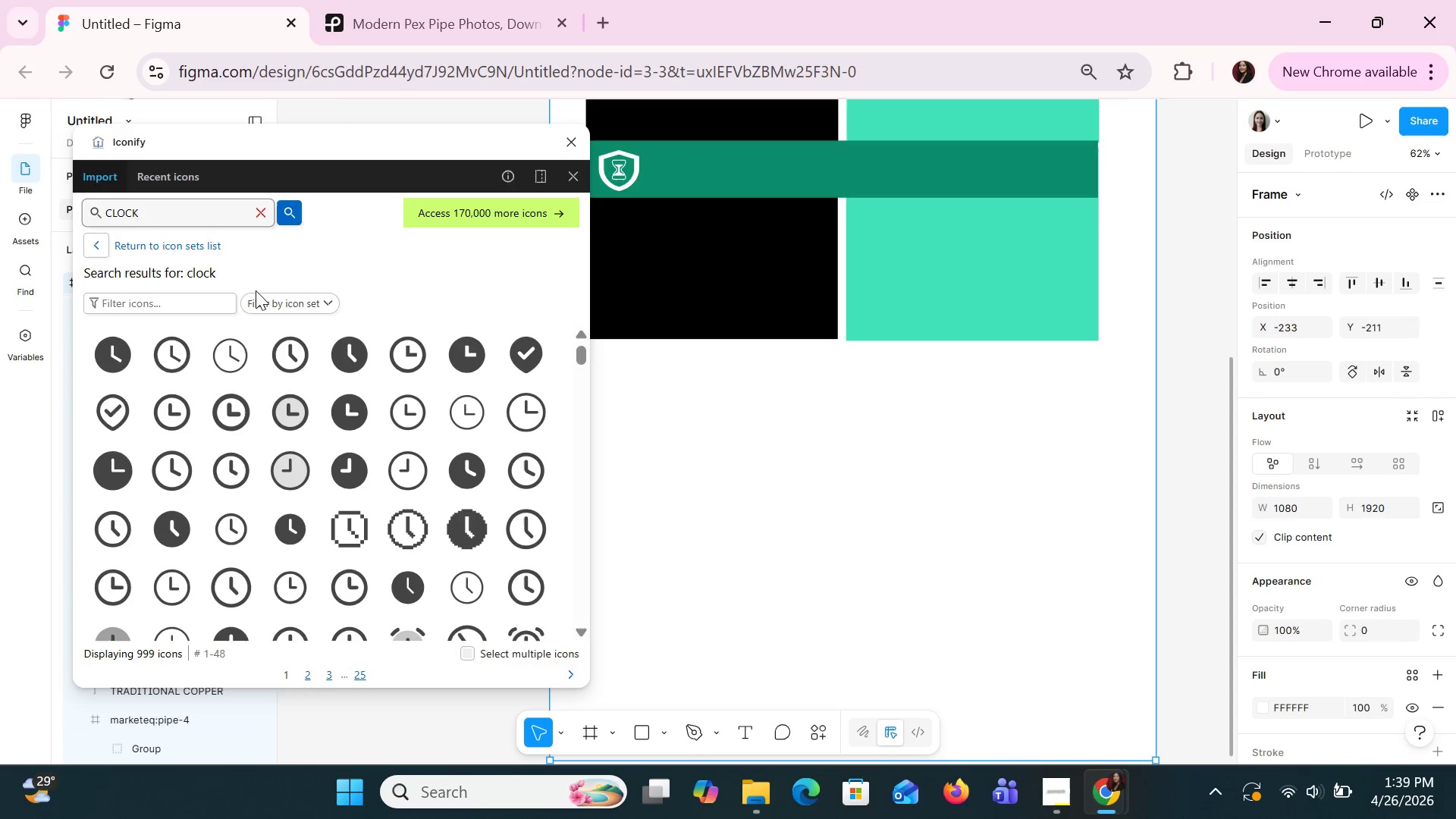 
wait(6.47)
 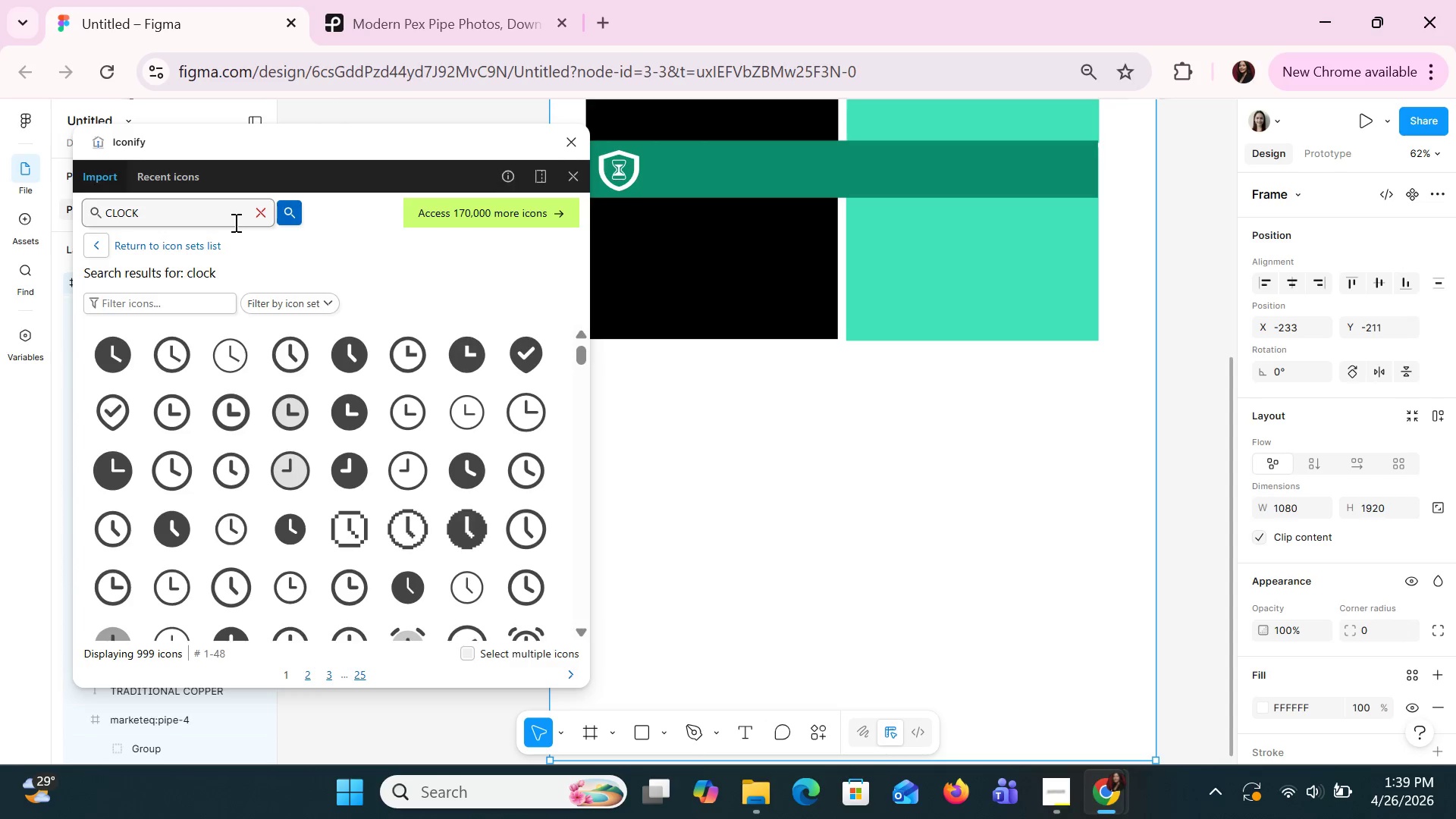 
scroll: coordinate [412, 512], scroll_direction: down, amount: 2.0
 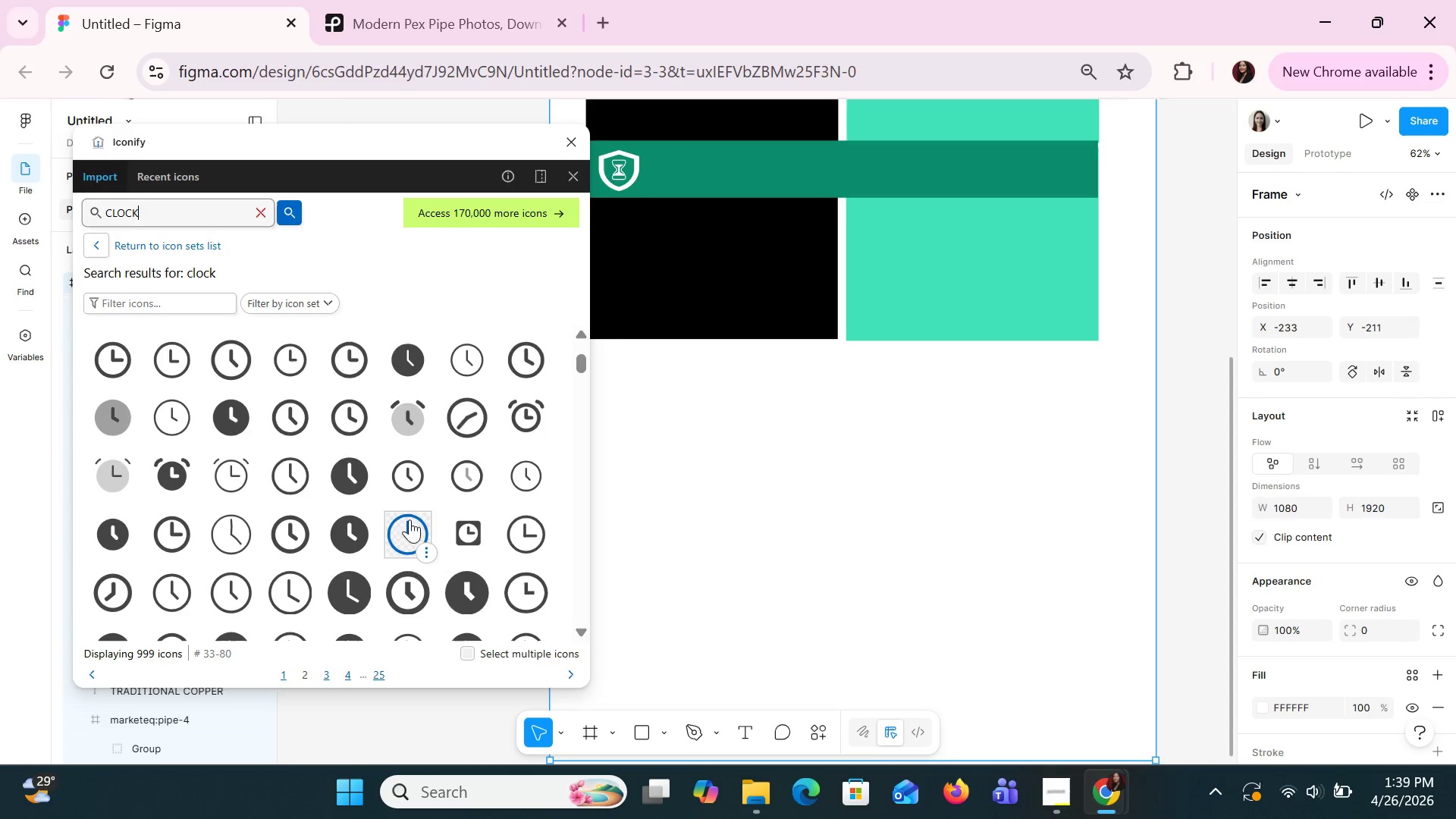 
scroll: coordinate [394, 509], scroll_direction: up, amount: 3.0
 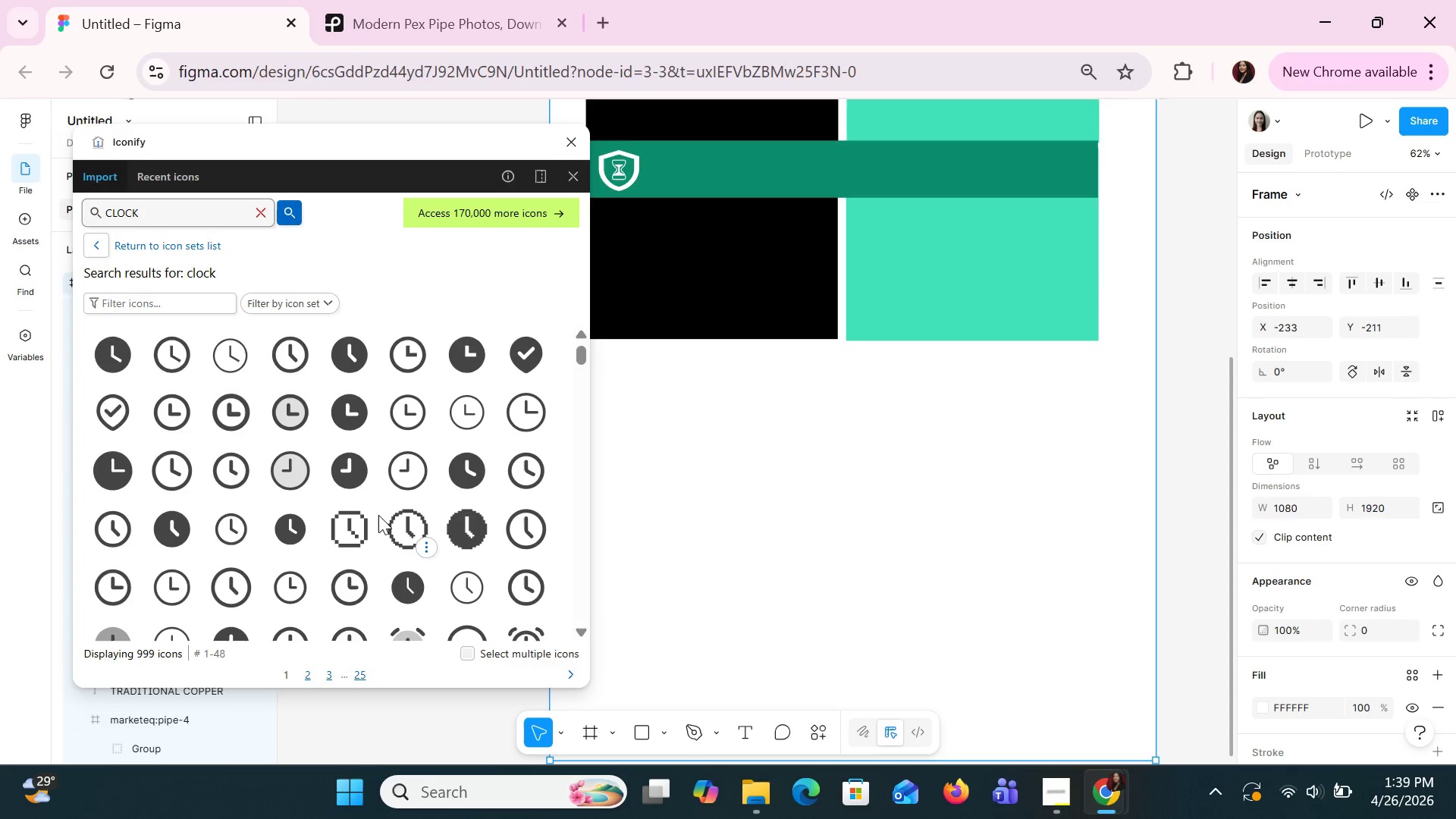 
scroll: coordinate [378, 515], scroll_direction: none, amount: 0.0
 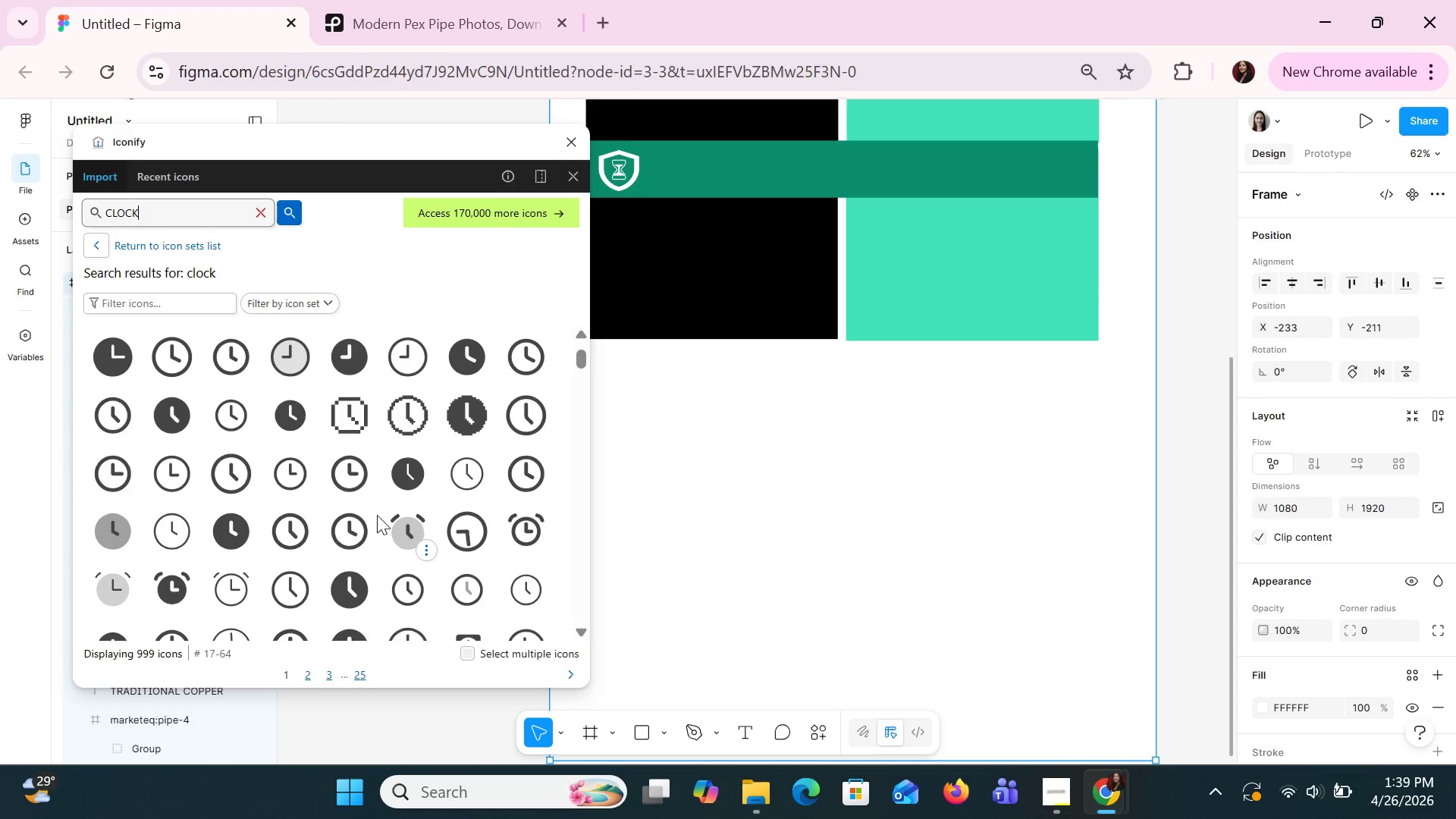 
scroll: coordinate [377, 515], scroll_direction: up, amount: 1.0
 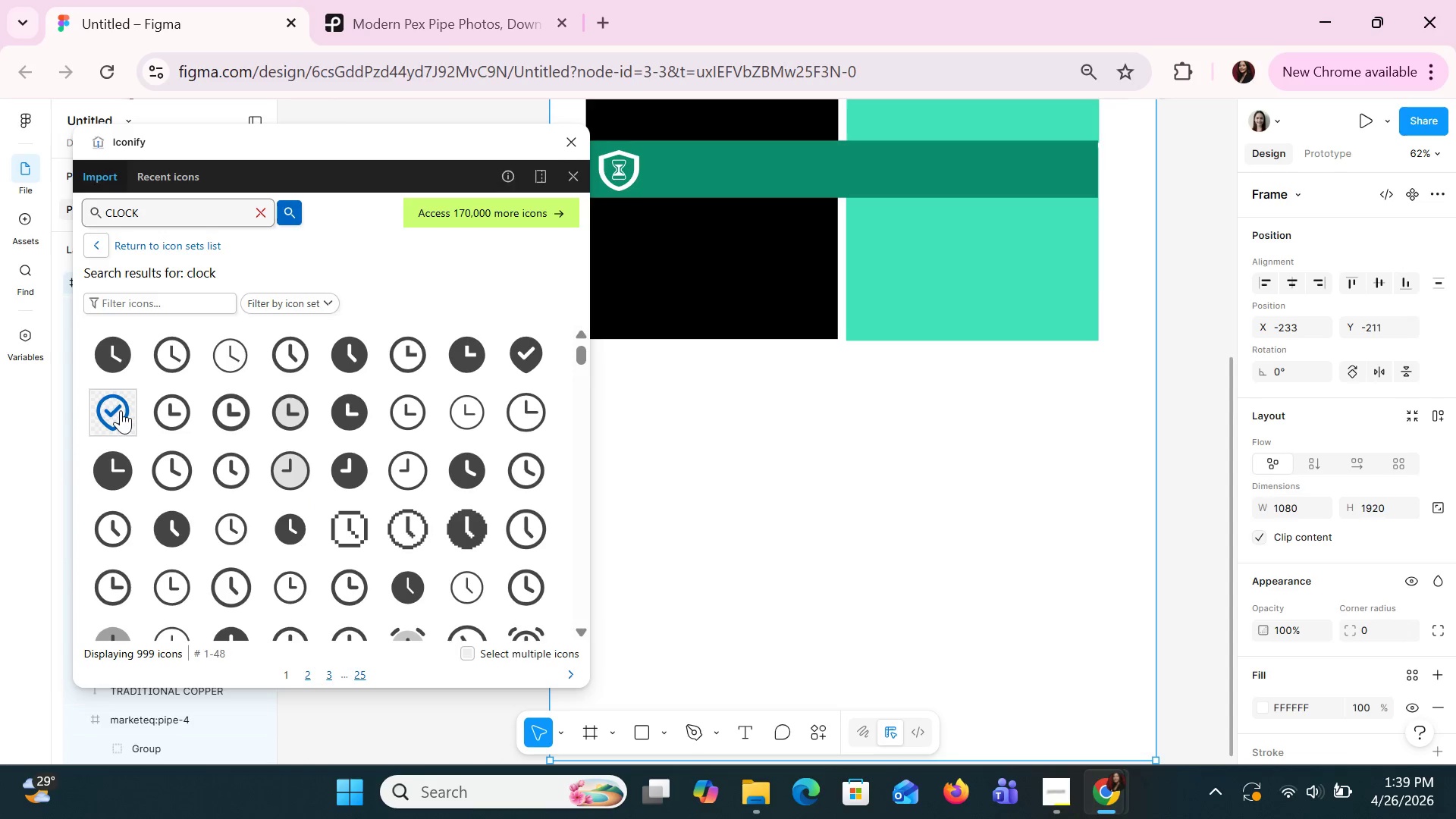 
mouse_move([138, 333])
 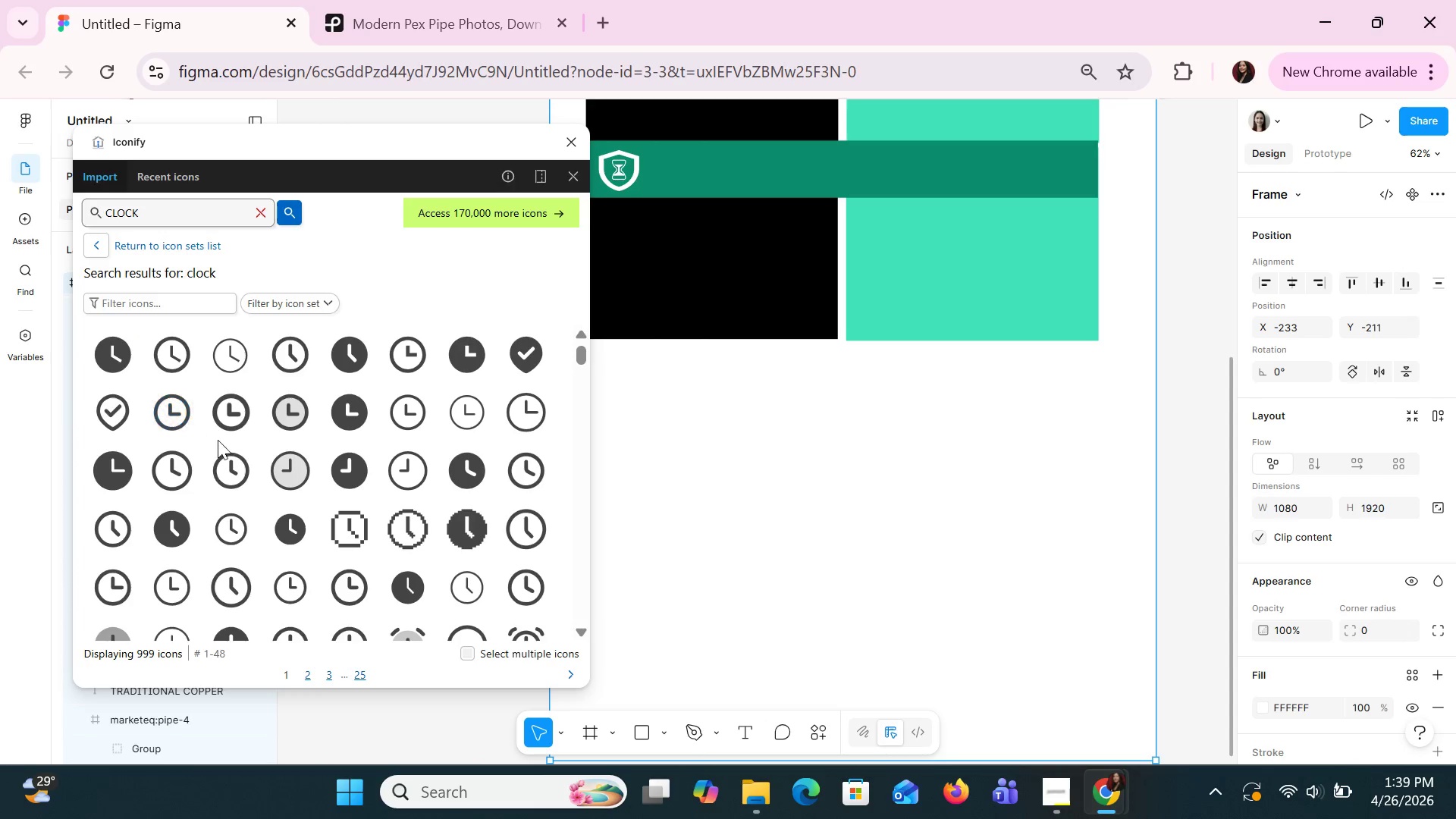 
scroll: coordinate [329, 457], scroll_direction: none, amount: 0.0
 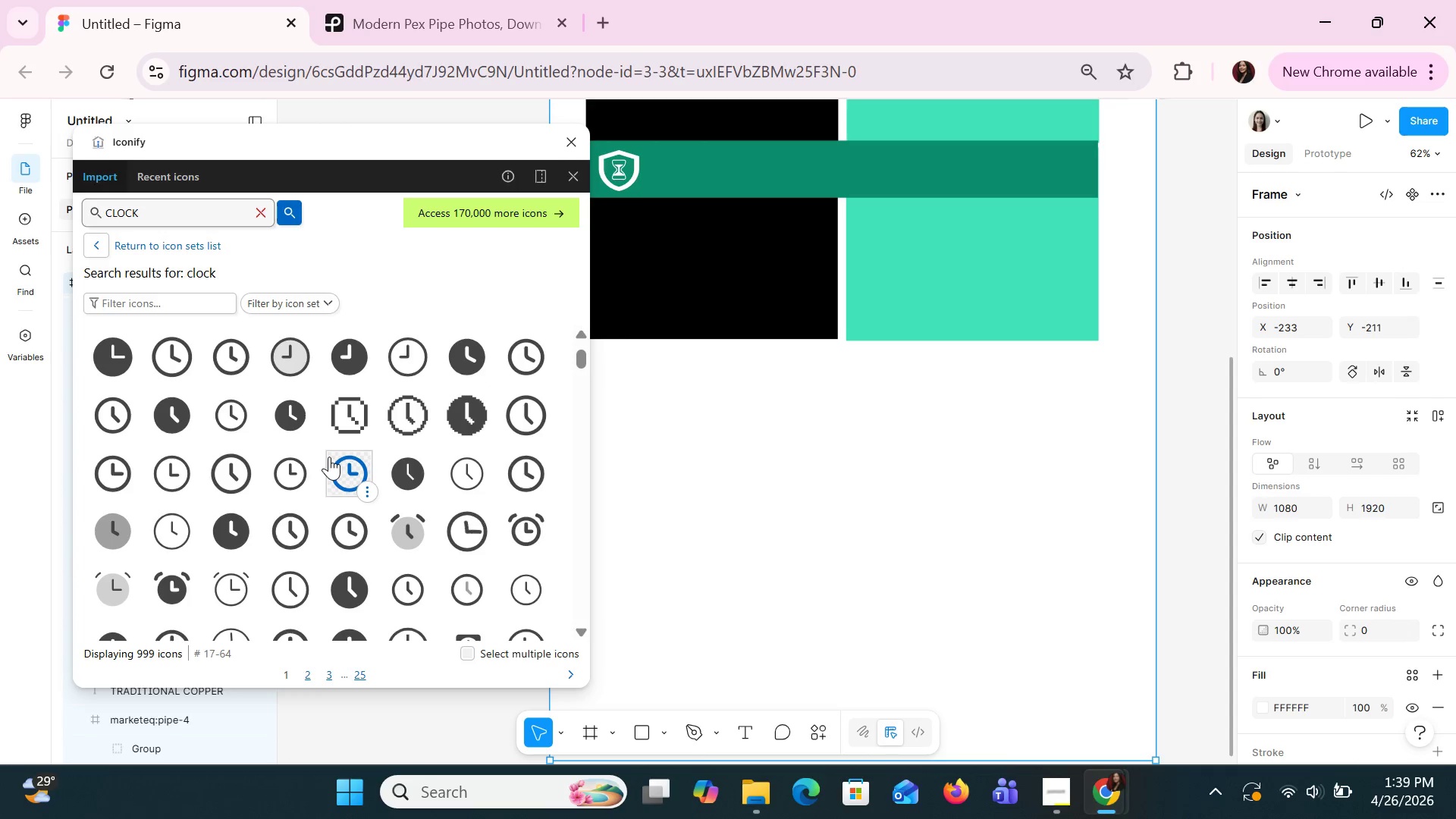 
scroll: coordinate [328, 460], scroll_direction: down, amount: 1.0
 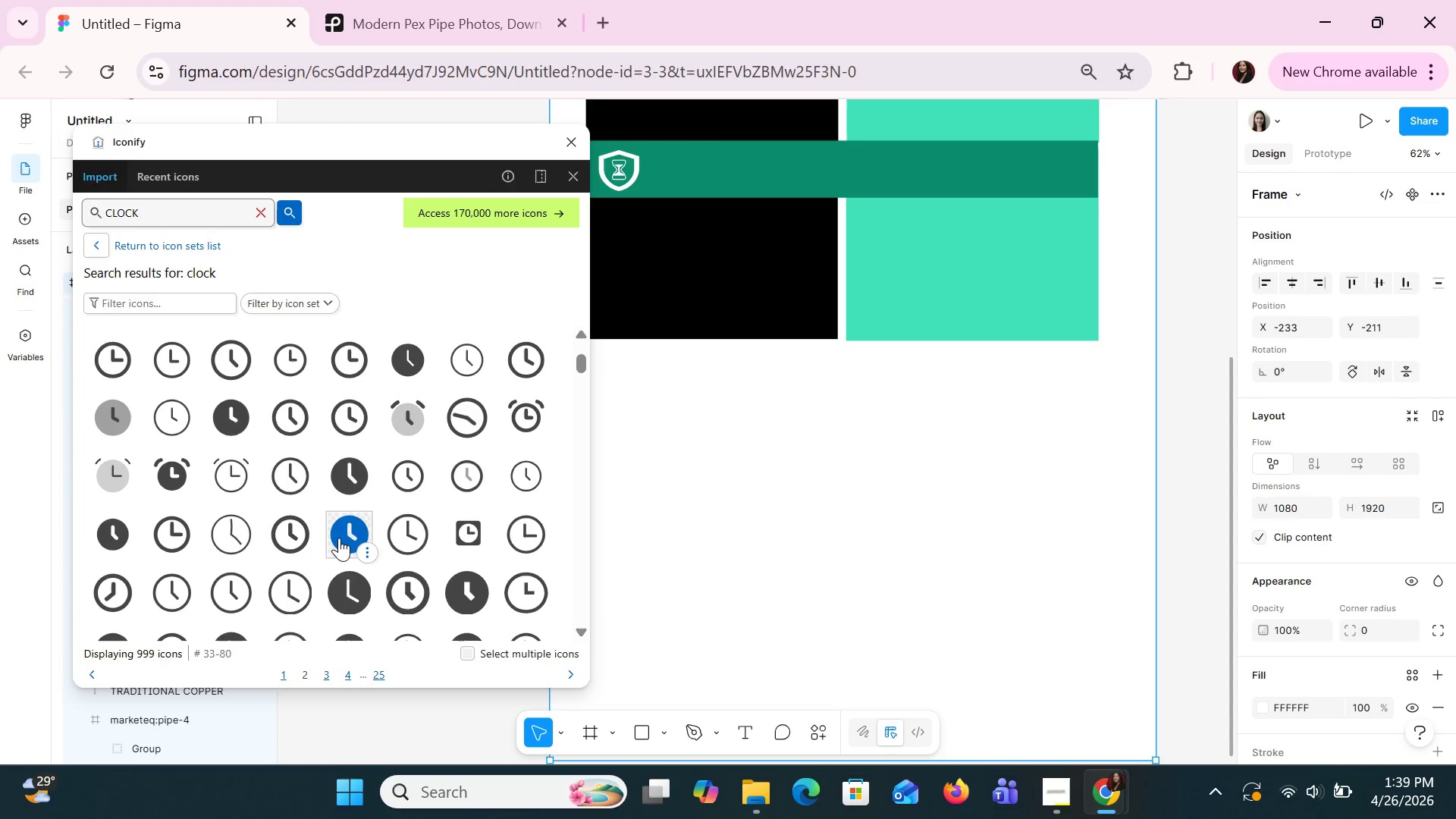 
left_click([339, 588])
 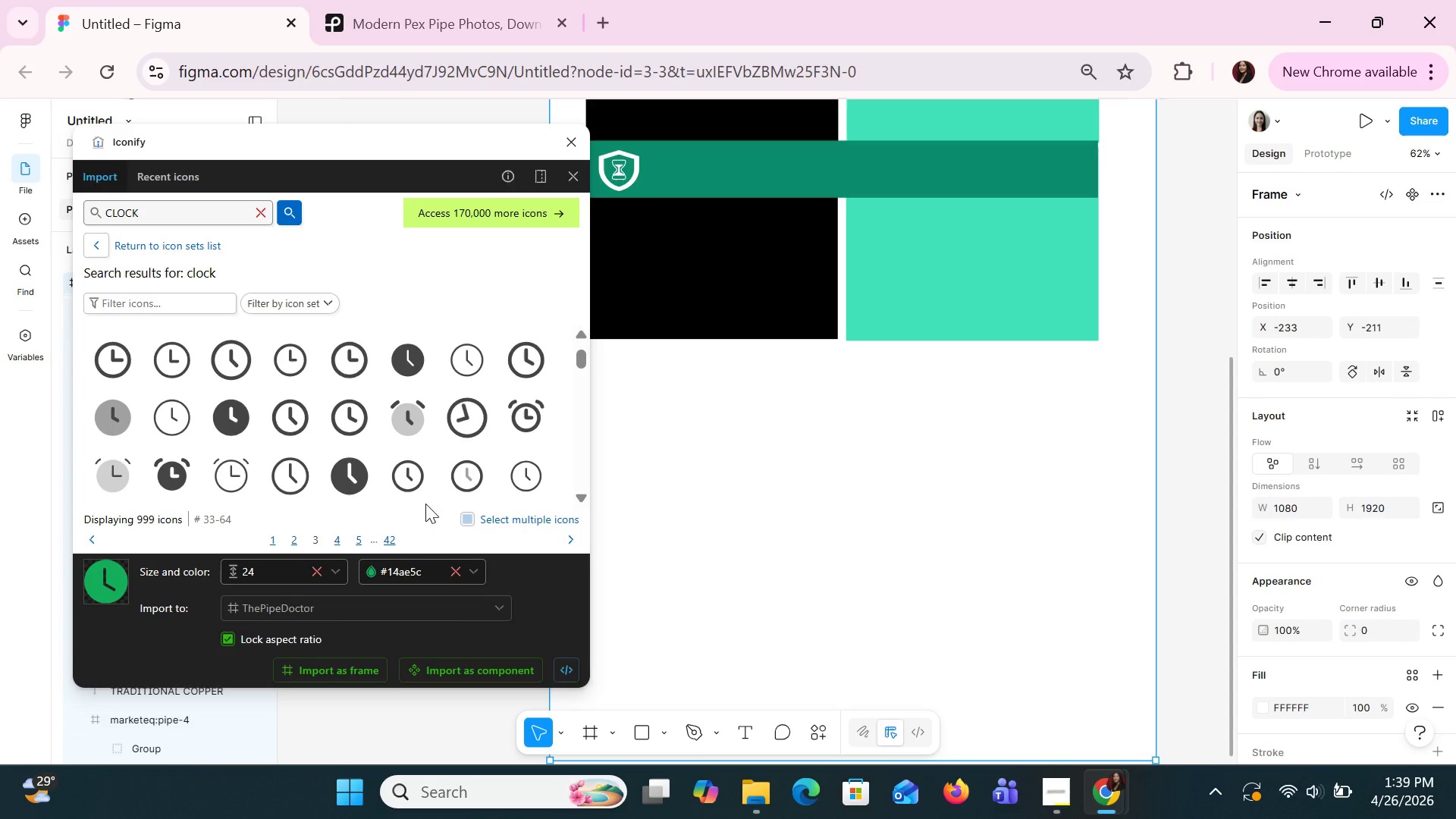 
scroll: coordinate [380, 491], scroll_direction: down, amount: 1.0
 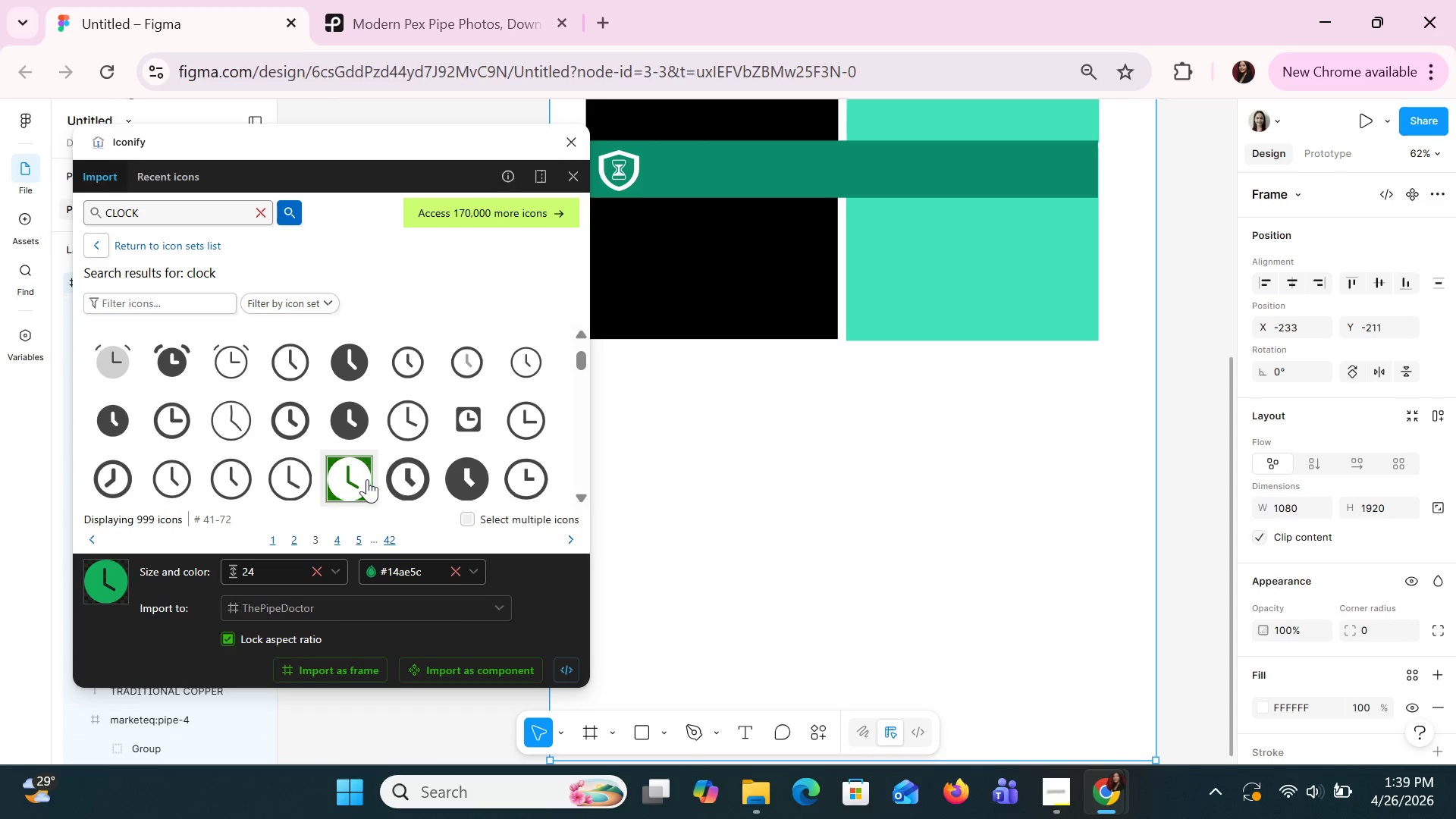 
left_click_drag(start_coordinate=[349, 465], to_coordinate=[825, 425])
 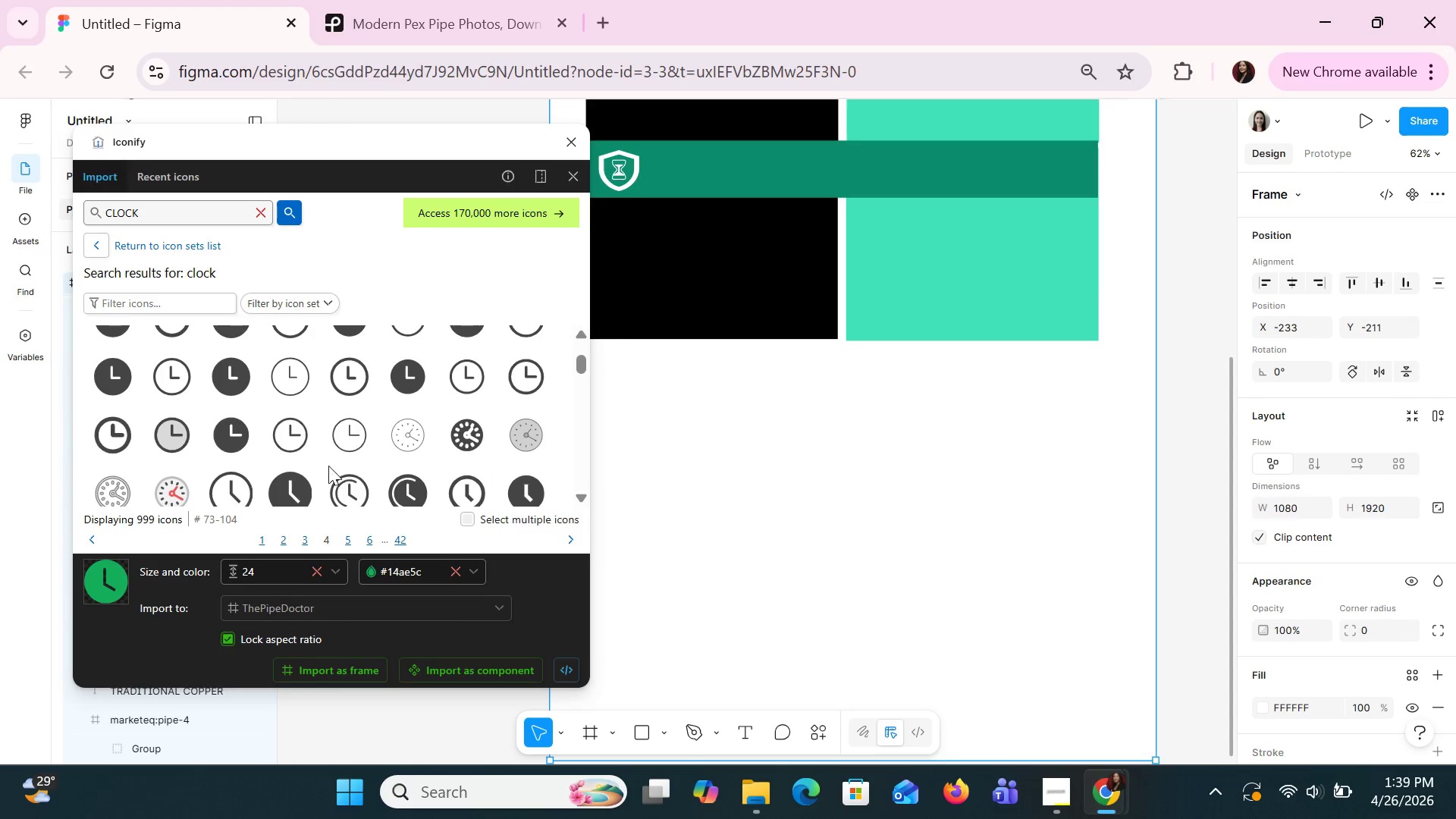 
scroll: coordinate [360, 459], scroll_direction: none, amount: 0.0
 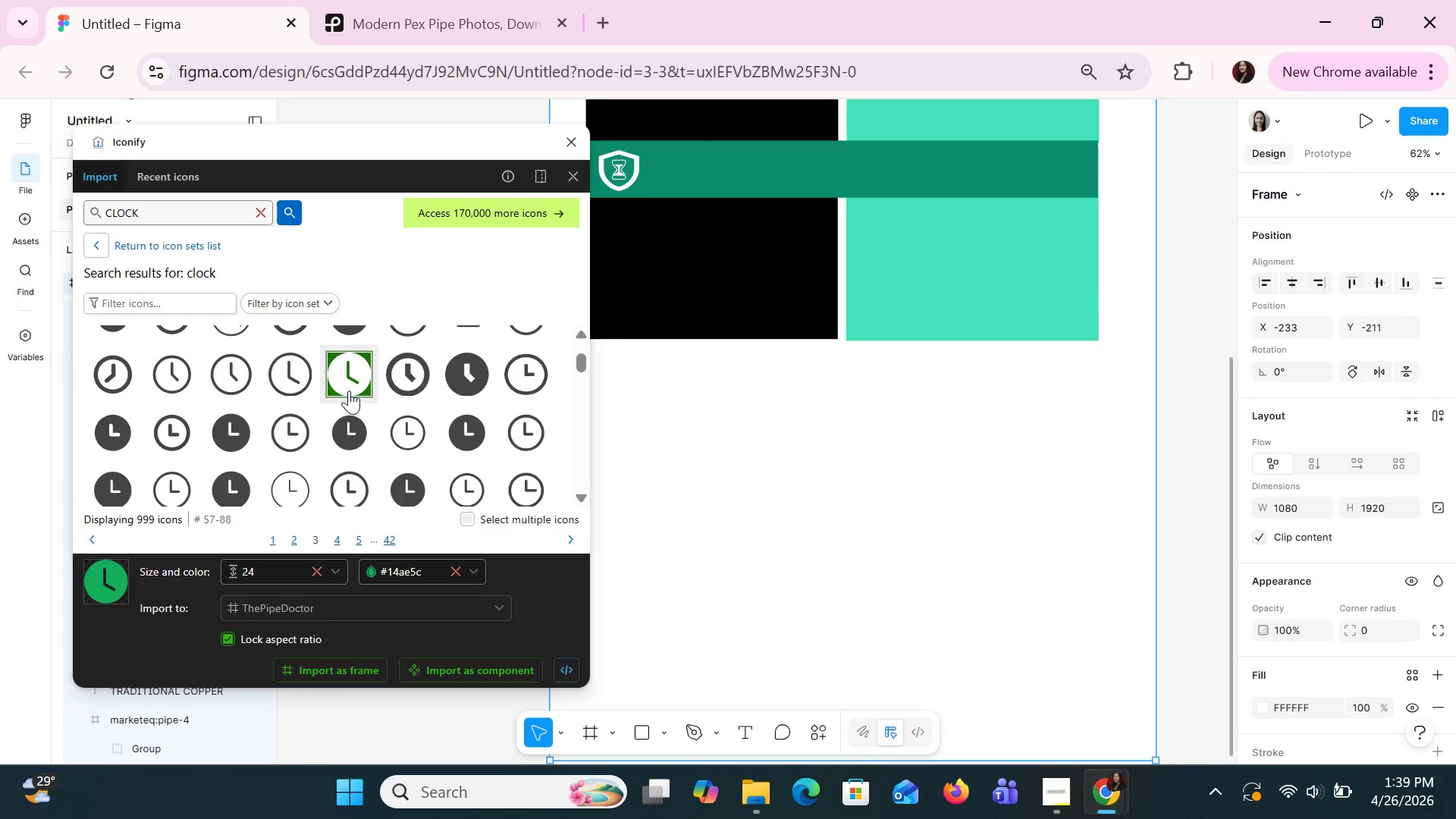 
left_click_drag(start_coordinate=[344, 378], to_coordinate=[699, 405])
 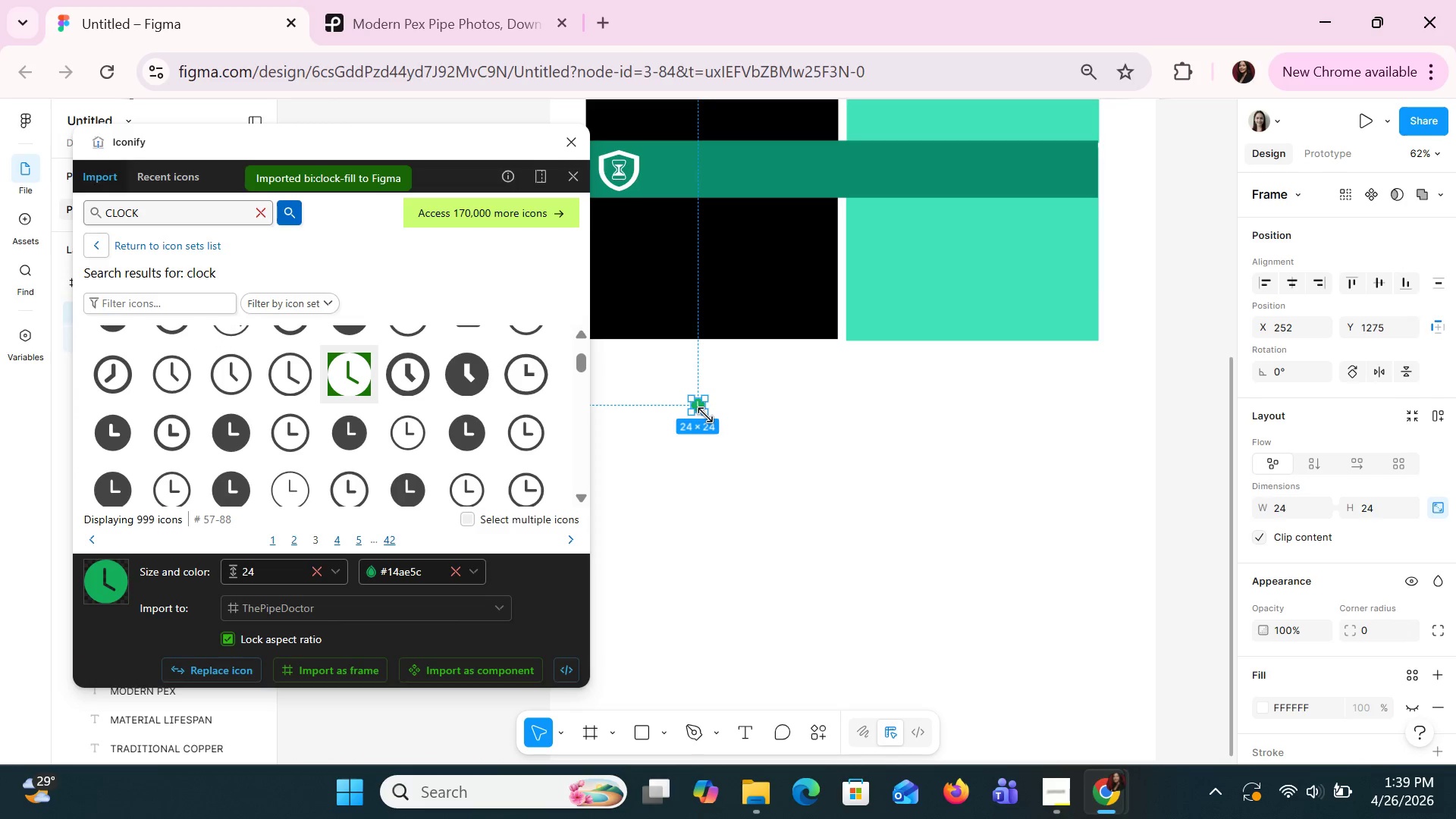 
left_click_drag(start_coordinate=[704, 416], to_coordinate=[711, 422])
 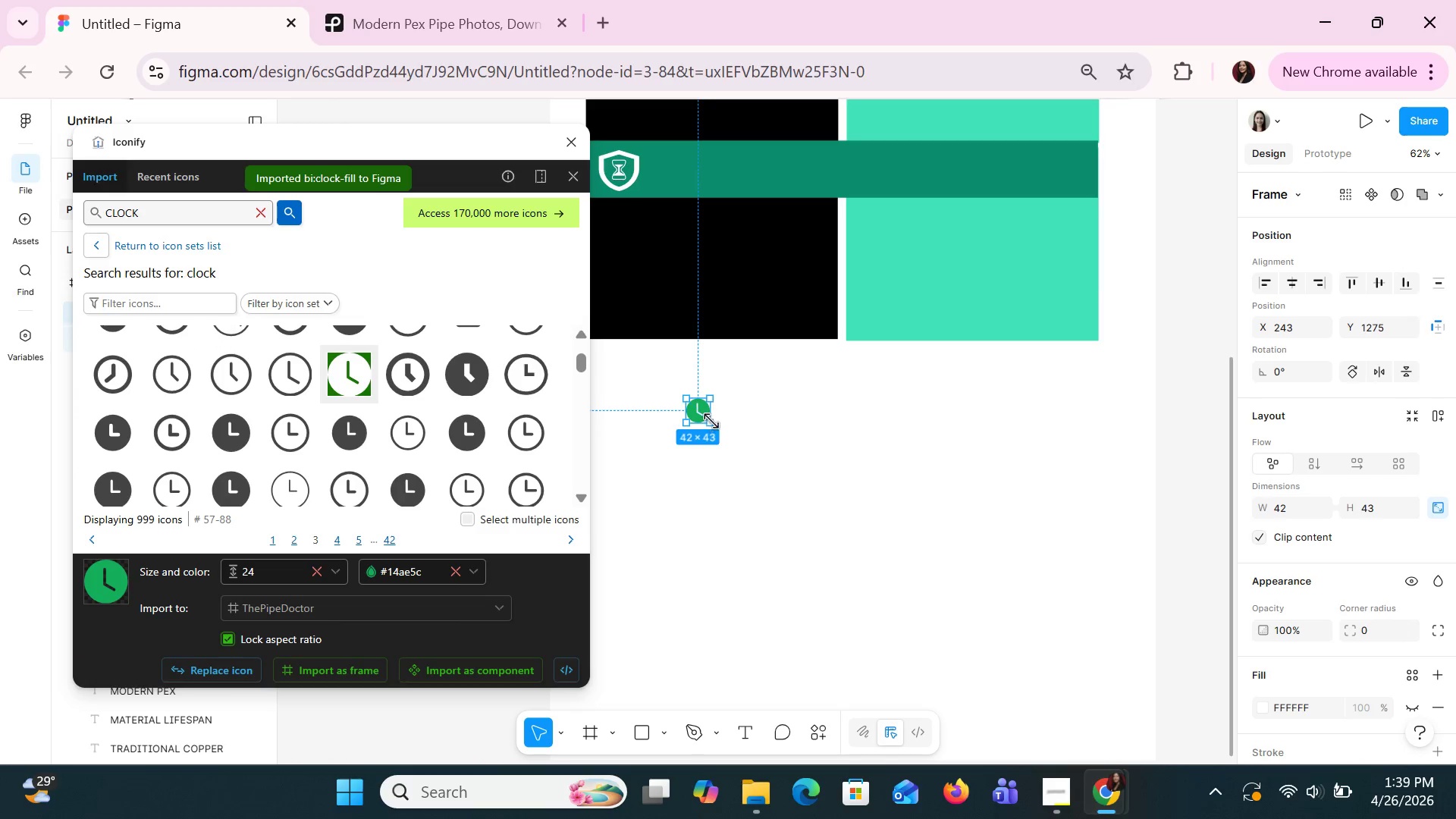 
left_click_drag(start_coordinate=[711, 422], to_coordinate=[722, 455])
 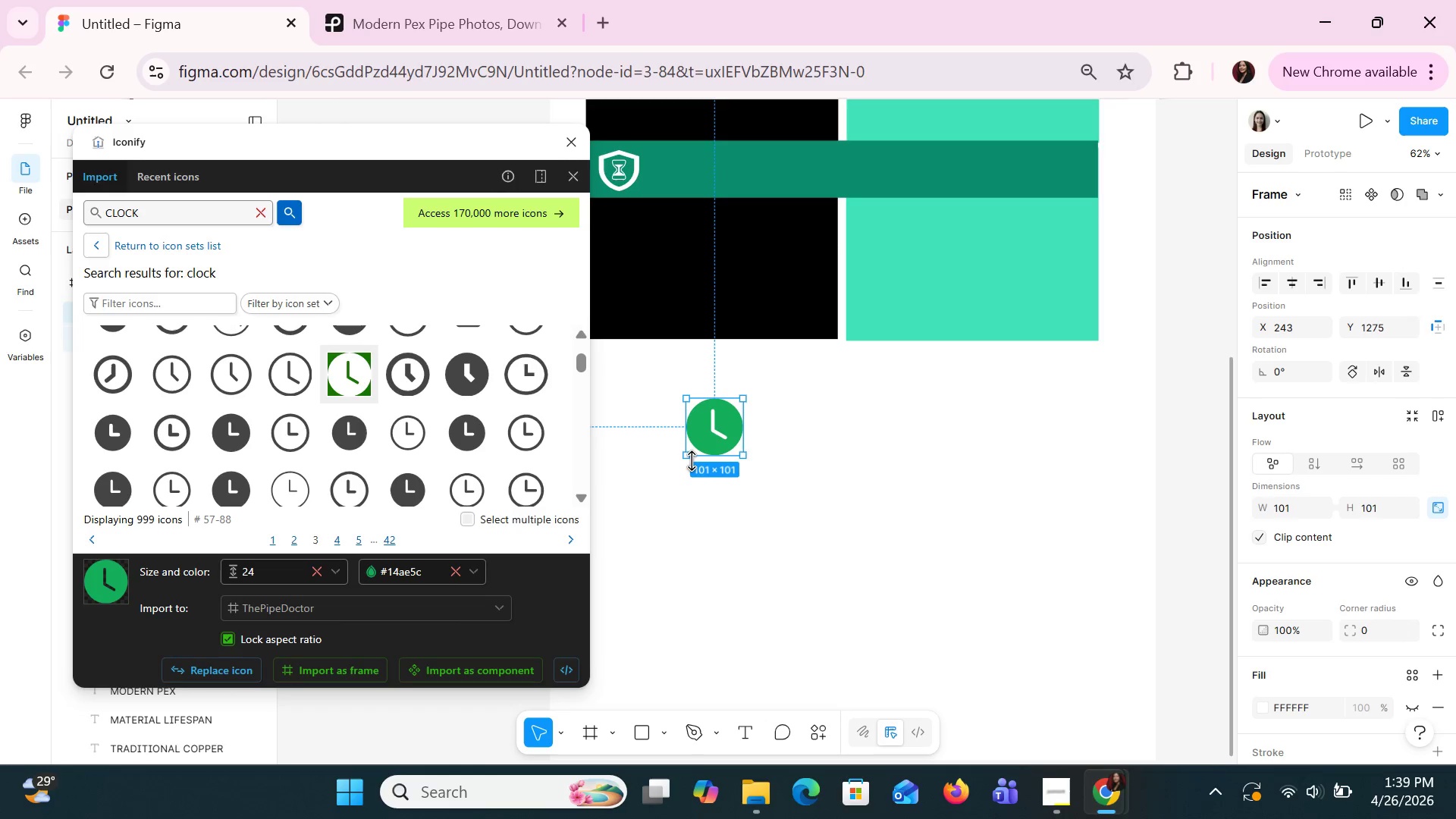 
wait(9.45)
 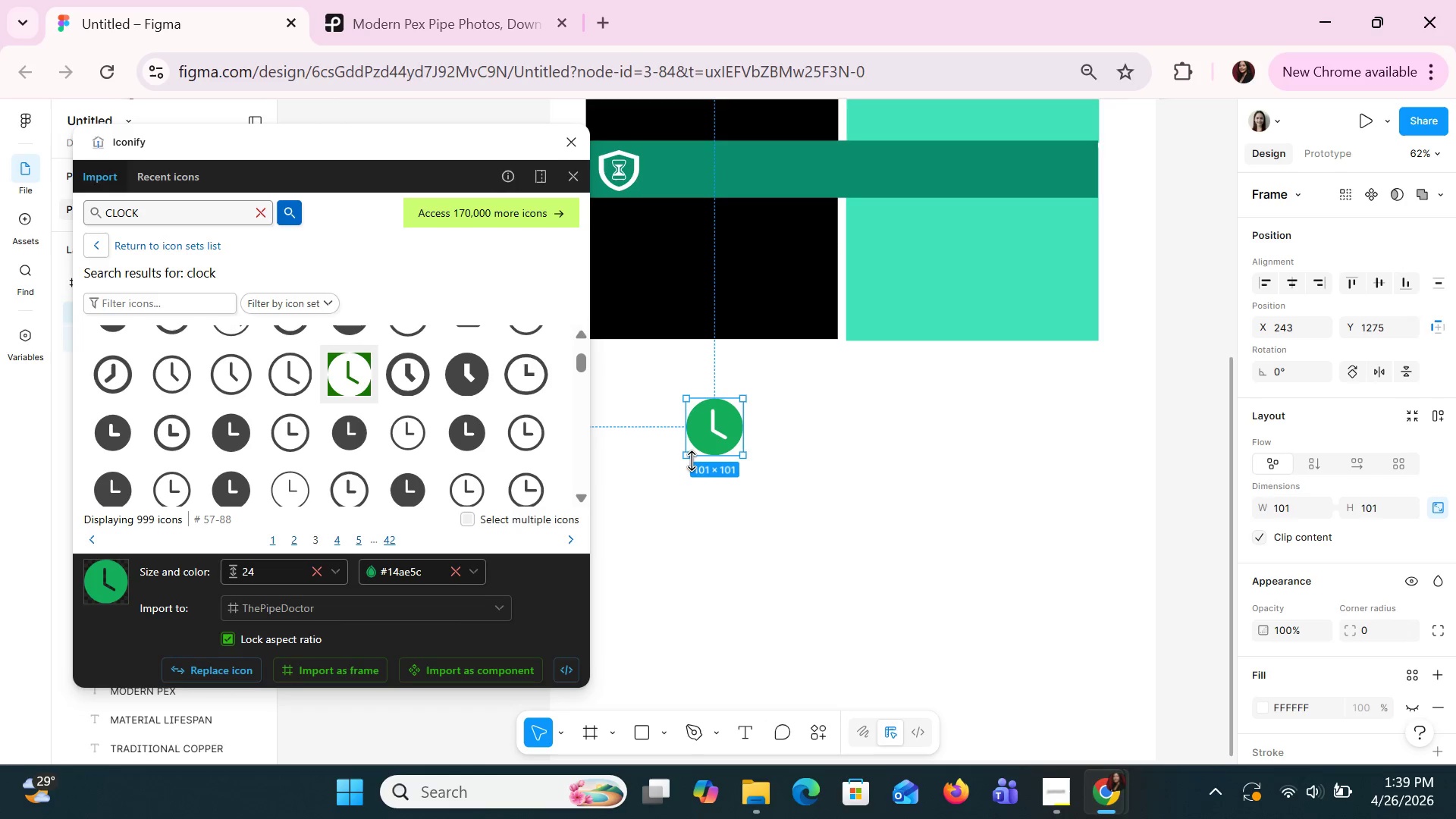 
scroll: coordinate [1277, 614], scroll_direction: none, amount: 0.0
 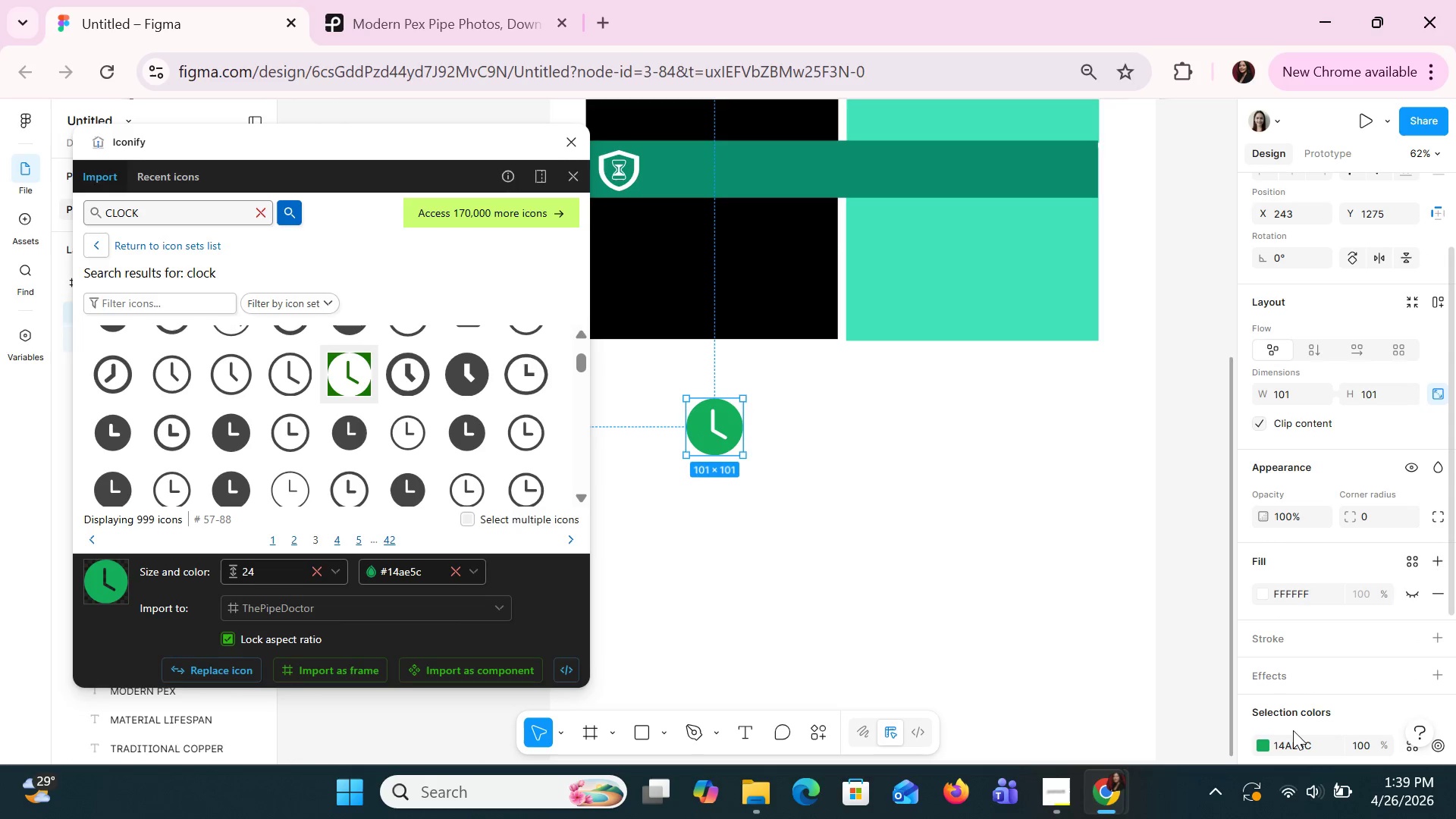 
left_click([1293, 730])
 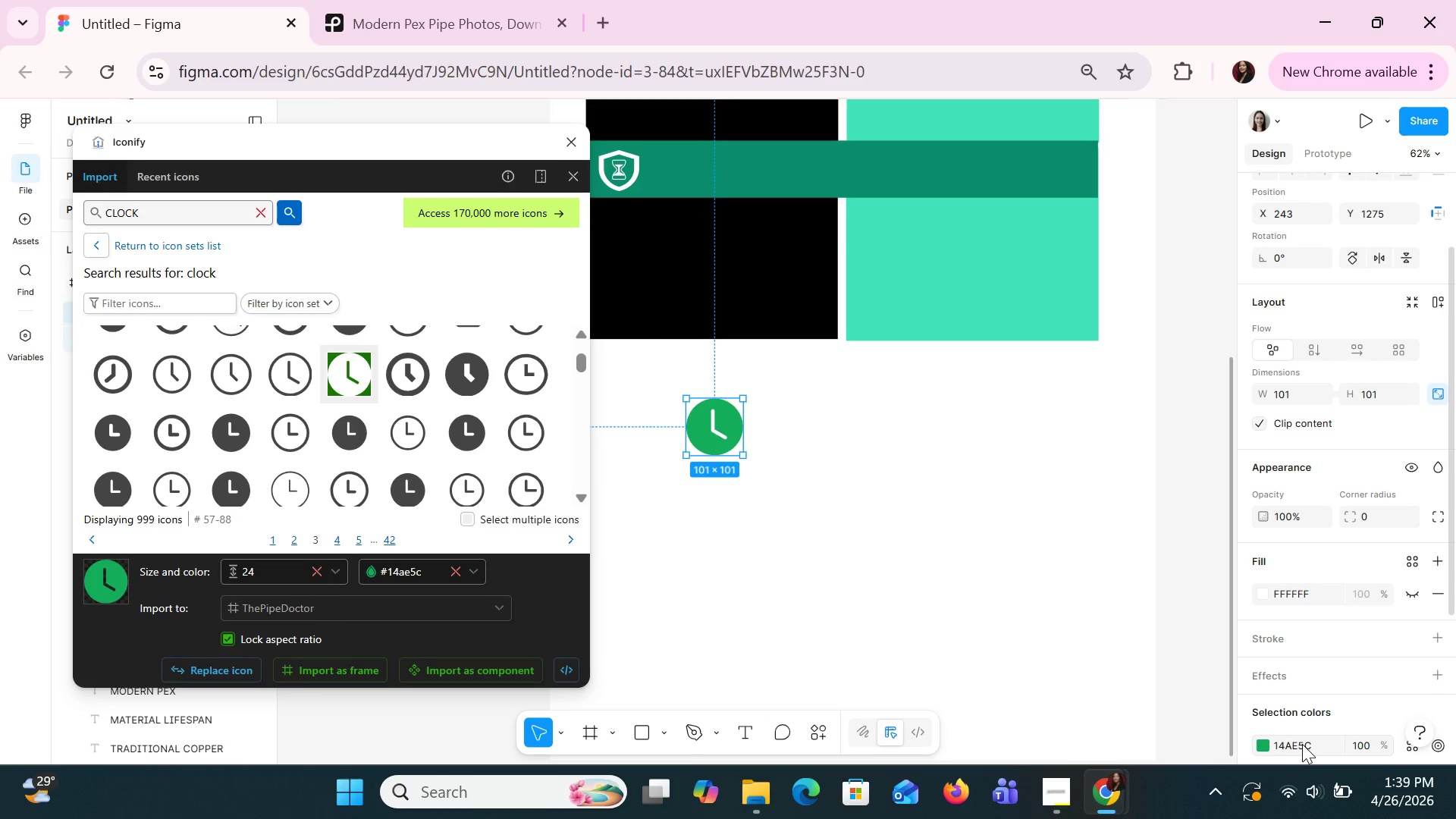 
left_click([1304, 745])
 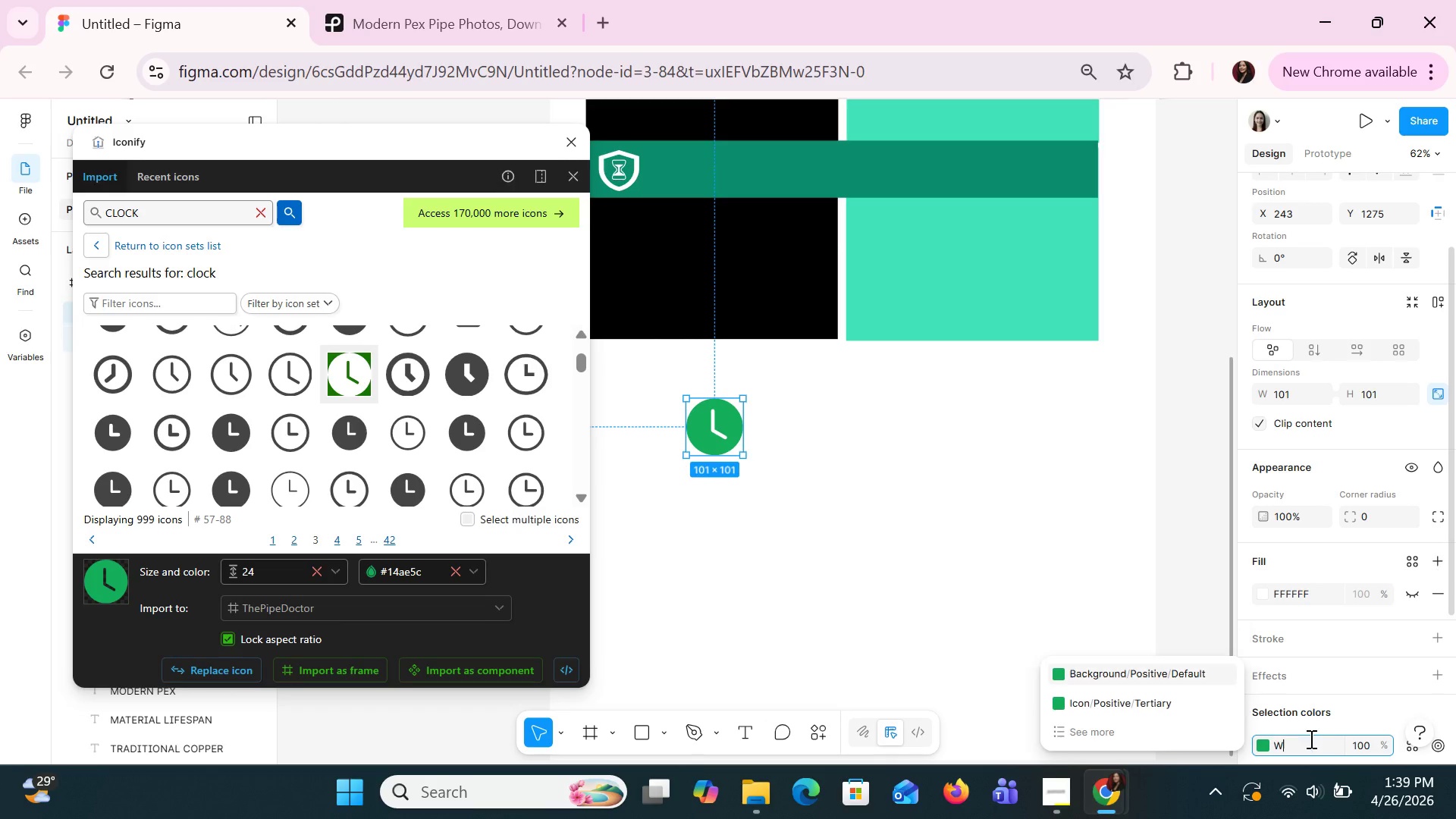 
type(WHITE)
 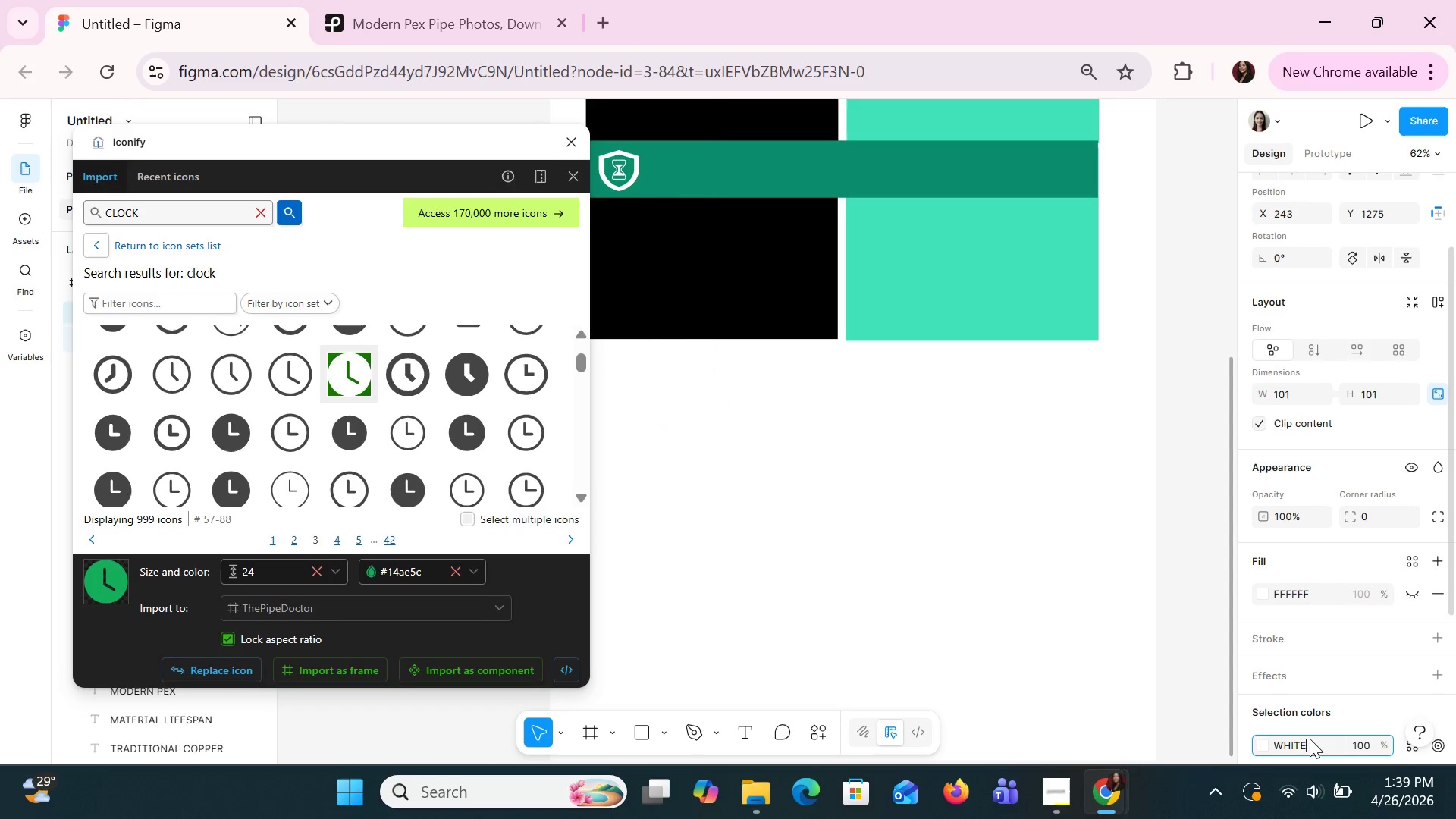 
key(Enter)
 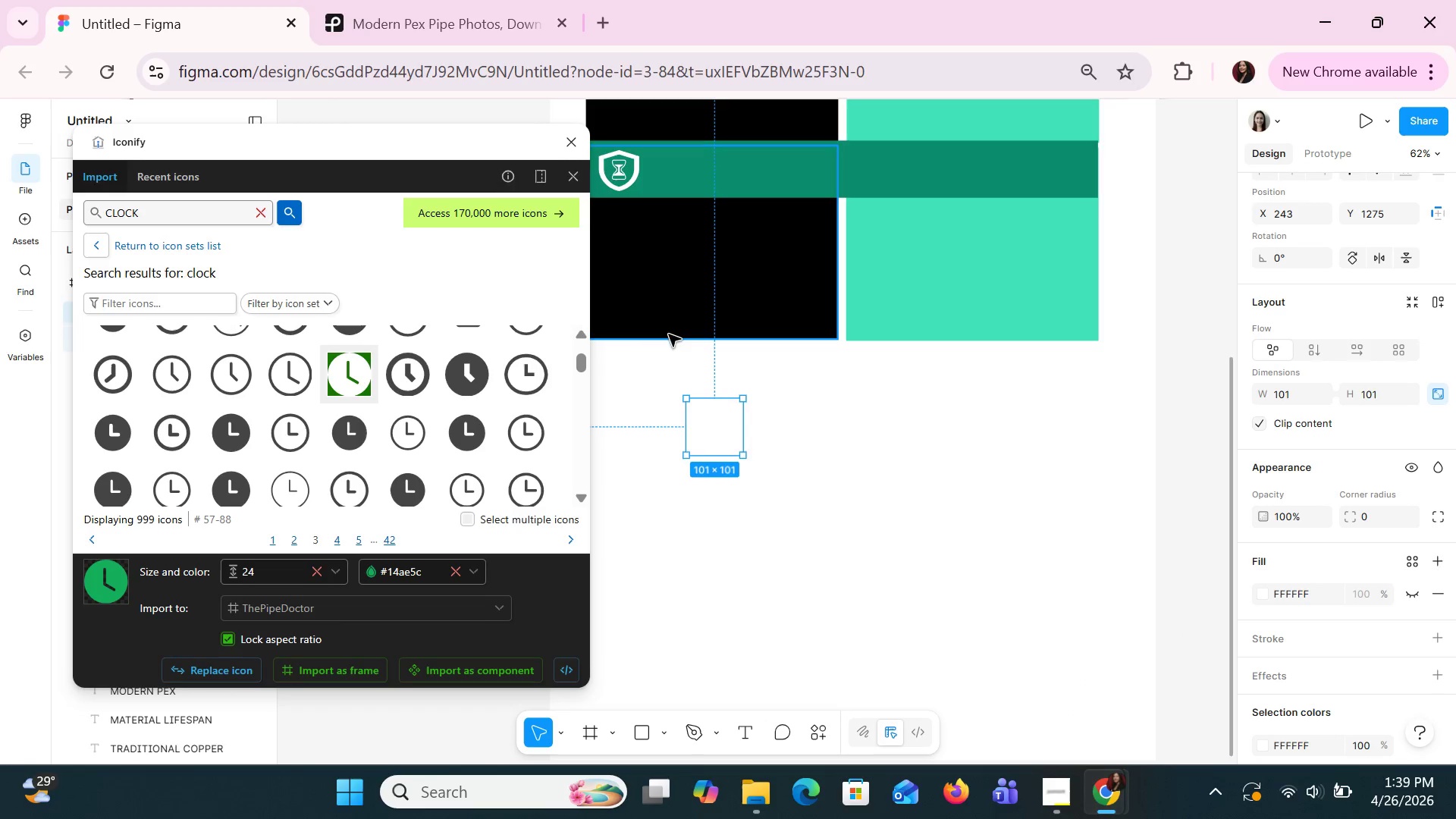 
left_click_drag(start_coordinate=[717, 437], to_coordinate=[709, 284])
 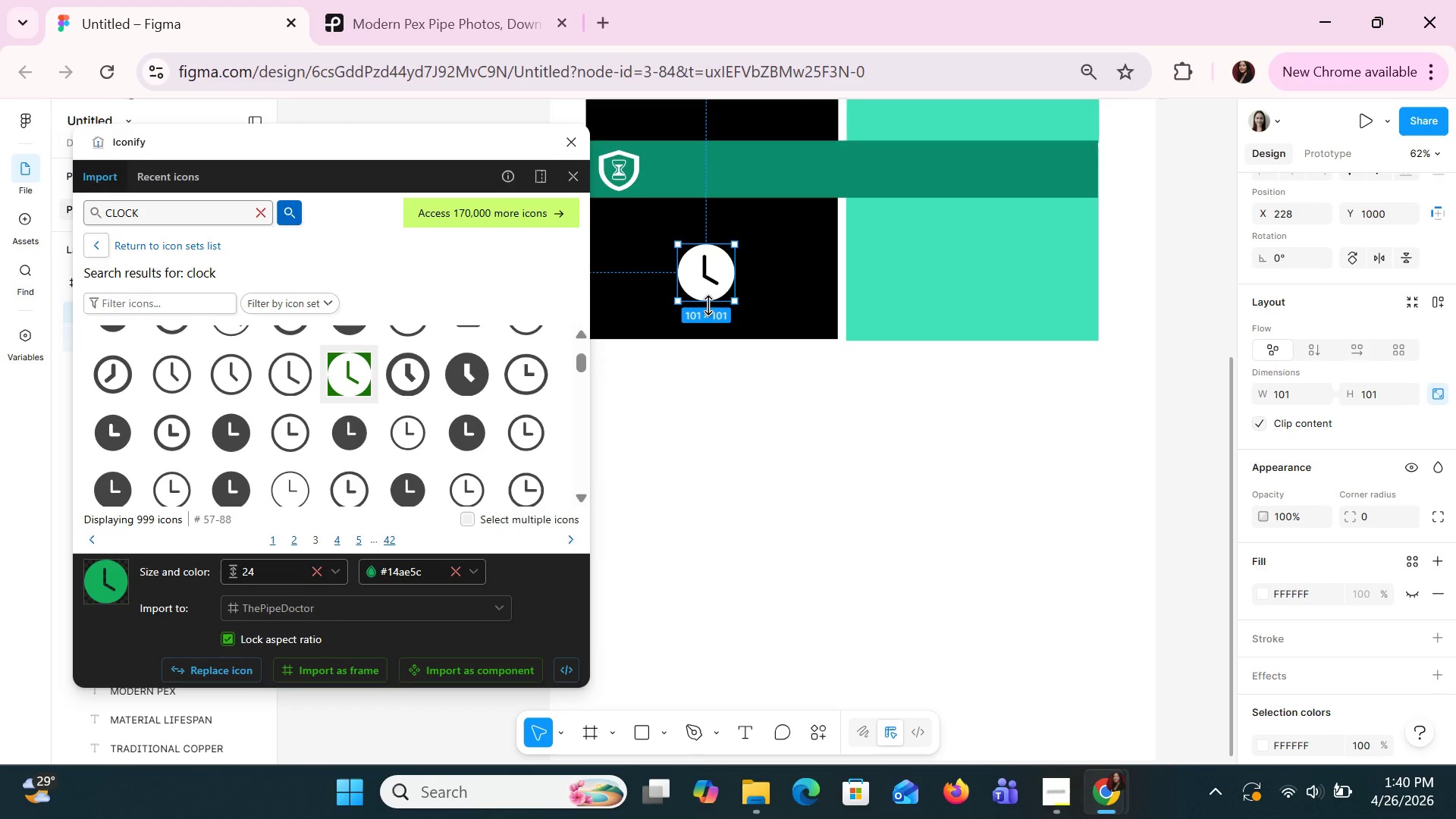 
key(Delete)
 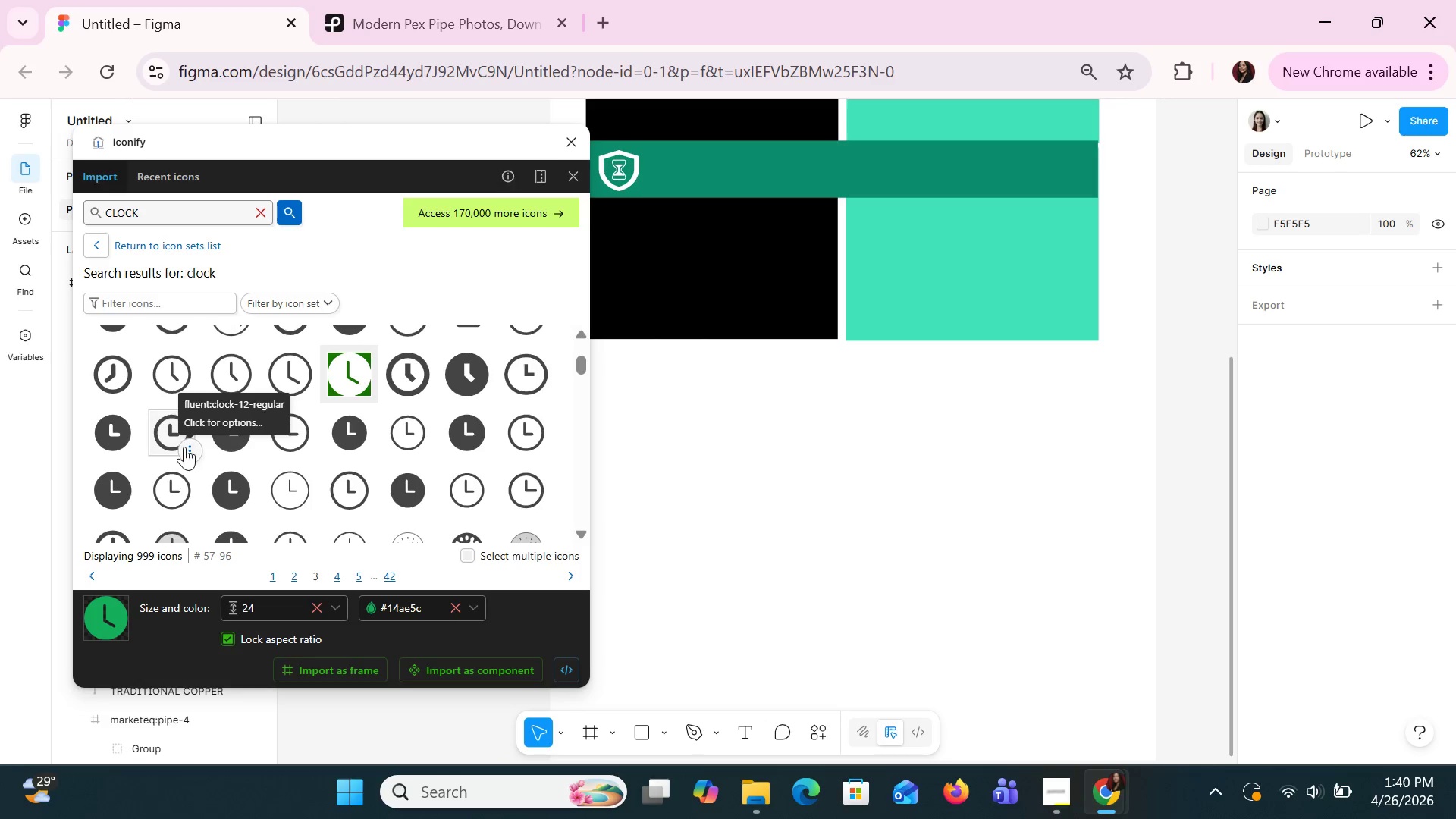 
scroll: coordinate [184, 447], scroll_direction: none, amount: 0.0
 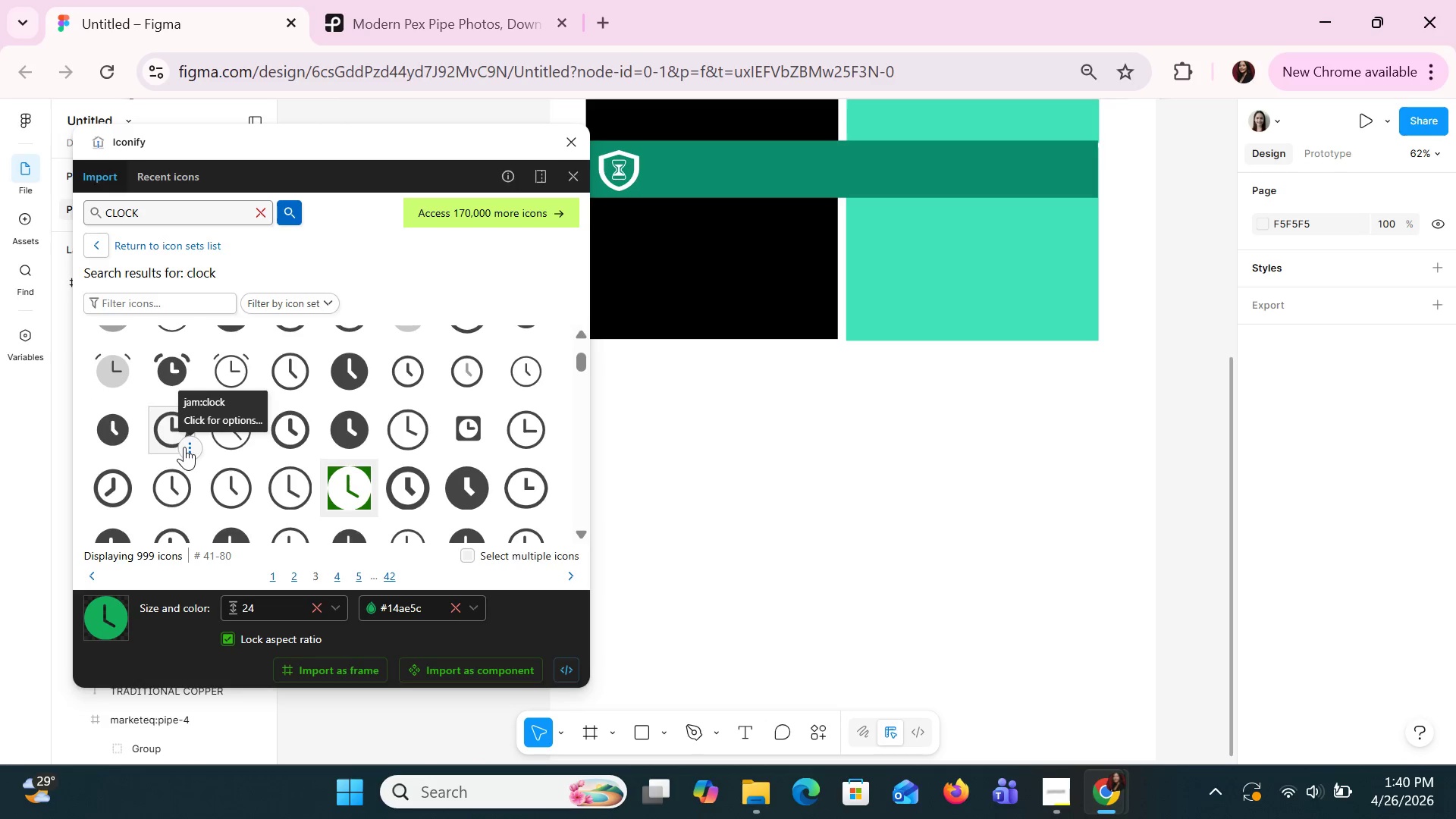 
left_click([163, 485])
 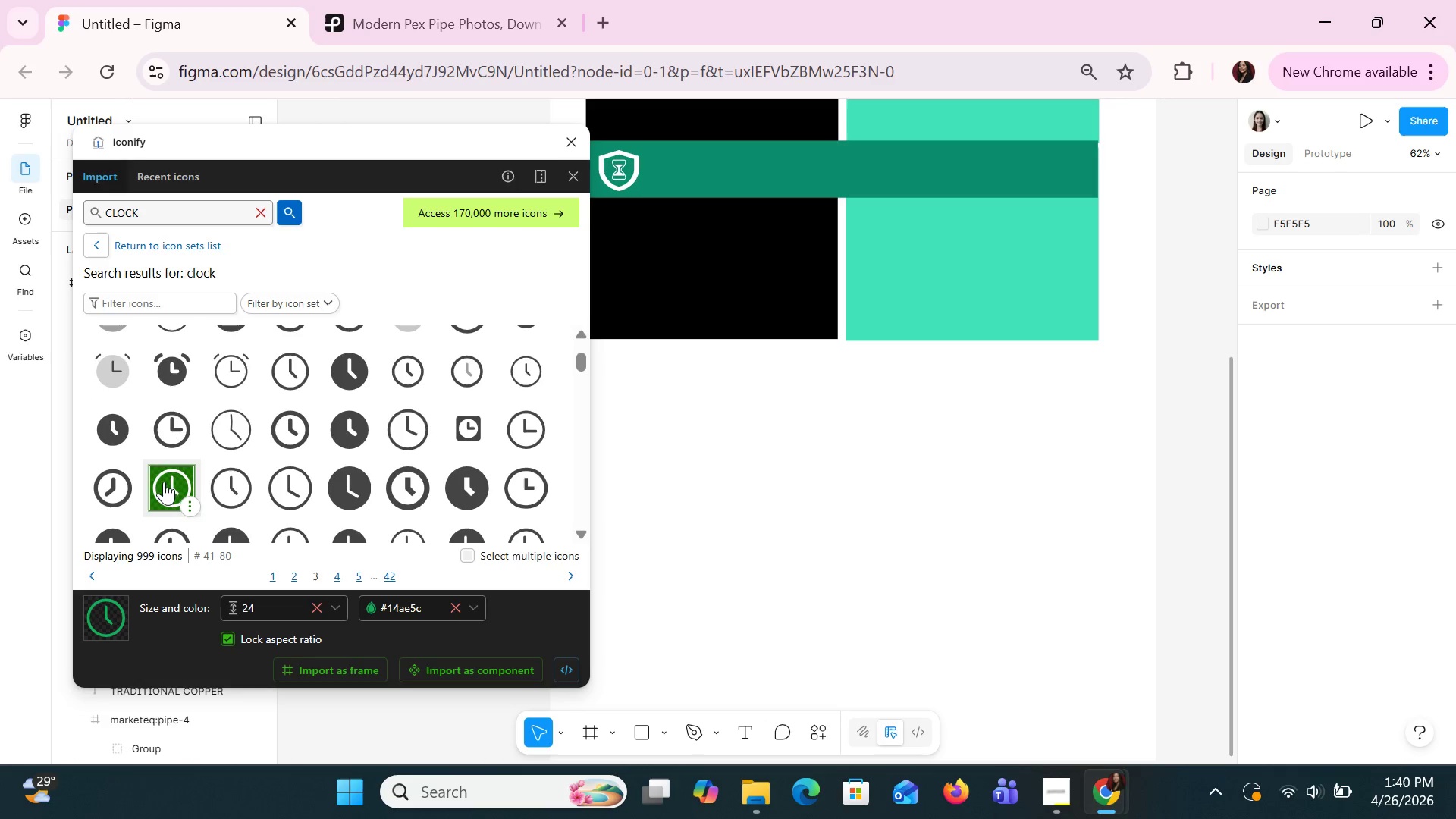 
left_click_drag(start_coordinate=[164, 482], to_coordinate=[695, 228])
 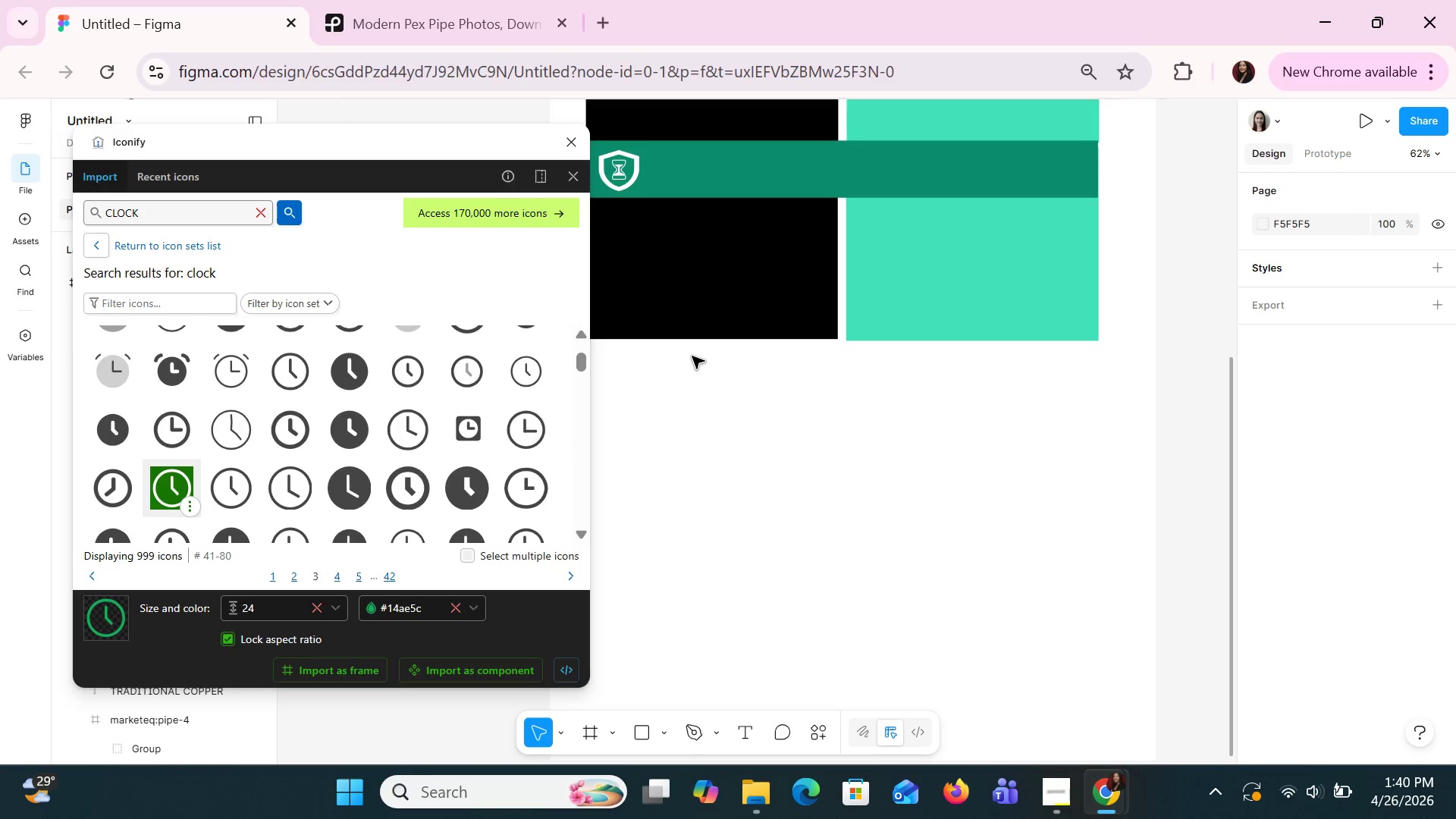 
left_click([715, 399])
 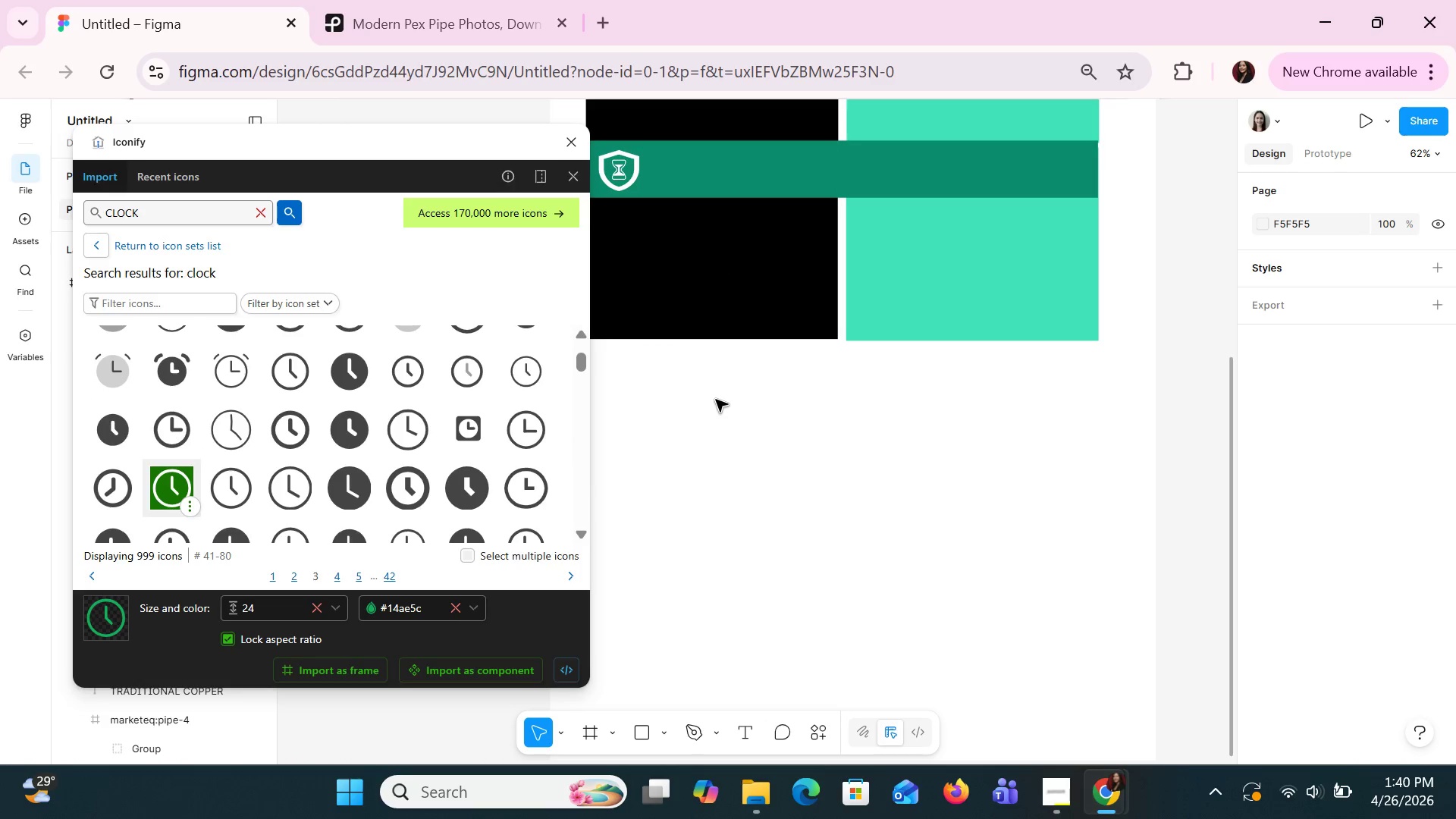 
key(Control+Z)
 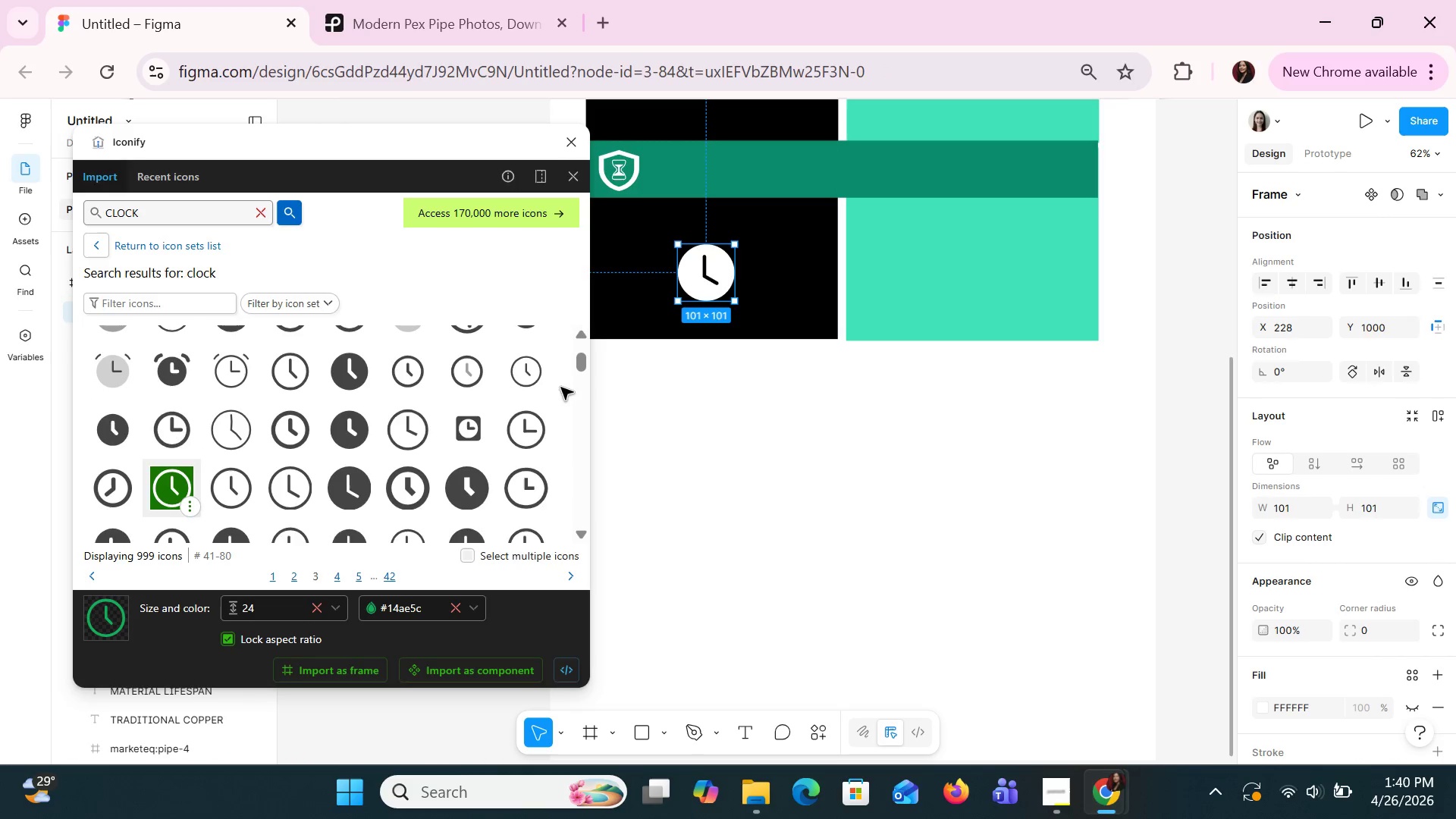 
mouse_move([366, 369])
 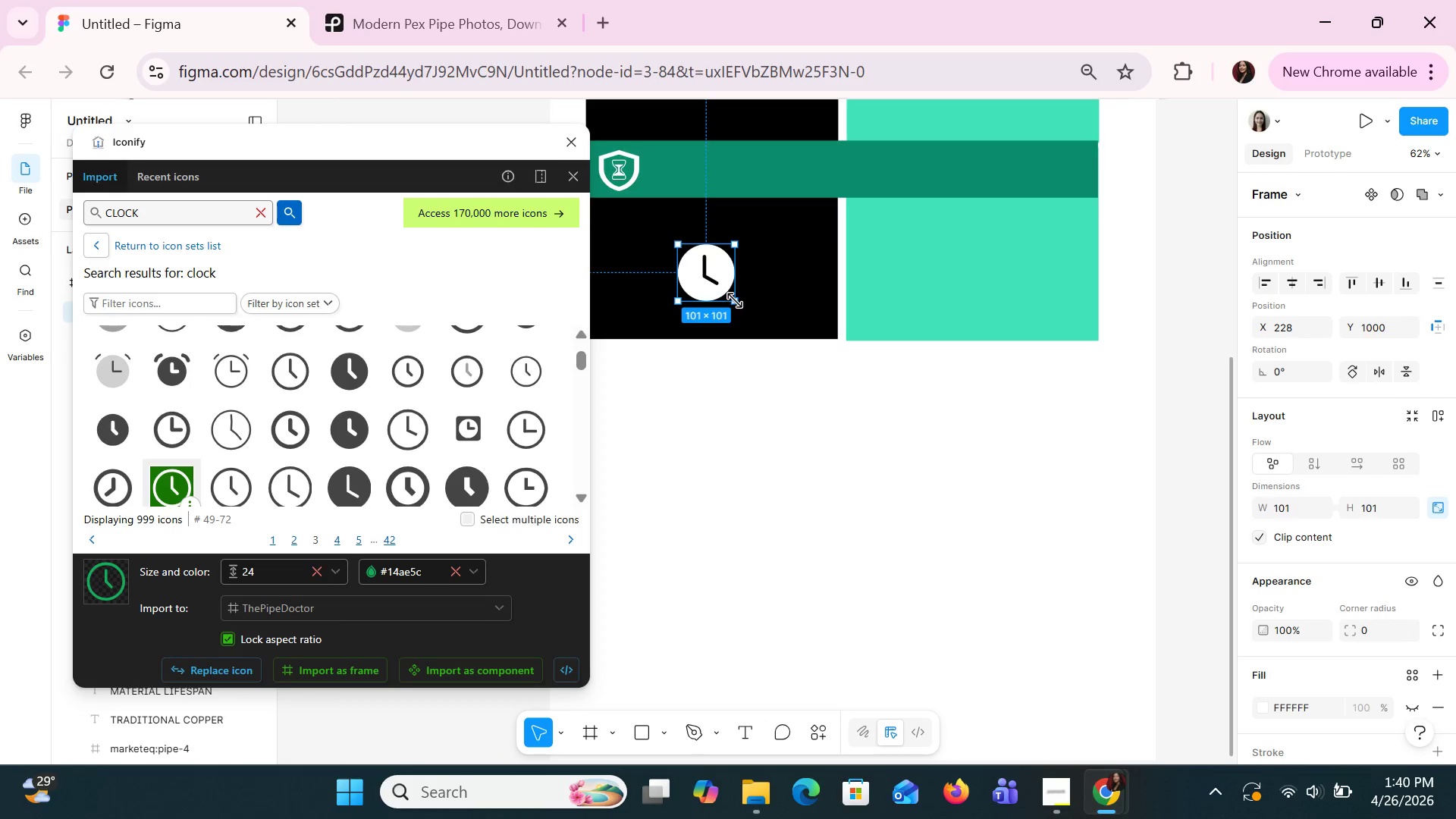 
left_click_drag(start_coordinate=[735, 301], to_coordinate=[713, 271])
 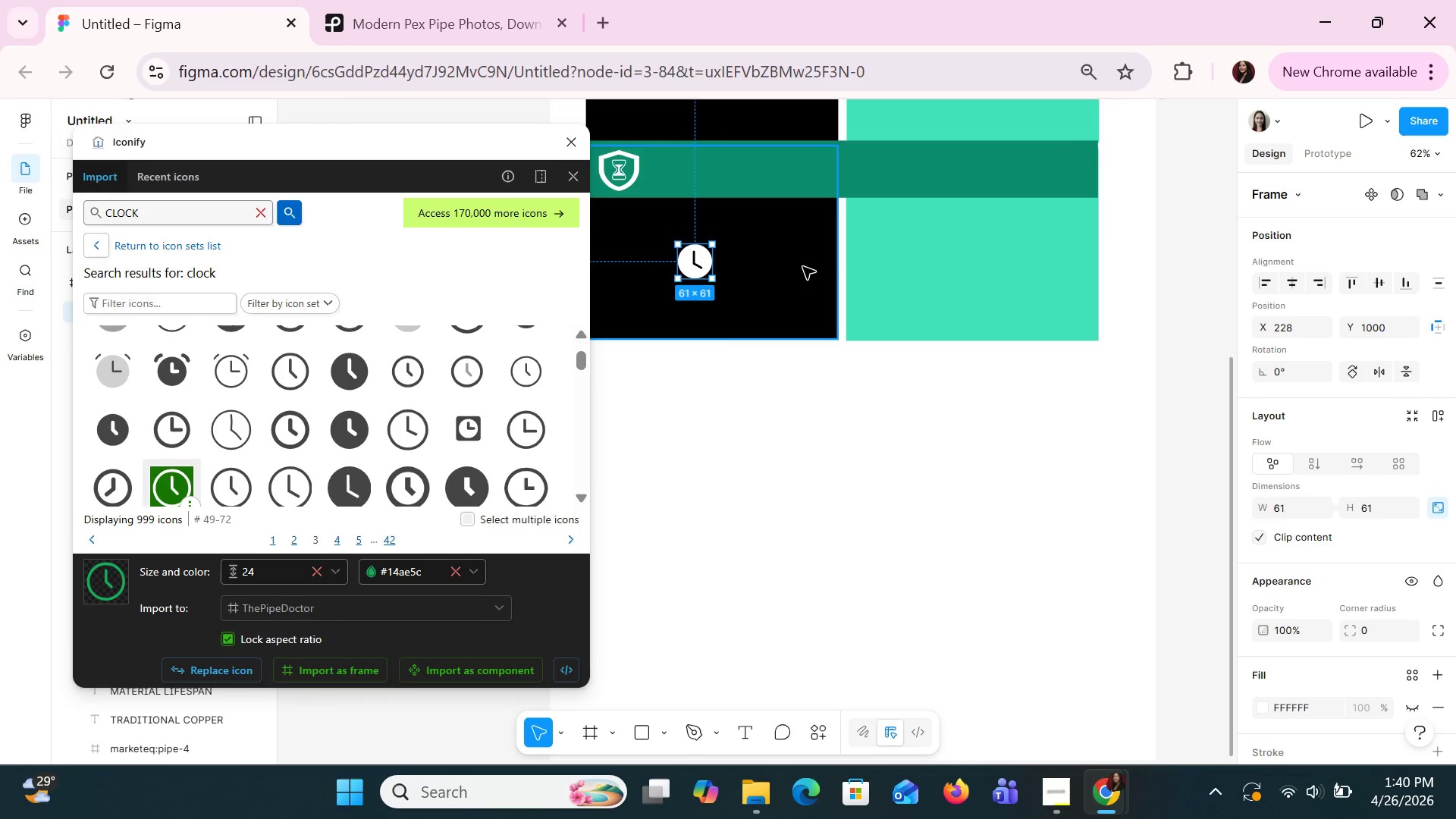 
left_click([802, 266])
 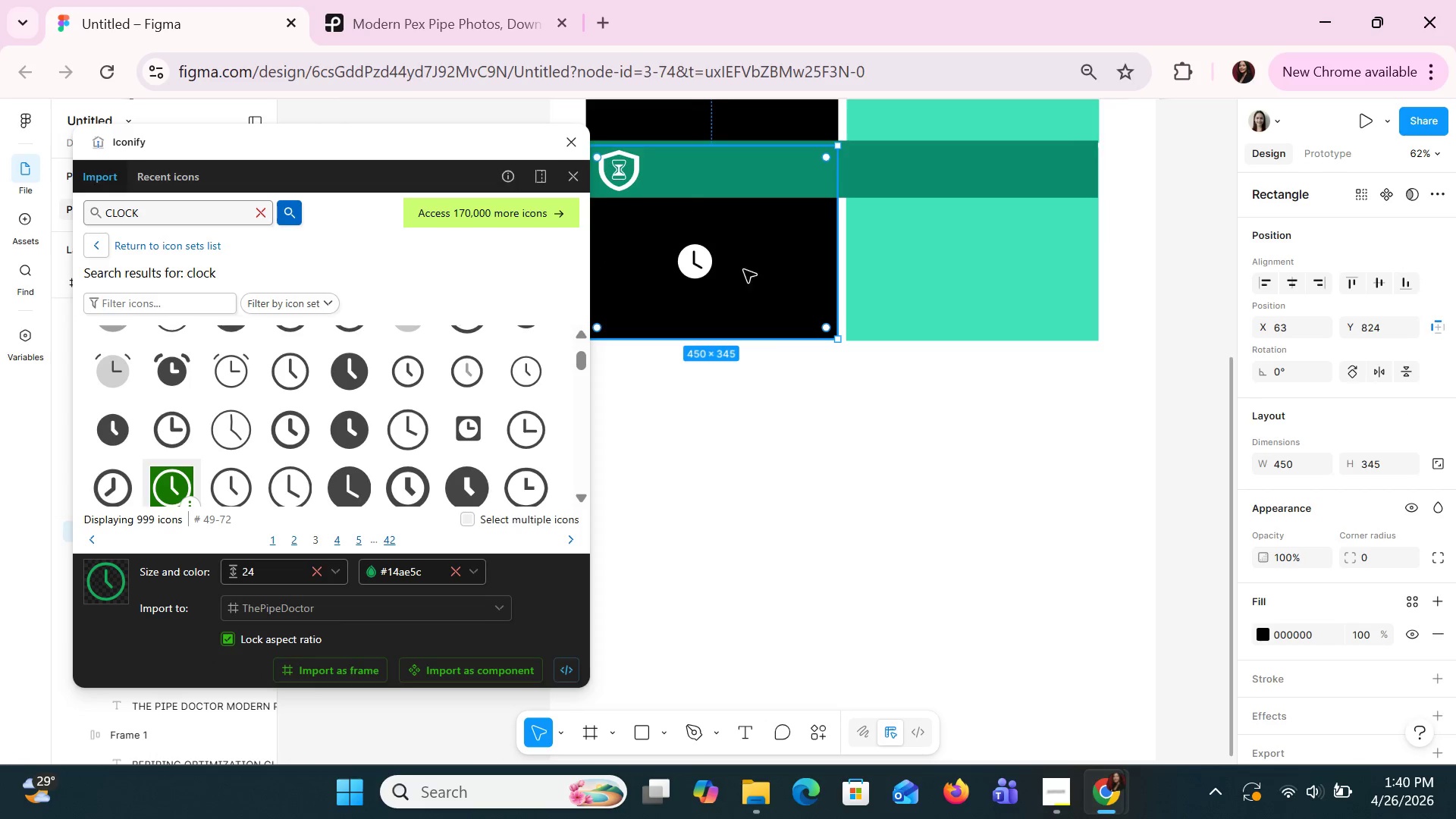 
left_click([699, 257])
 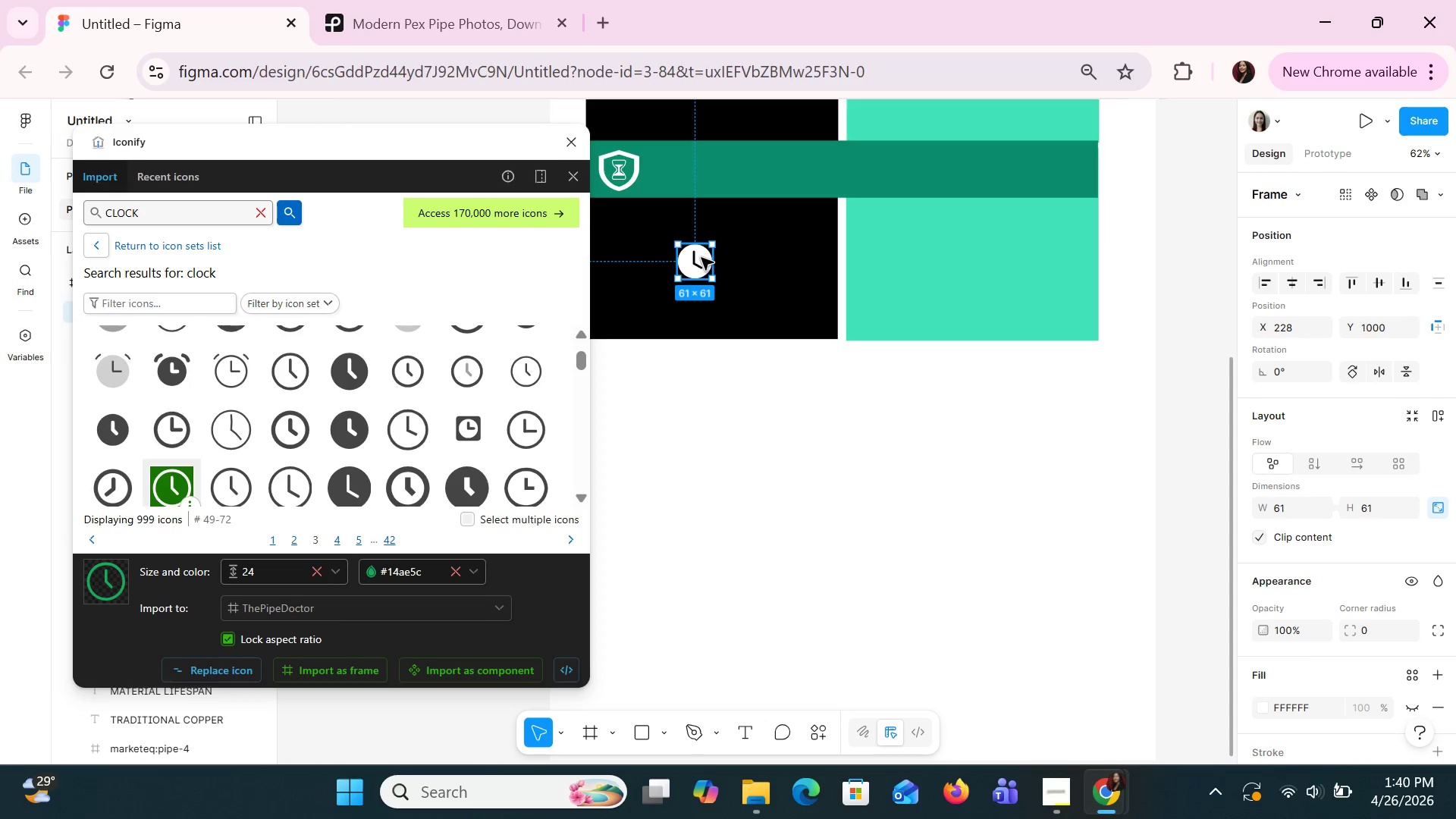 
key(Delete)
 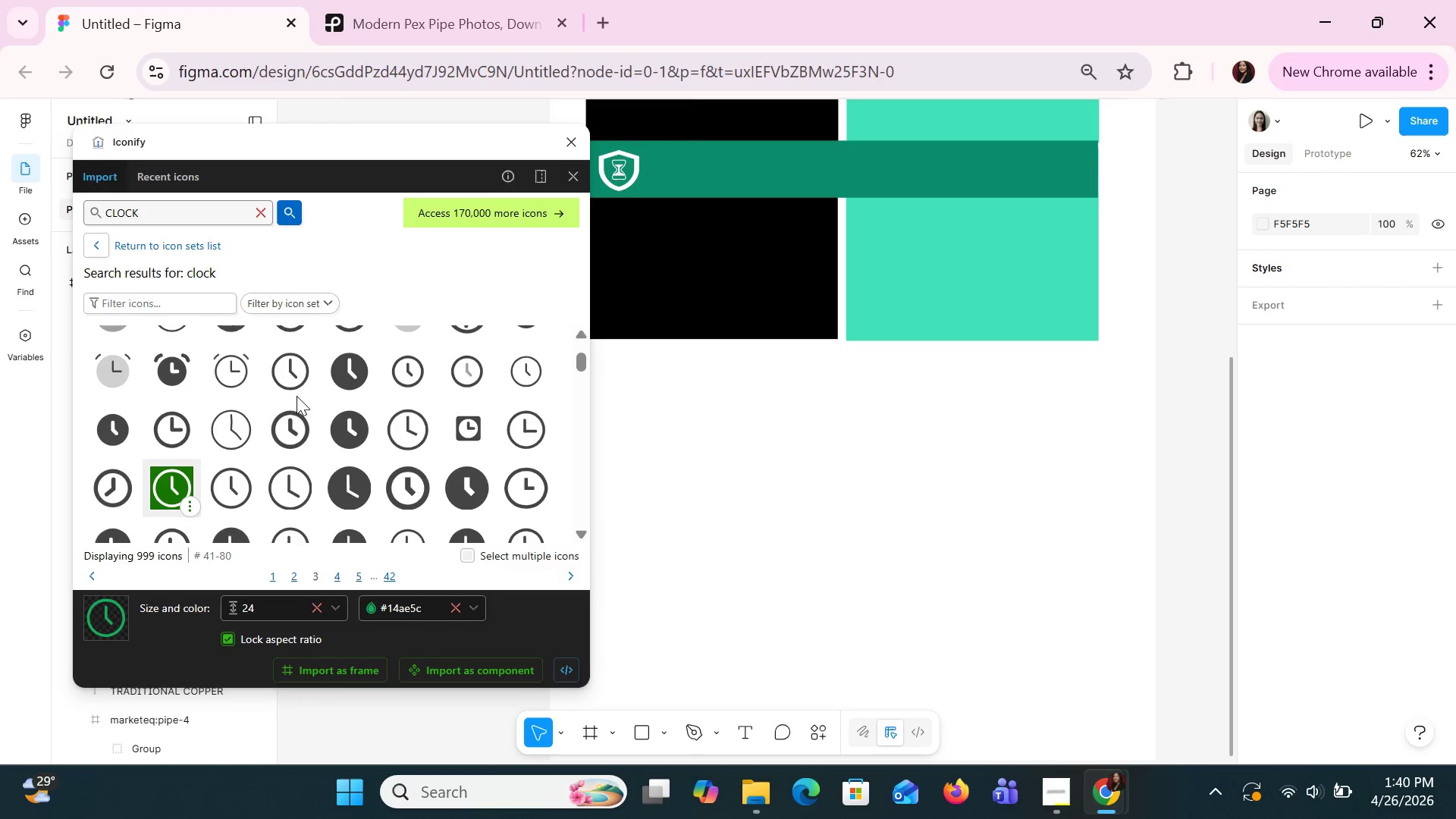 
left_click([297, 396])
 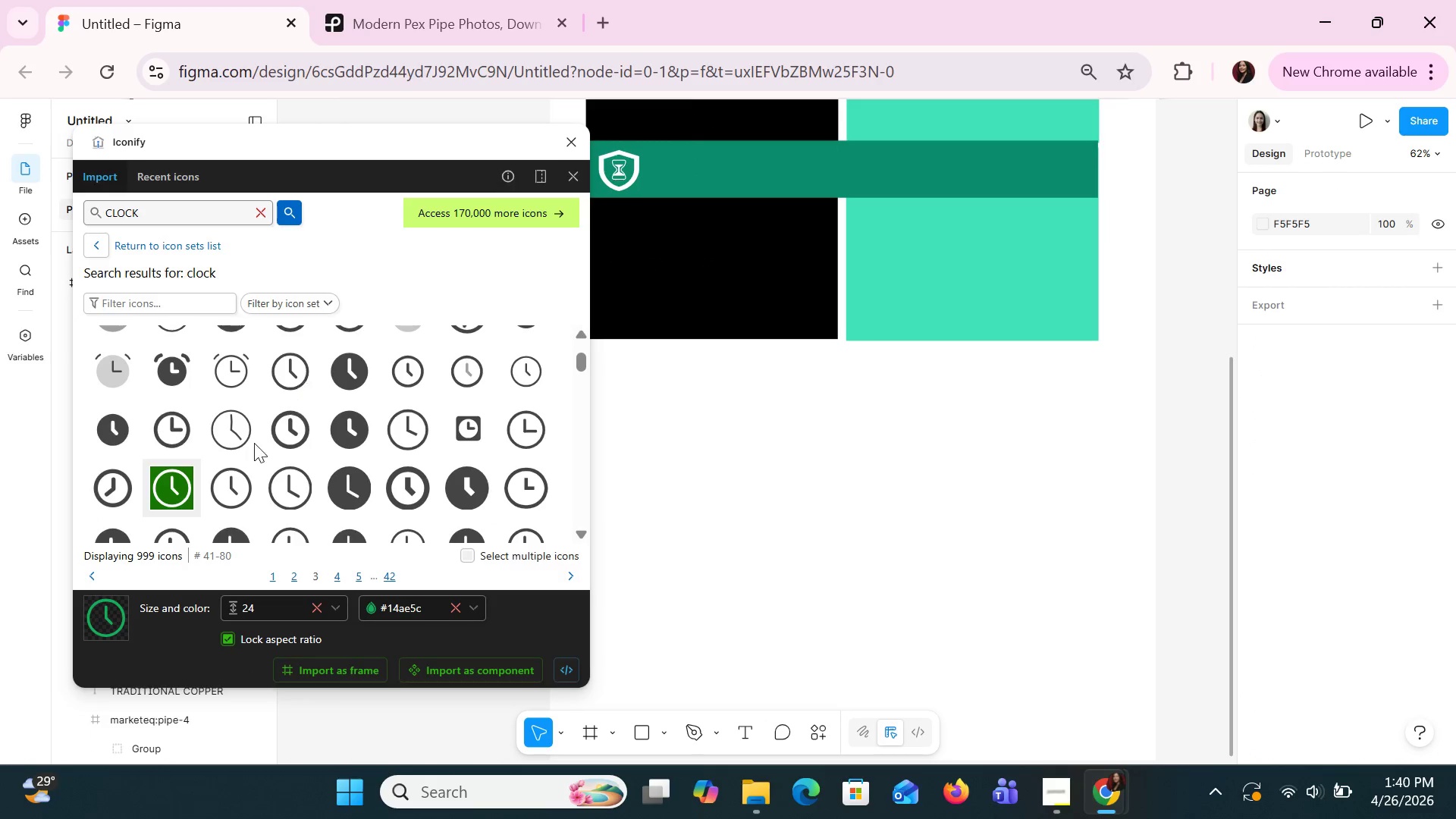 
left_click([254, 447])
 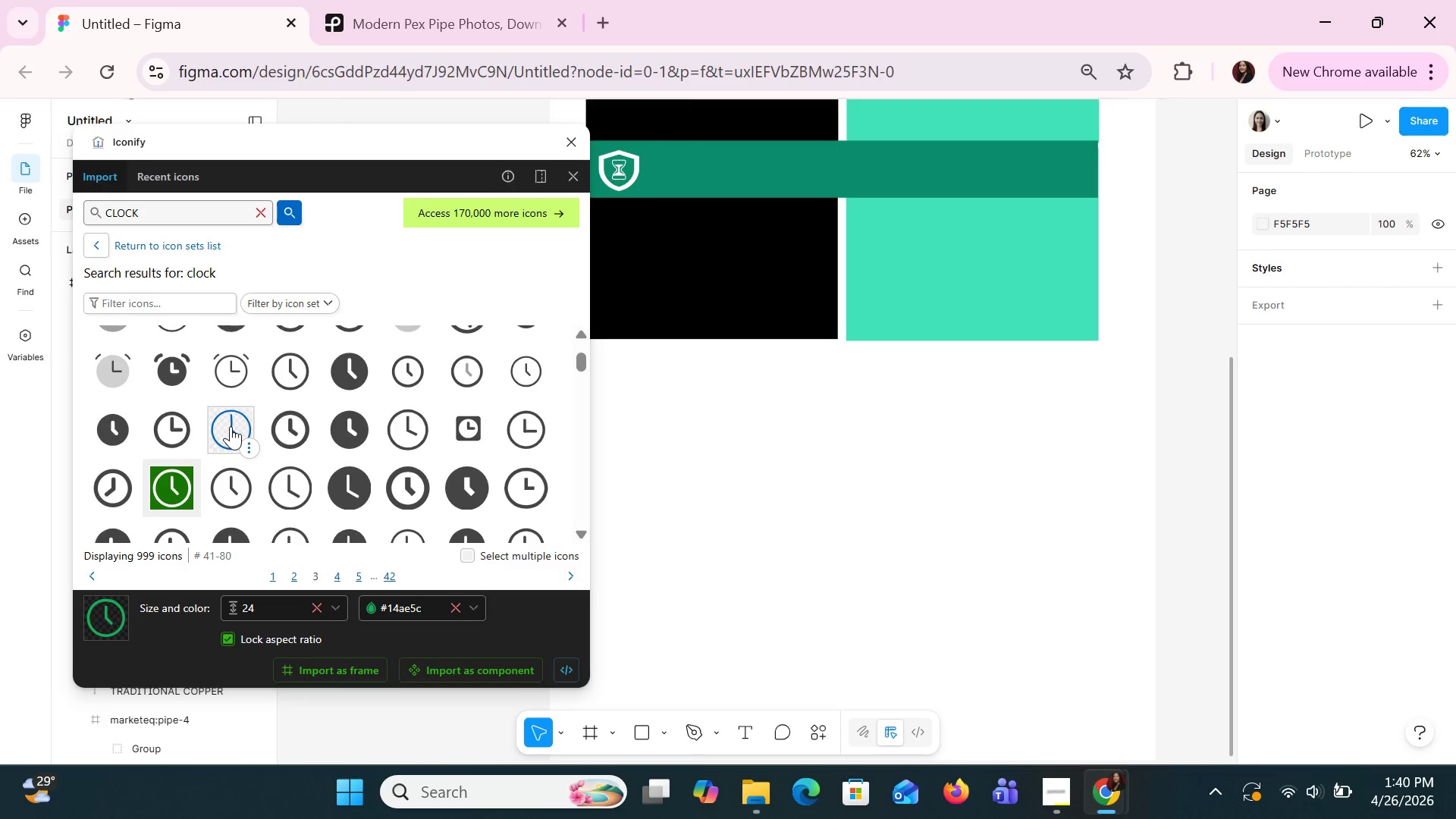 
left_click([231, 426])
 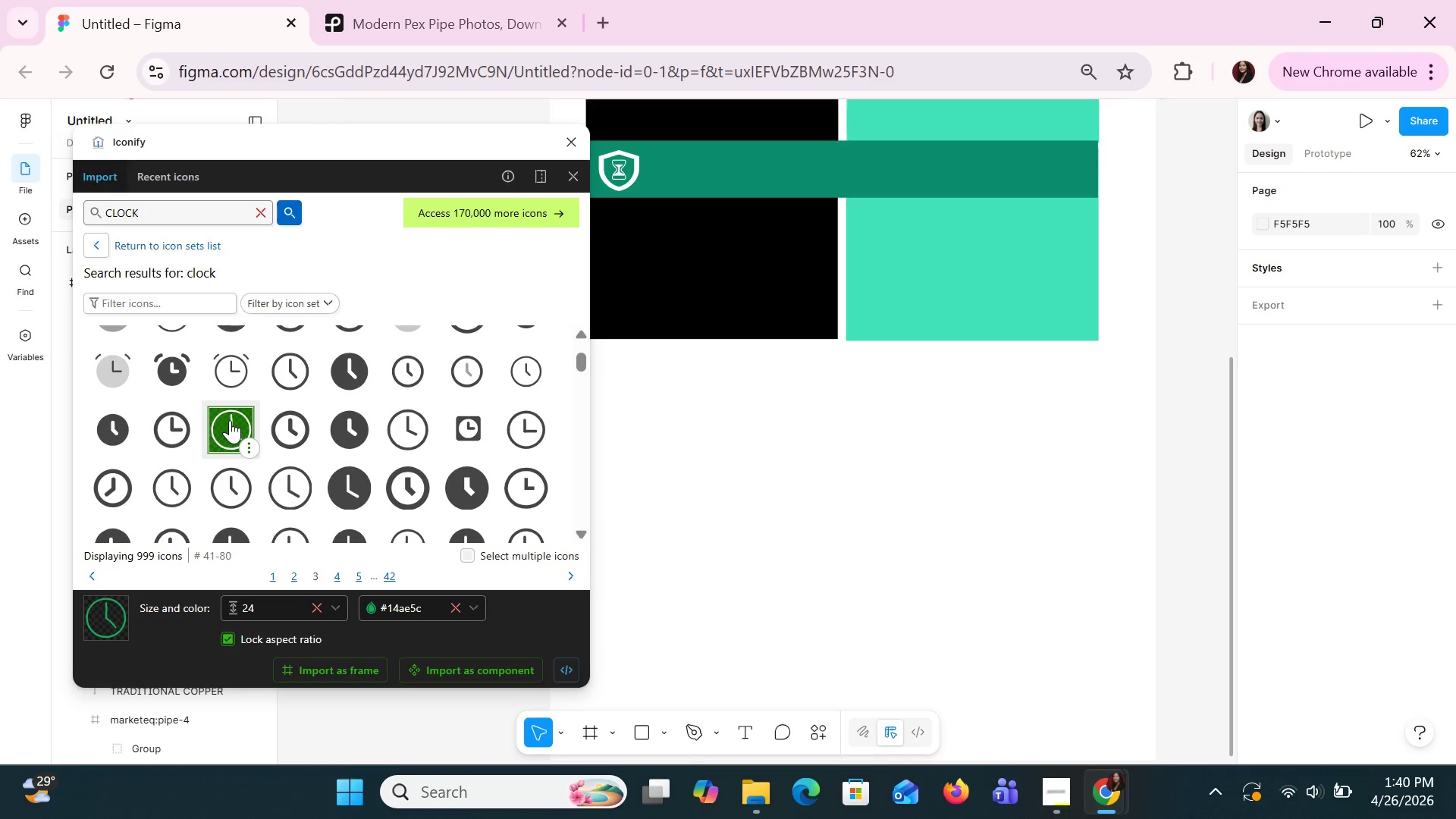 
scroll: coordinate [392, 457], scroll_direction: up, amount: 4.0
 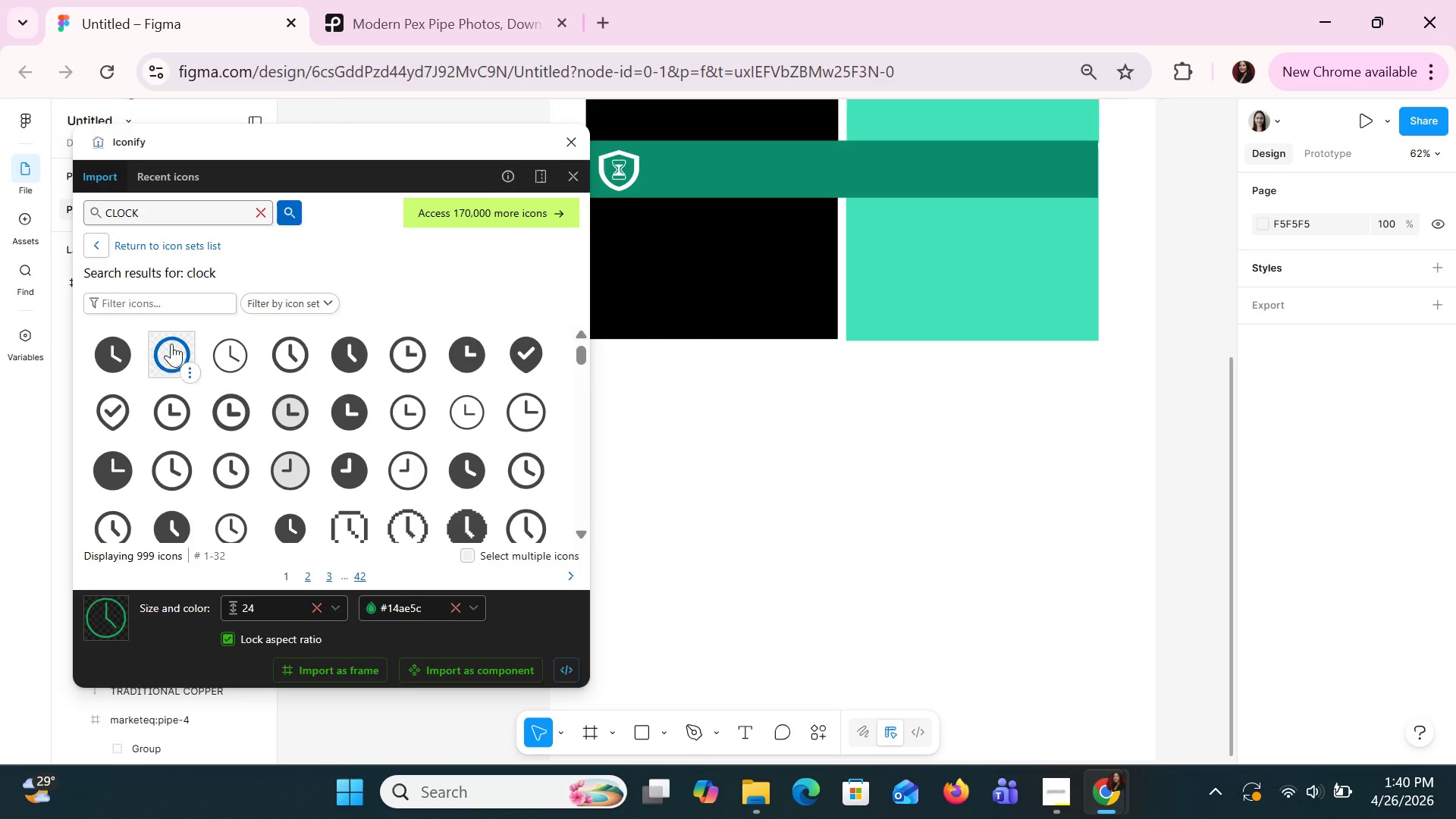 
left_click([171, 344])
 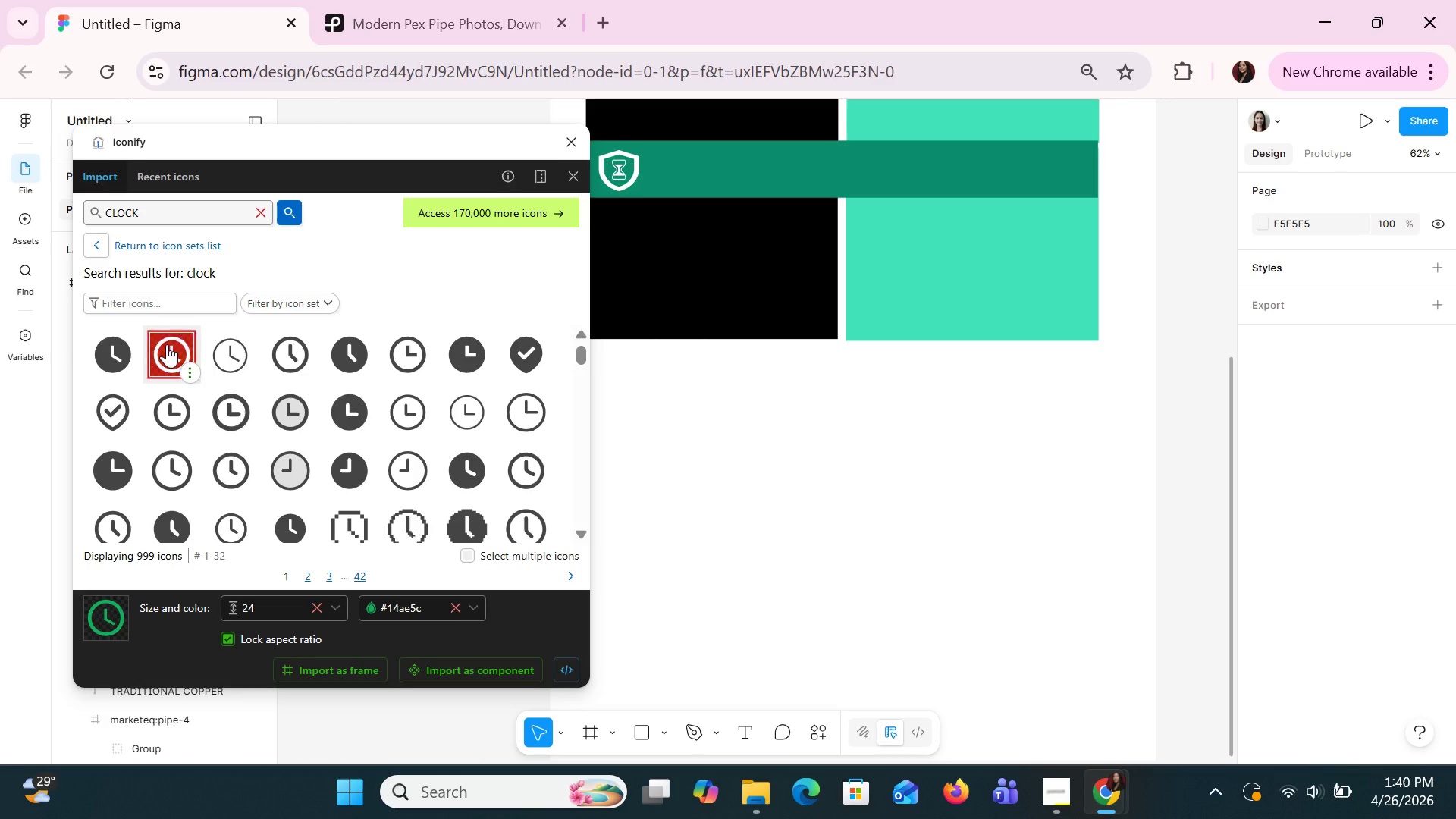 
left_click_drag(start_coordinate=[167, 344], to_coordinate=[643, 233])
 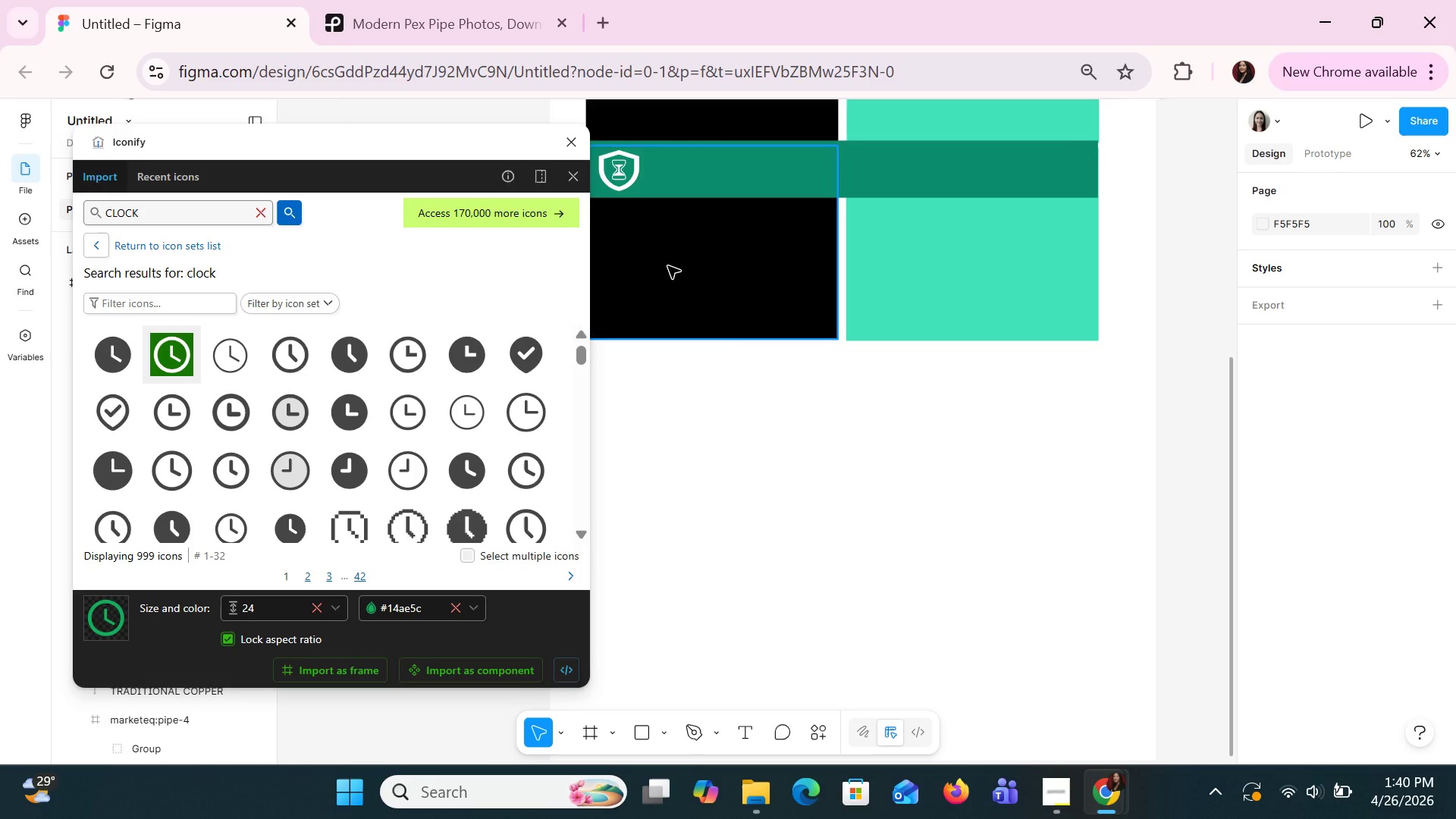 
key(Control+Z)
 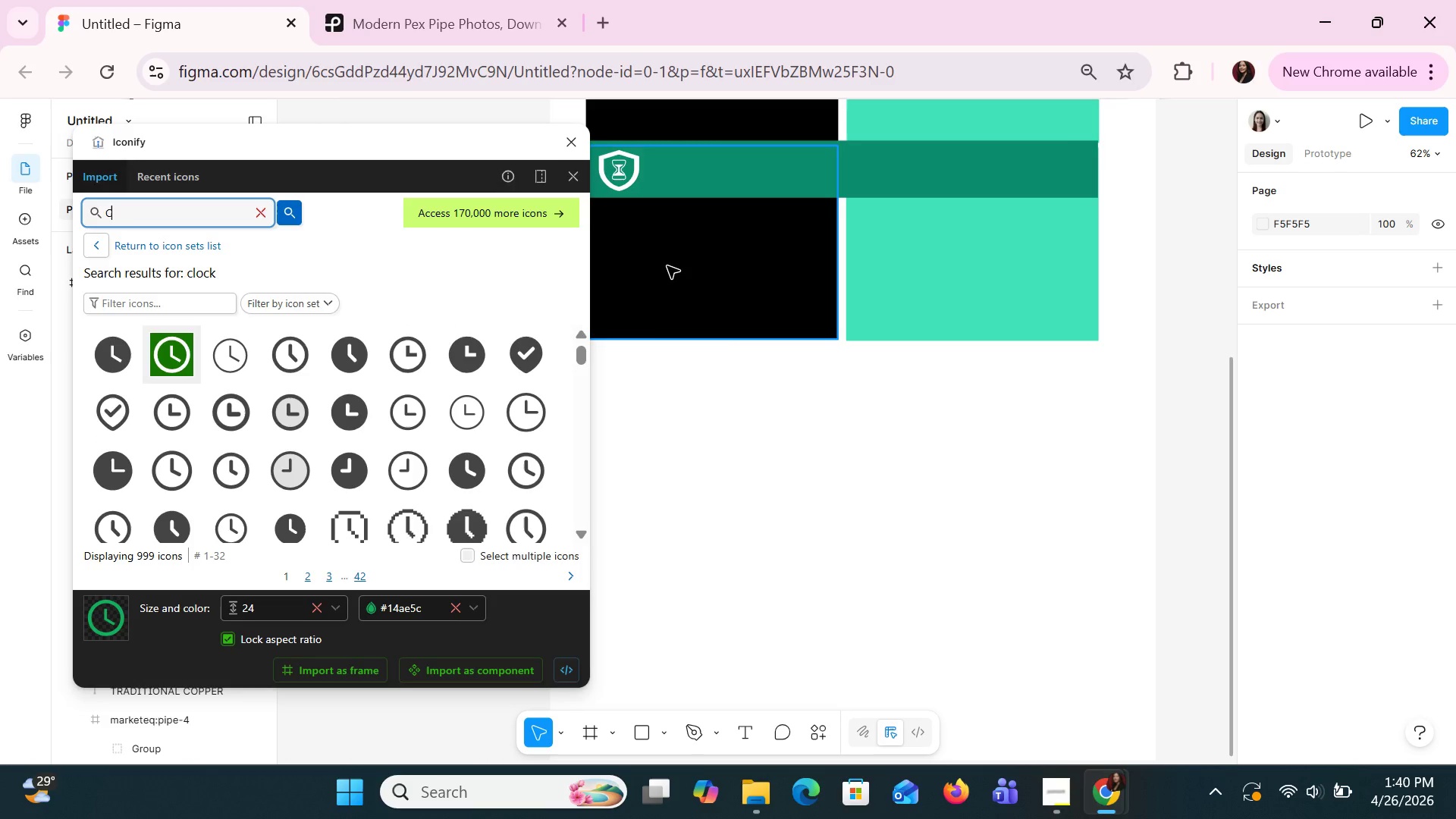 
left_click([645, 335])
 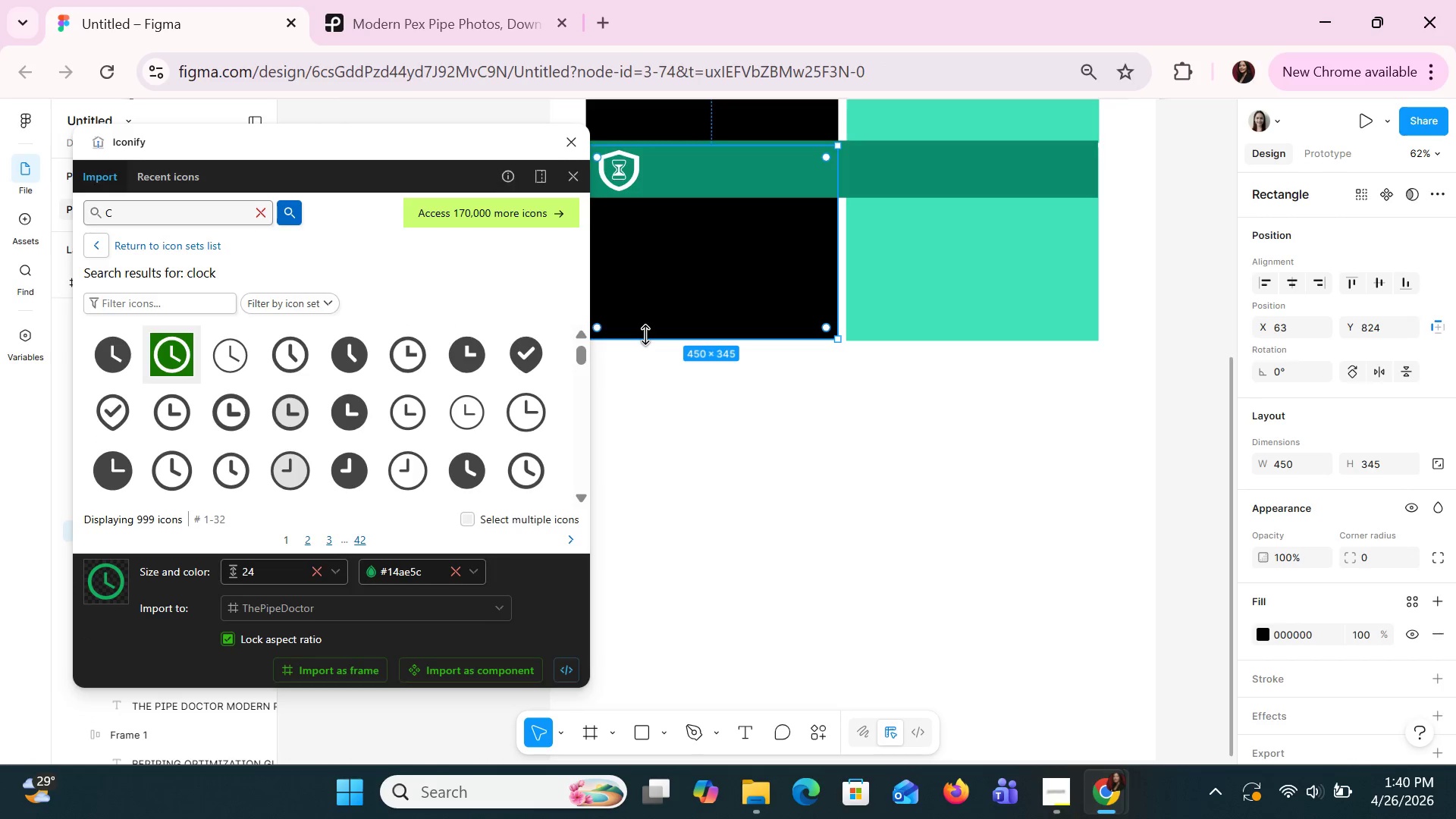 
key(Control+Z)
 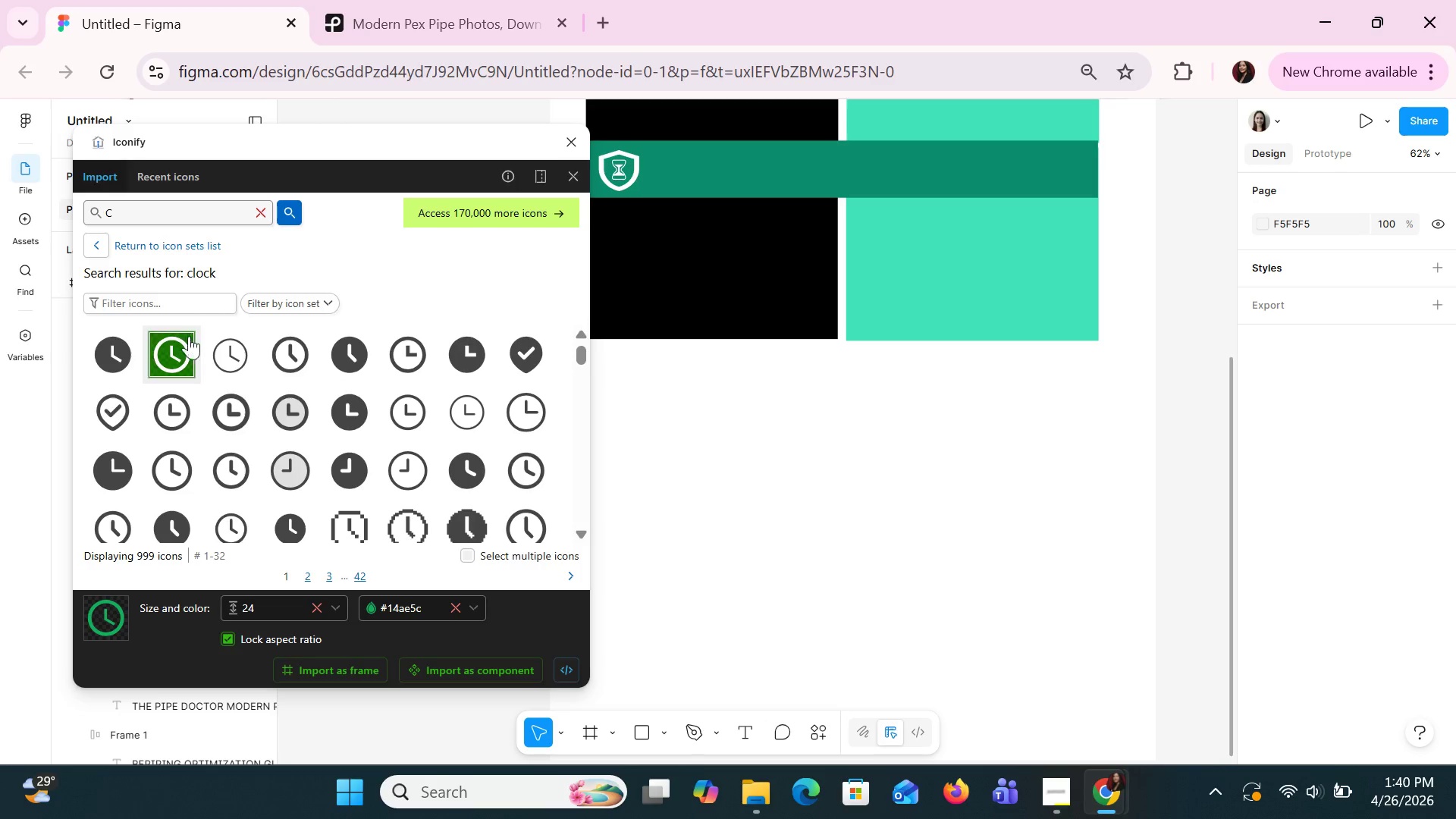 
left_click([187, 336])
 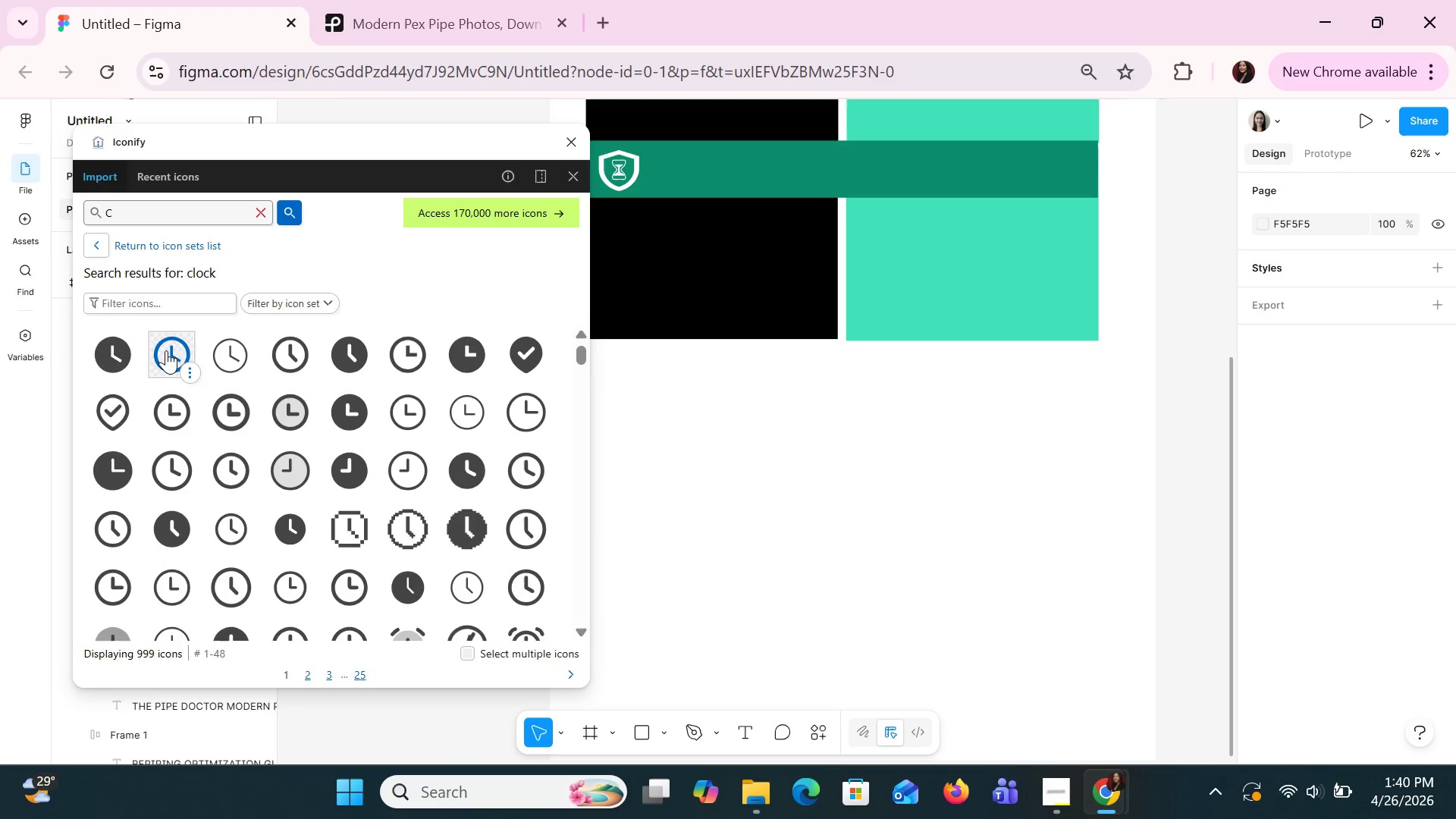 
left_click_drag(start_coordinate=[166, 350], to_coordinate=[789, 398])
 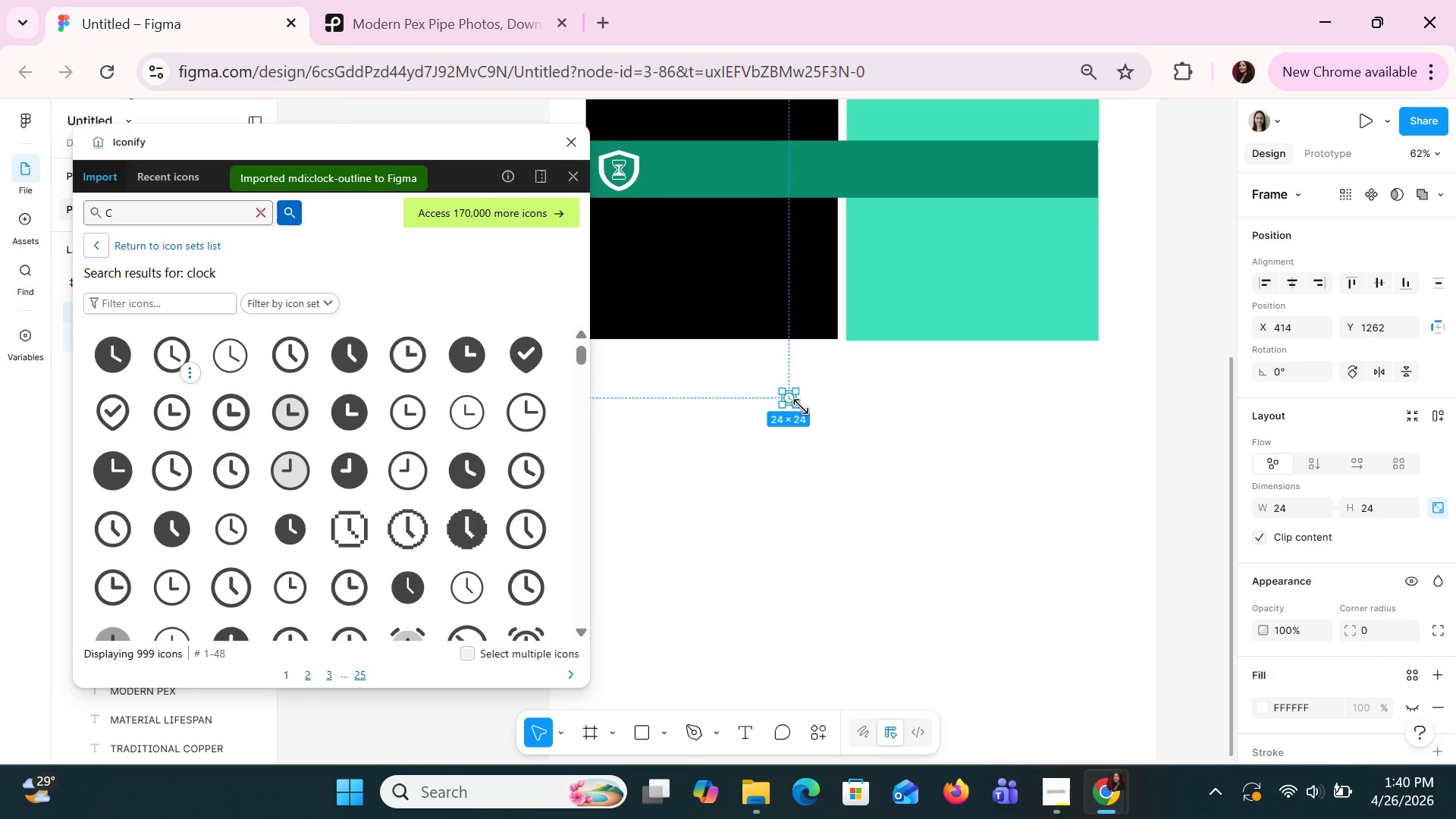 
left_click_drag(start_coordinate=[799, 407], to_coordinate=[834, 461])
 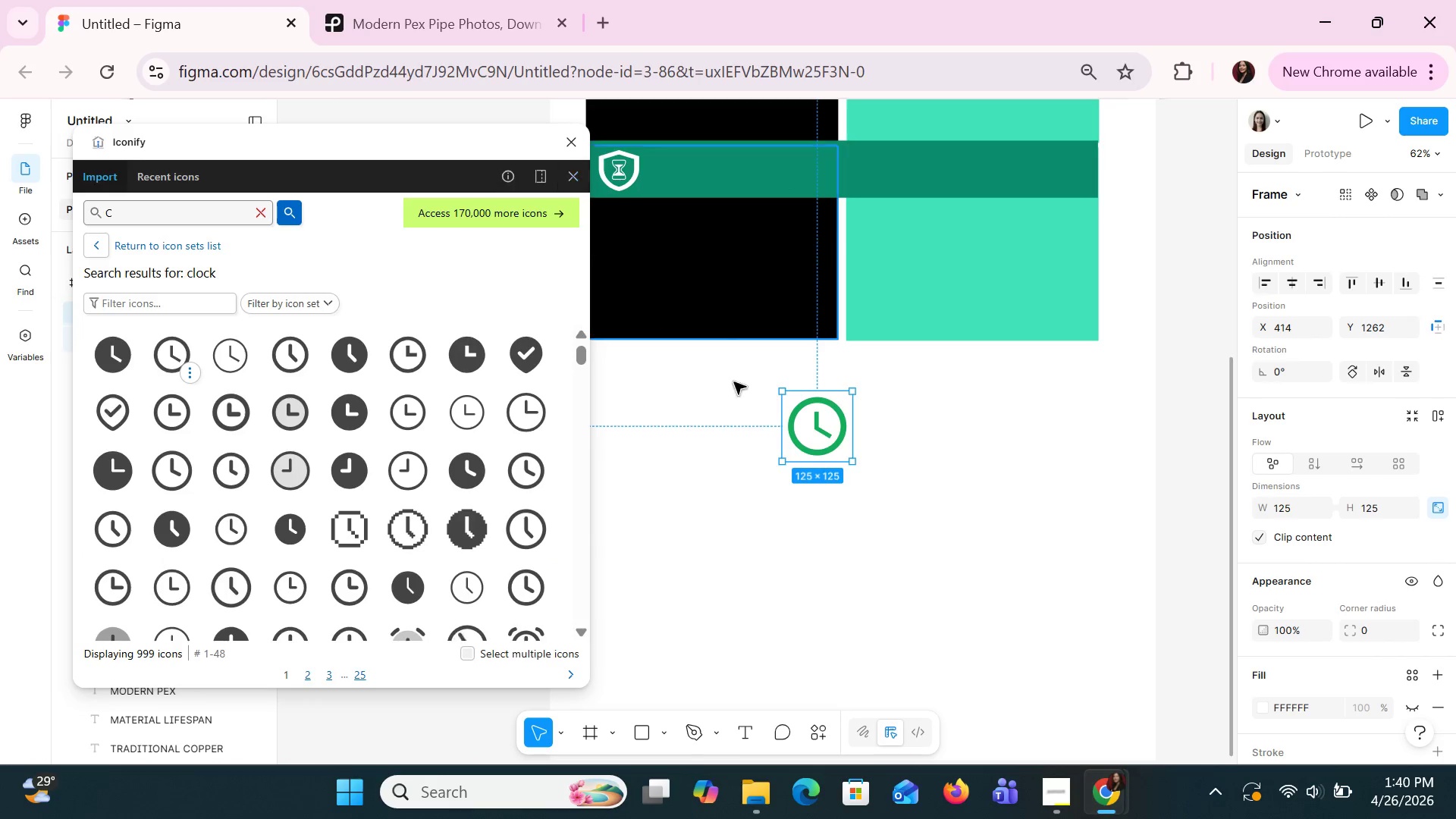 
left_click_drag(start_coordinate=[818, 446], to_coordinate=[814, 441])
 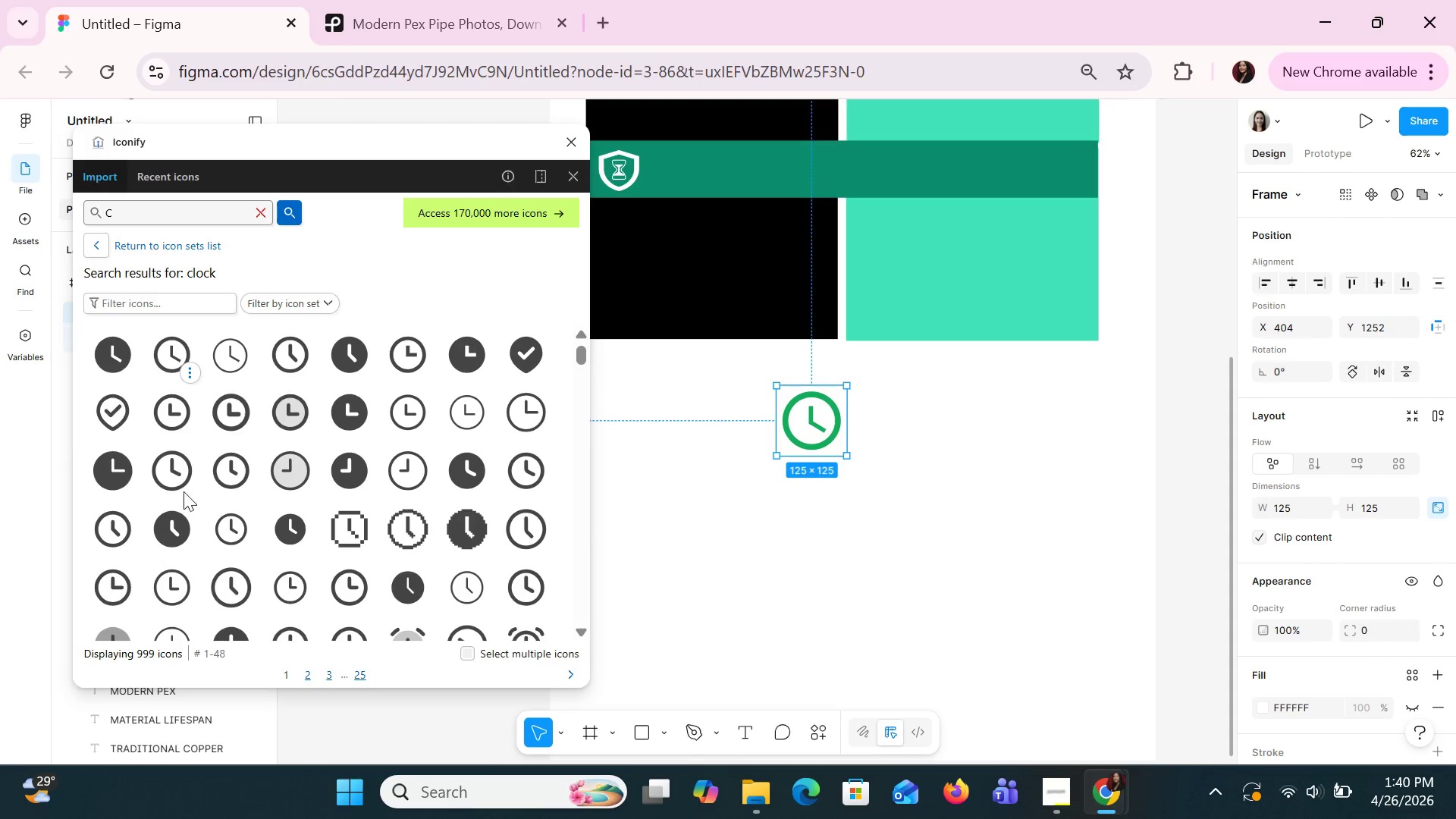 
scroll: coordinate [343, 560], scroll_direction: down, amount: 8.0
 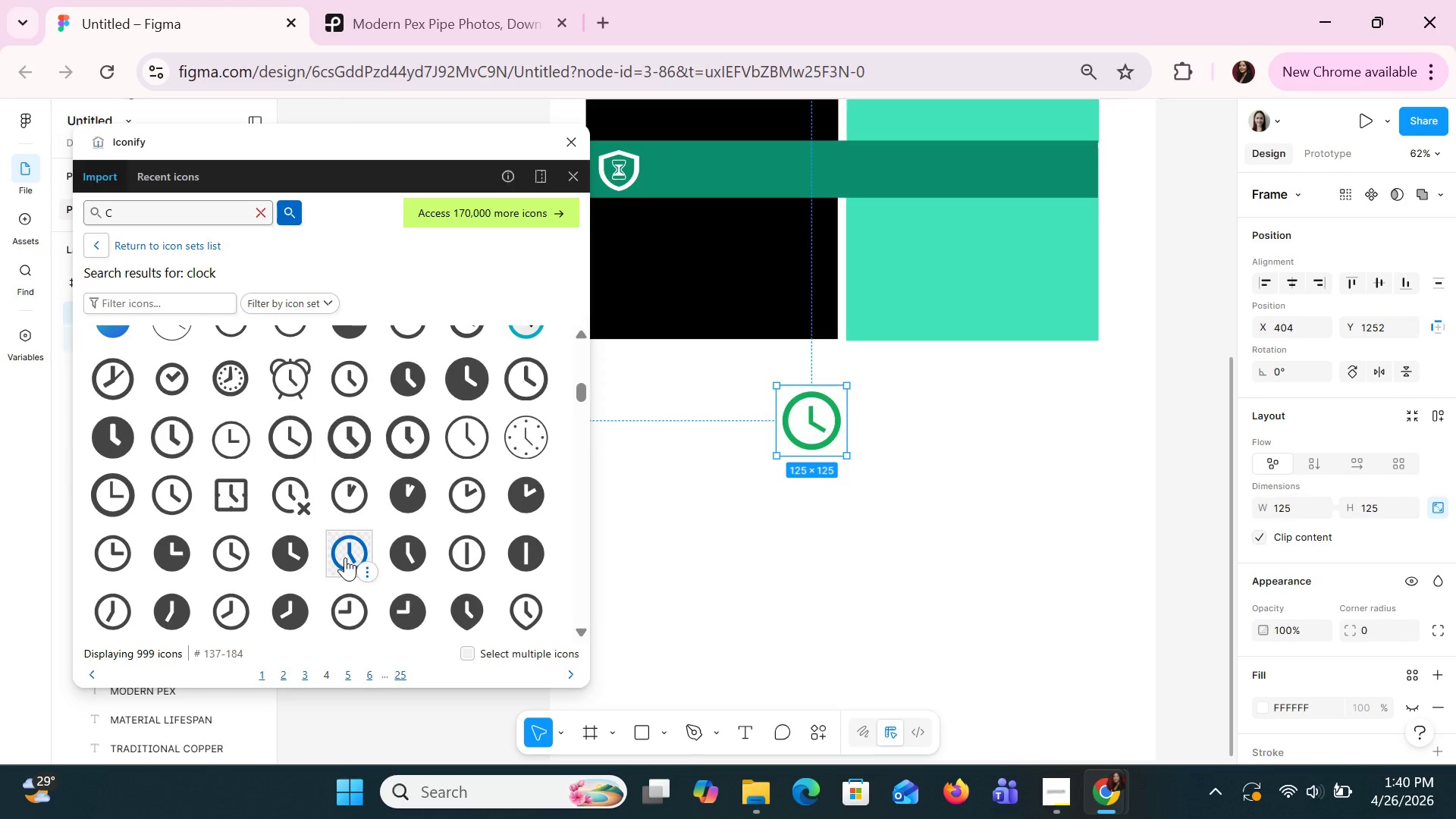 
scroll: coordinate [345, 557], scroll_direction: up, amount: 1.0
 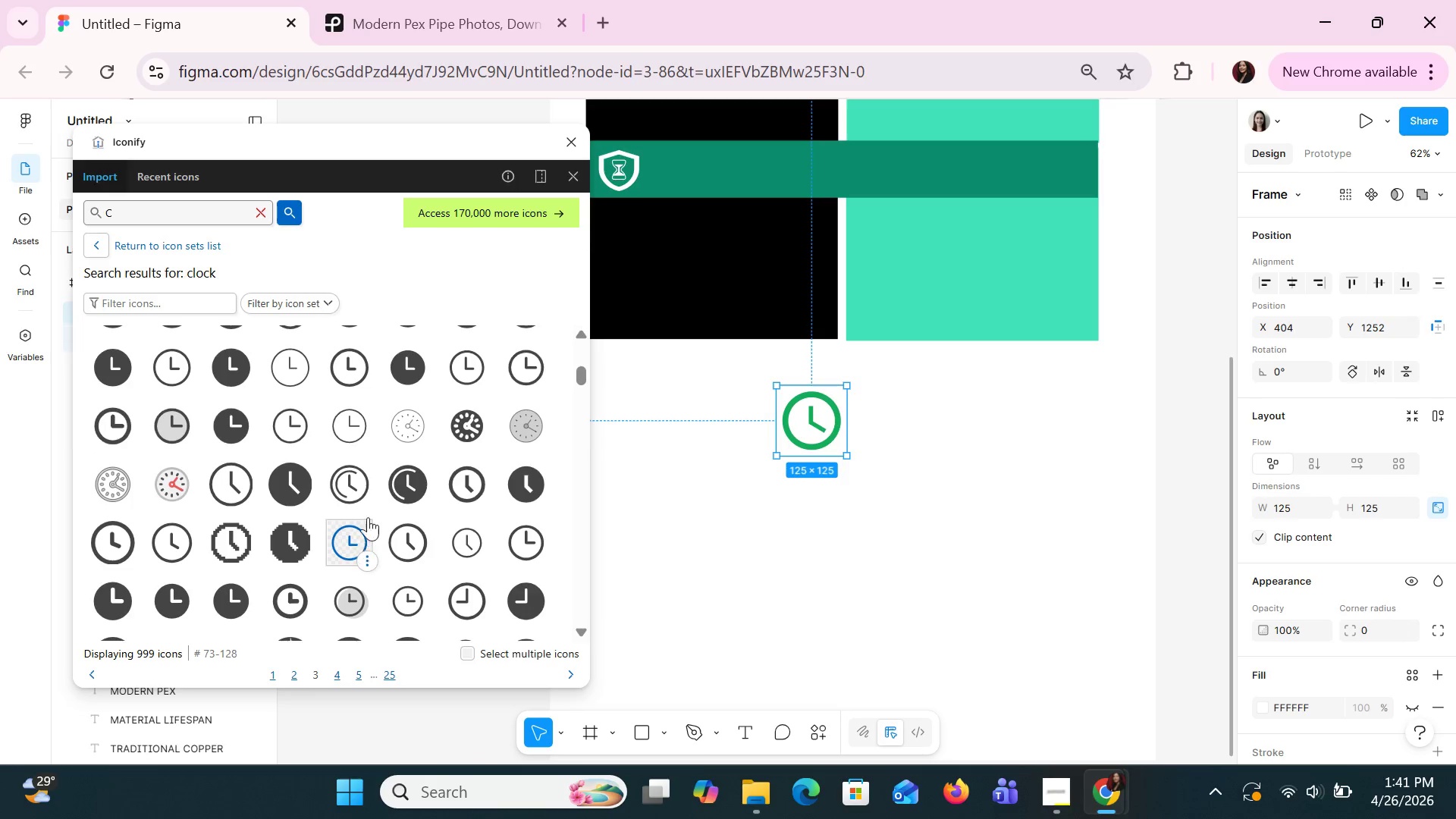 
left_click([350, 473])
 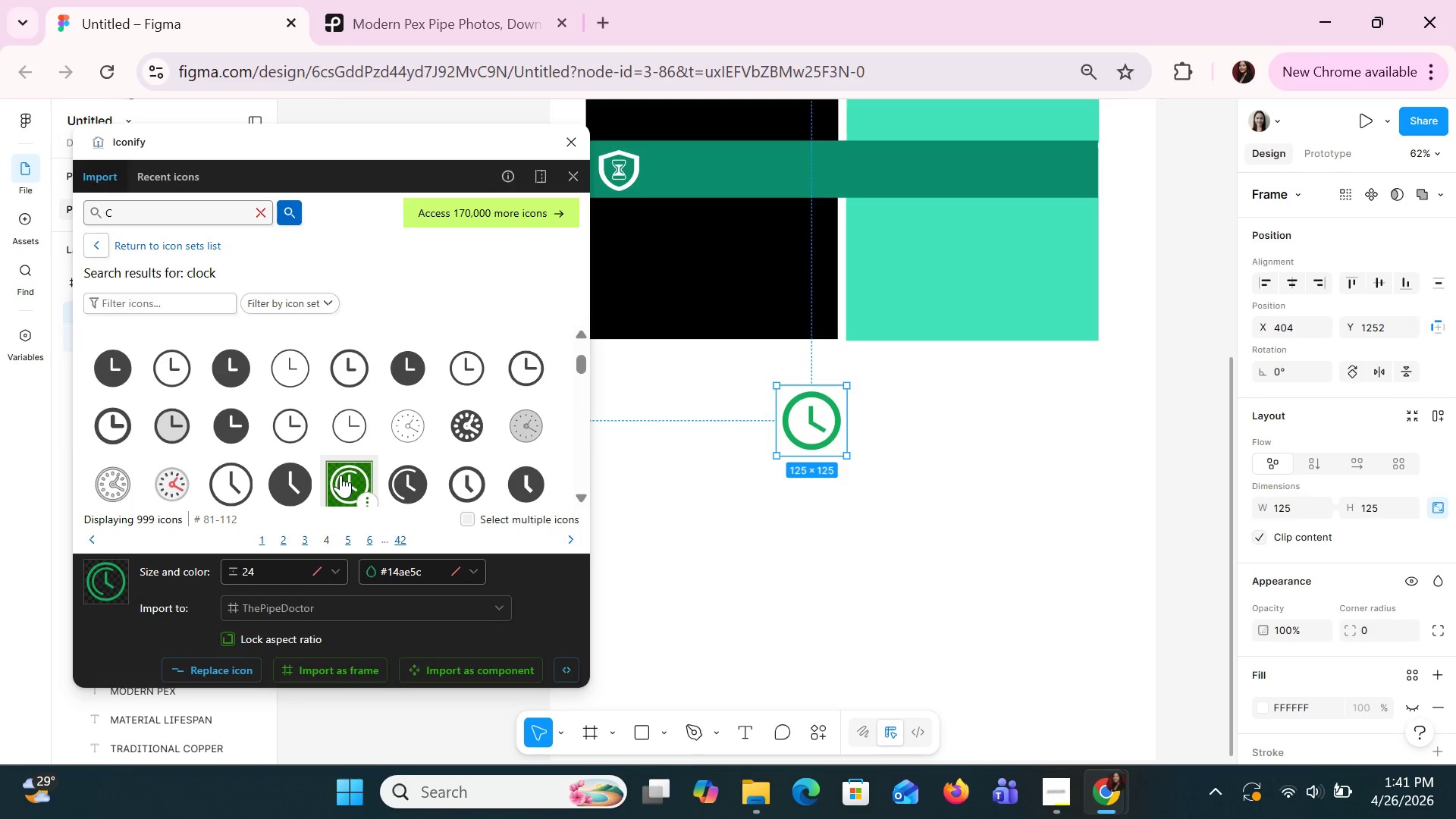 
left_click_drag(start_coordinate=[340, 475], to_coordinate=[958, 388])
 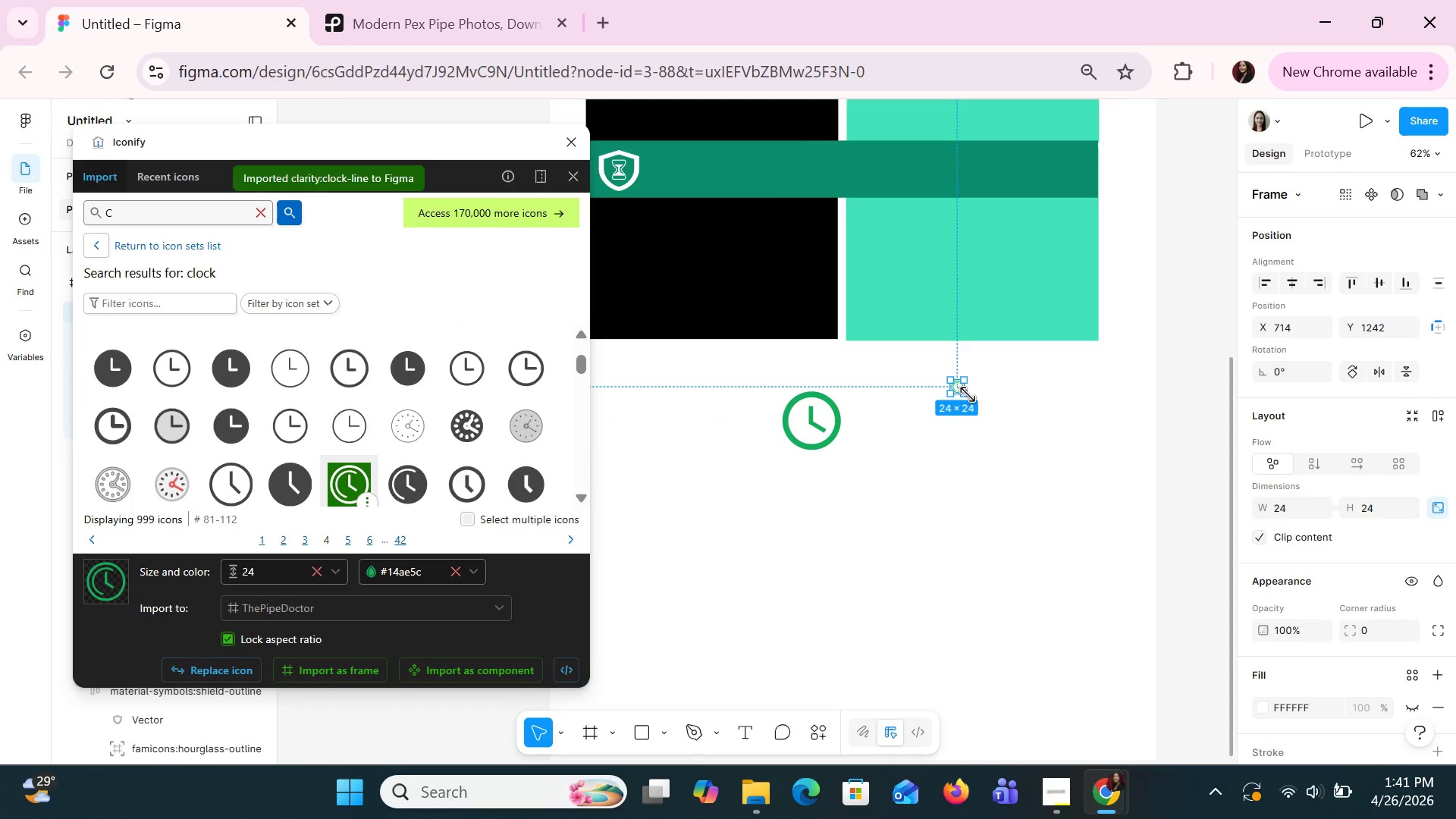 
left_click_drag(start_coordinate=[968, 395], to_coordinate=[1003, 438])
 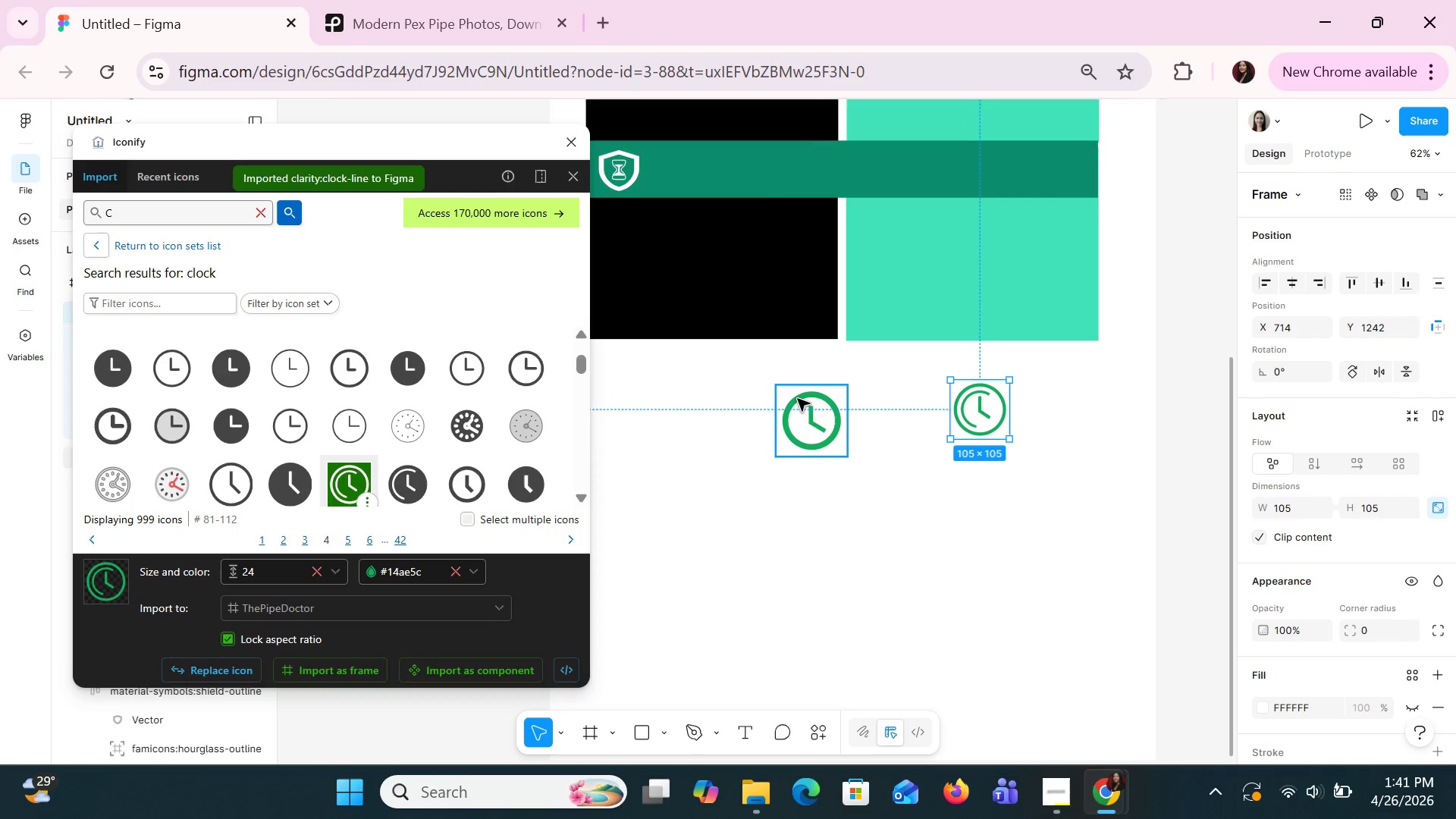 
left_click([797, 398])
 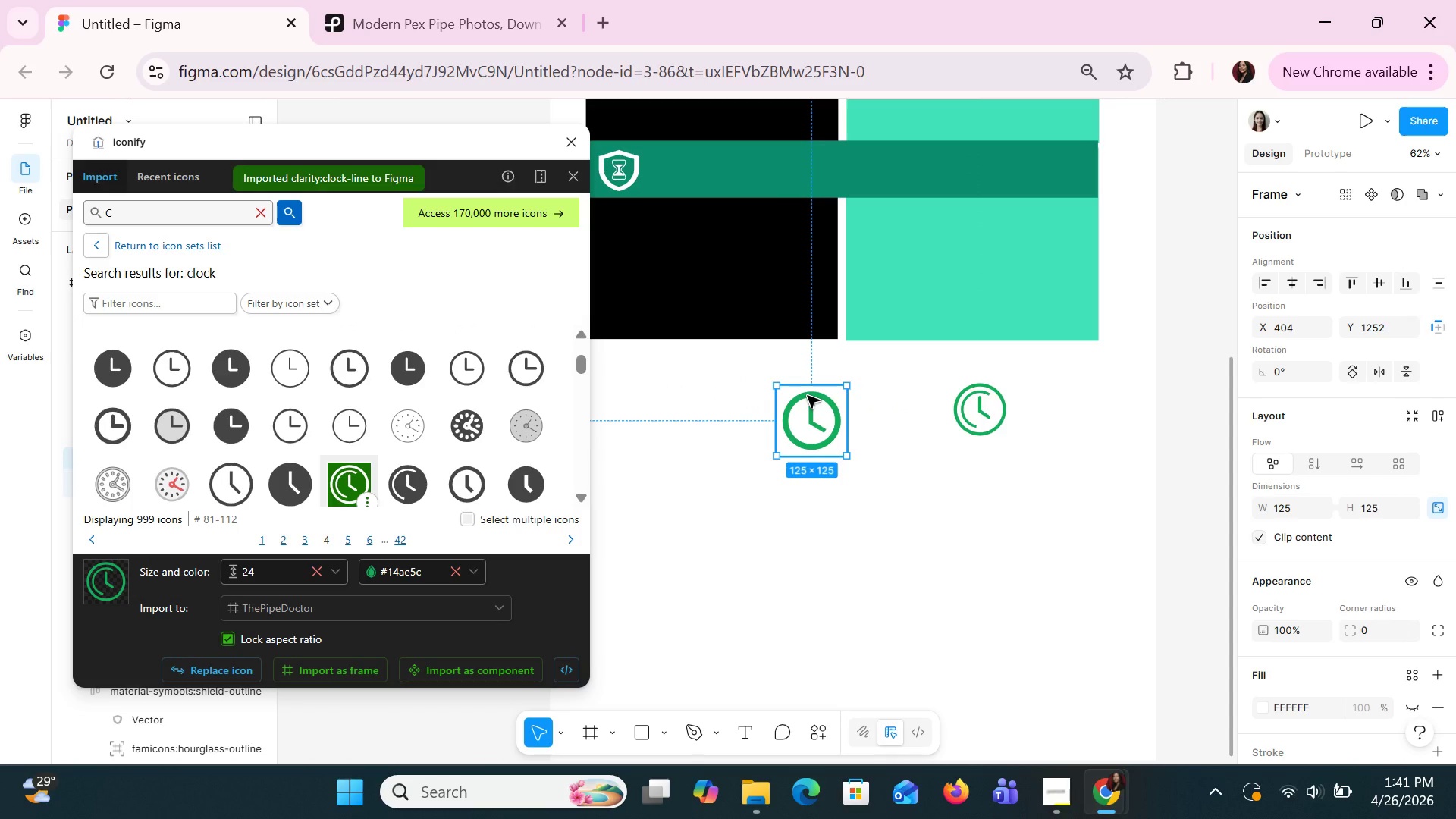 
key(Delete)
 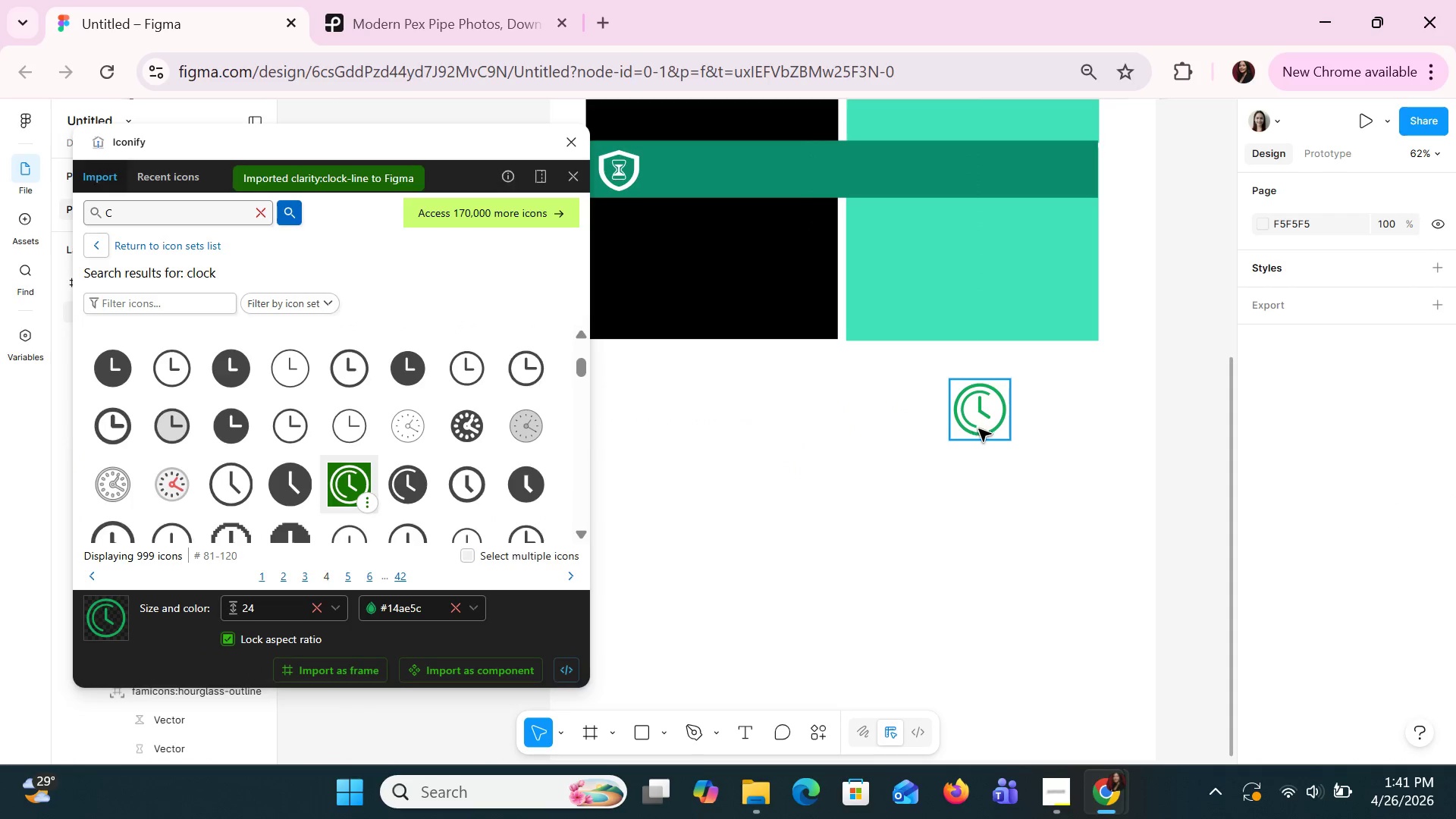 
left_click([980, 428])
 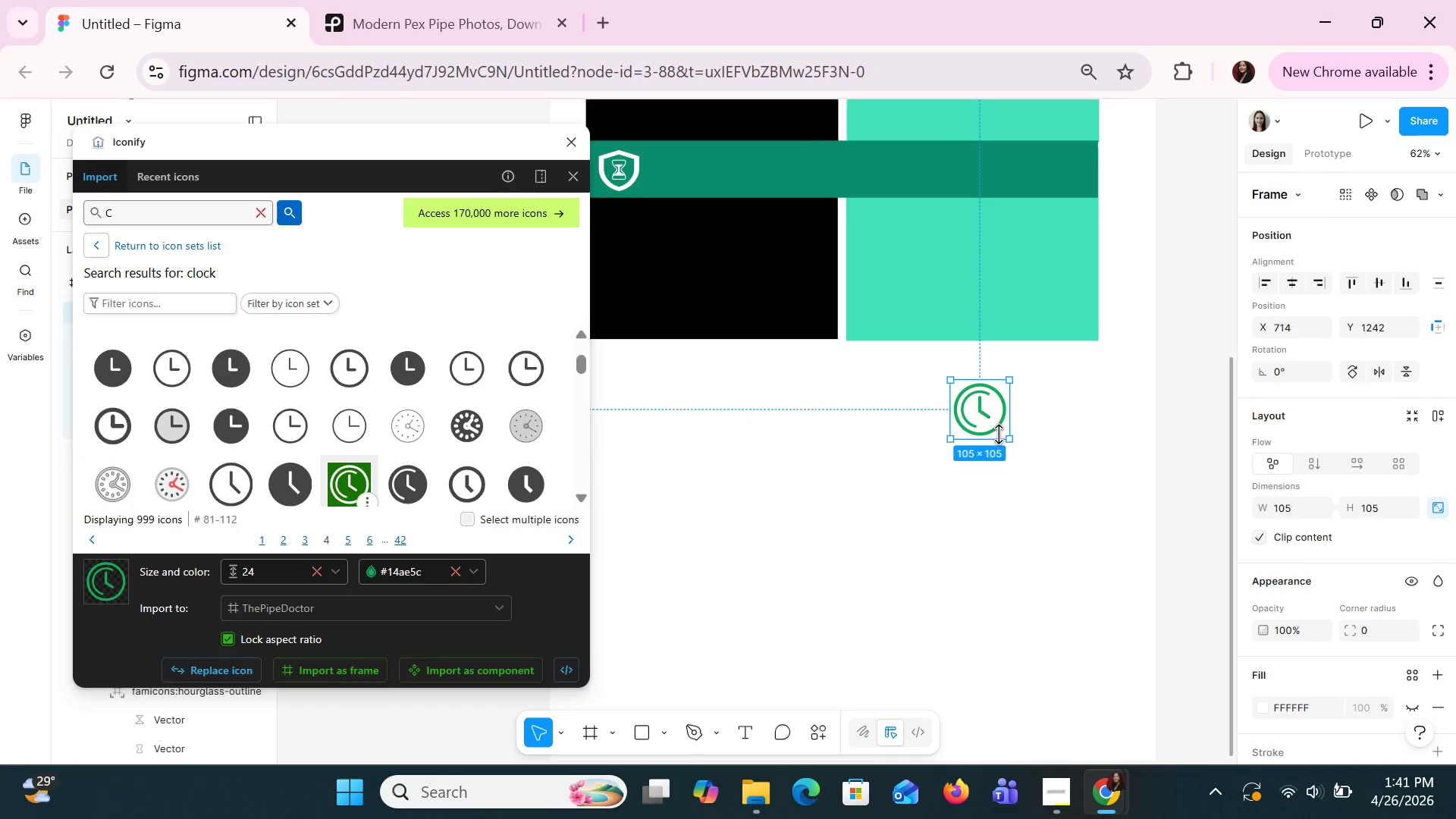 
left_click([999, 435])
 